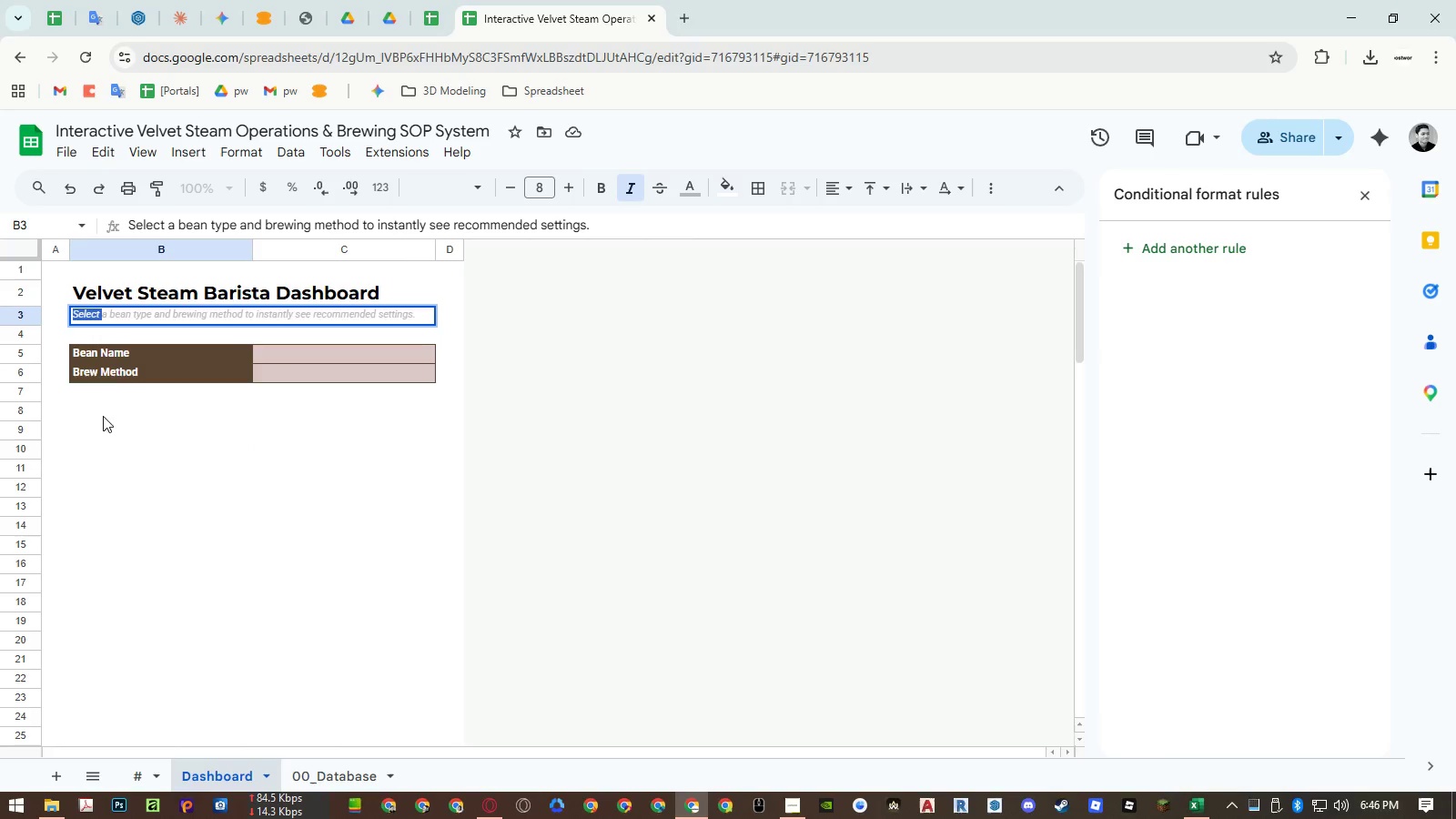 
key(Control+C)
 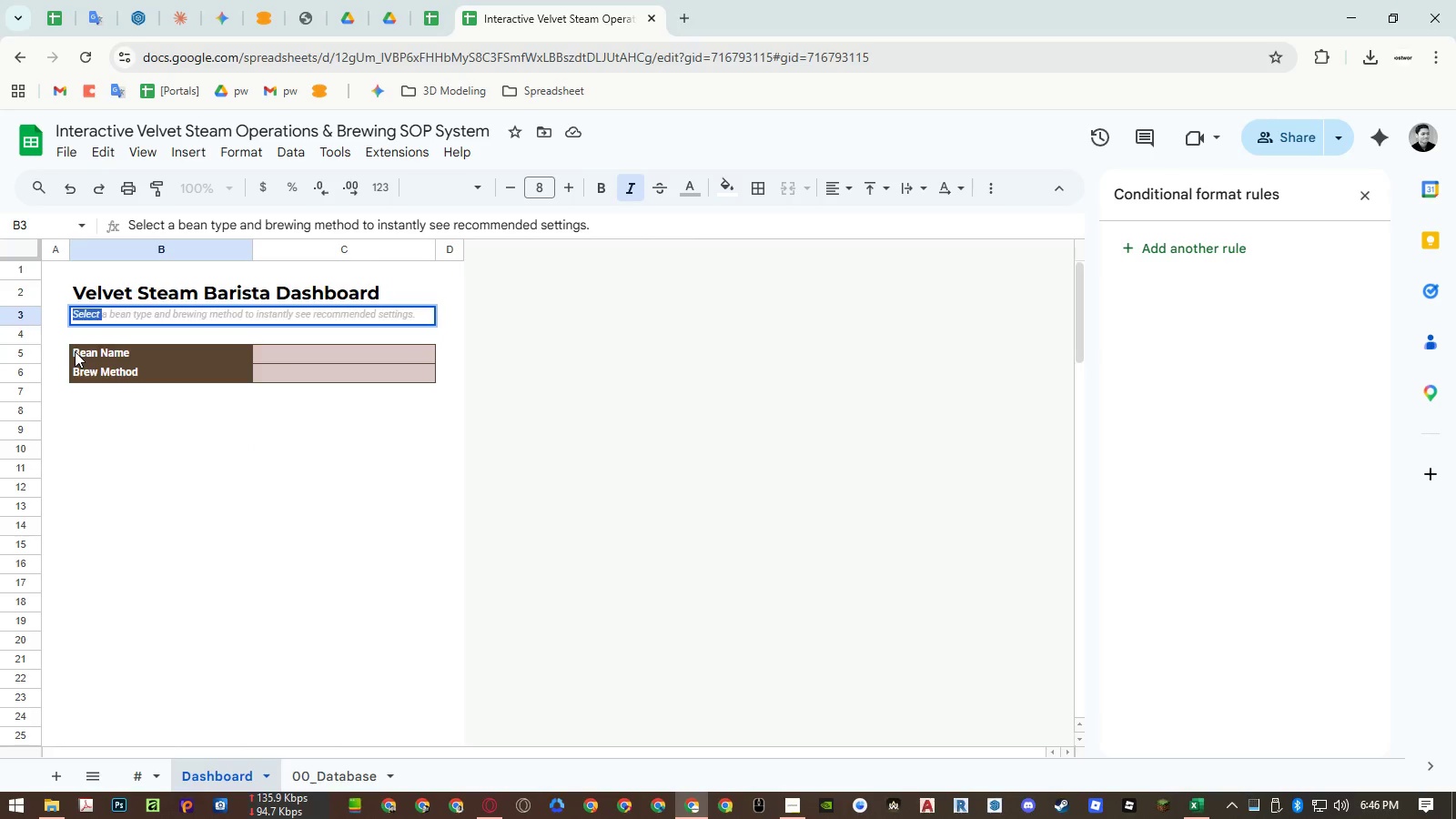 
double_click([75, 351])
 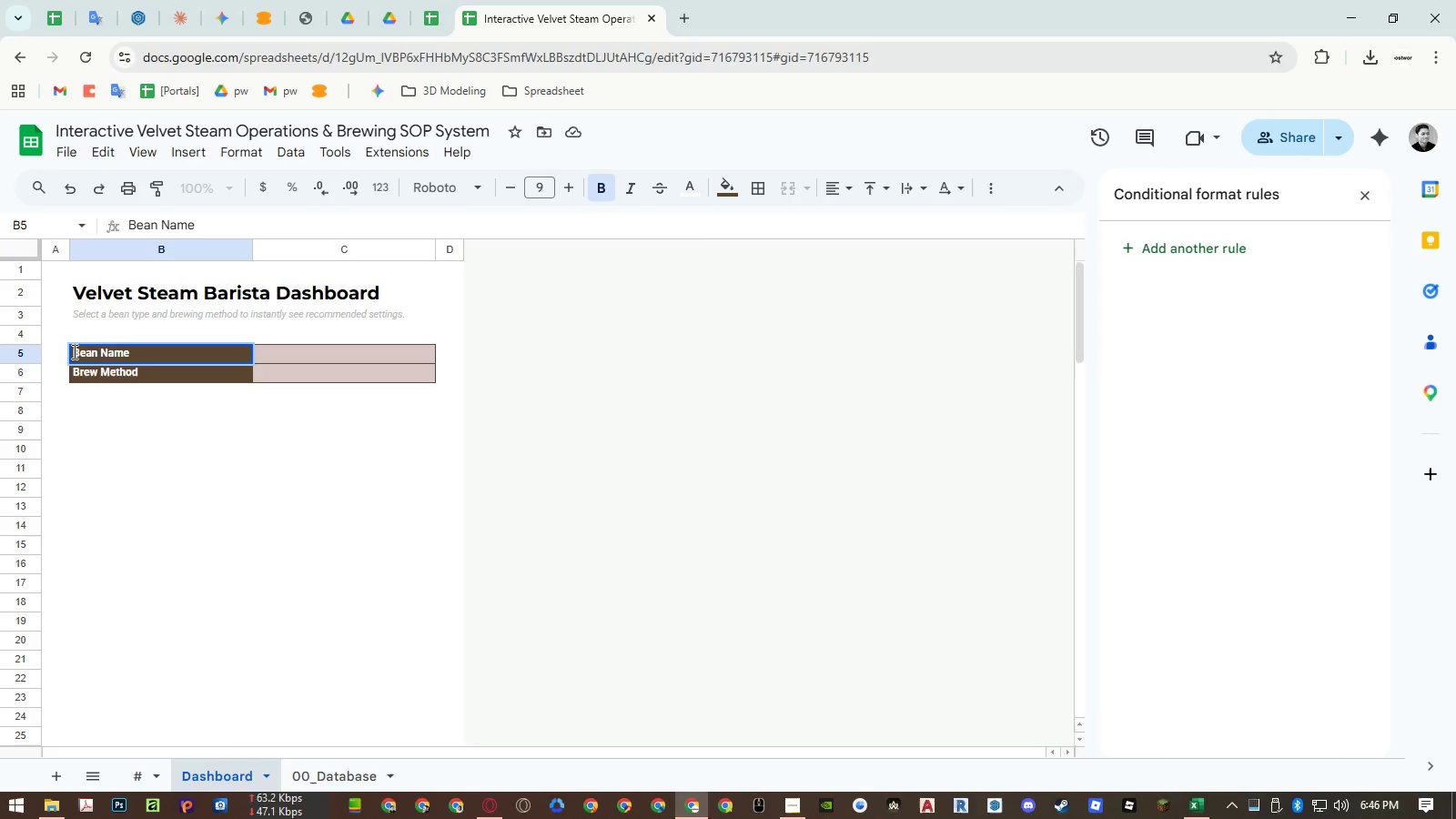 
double_click([73, 351])
 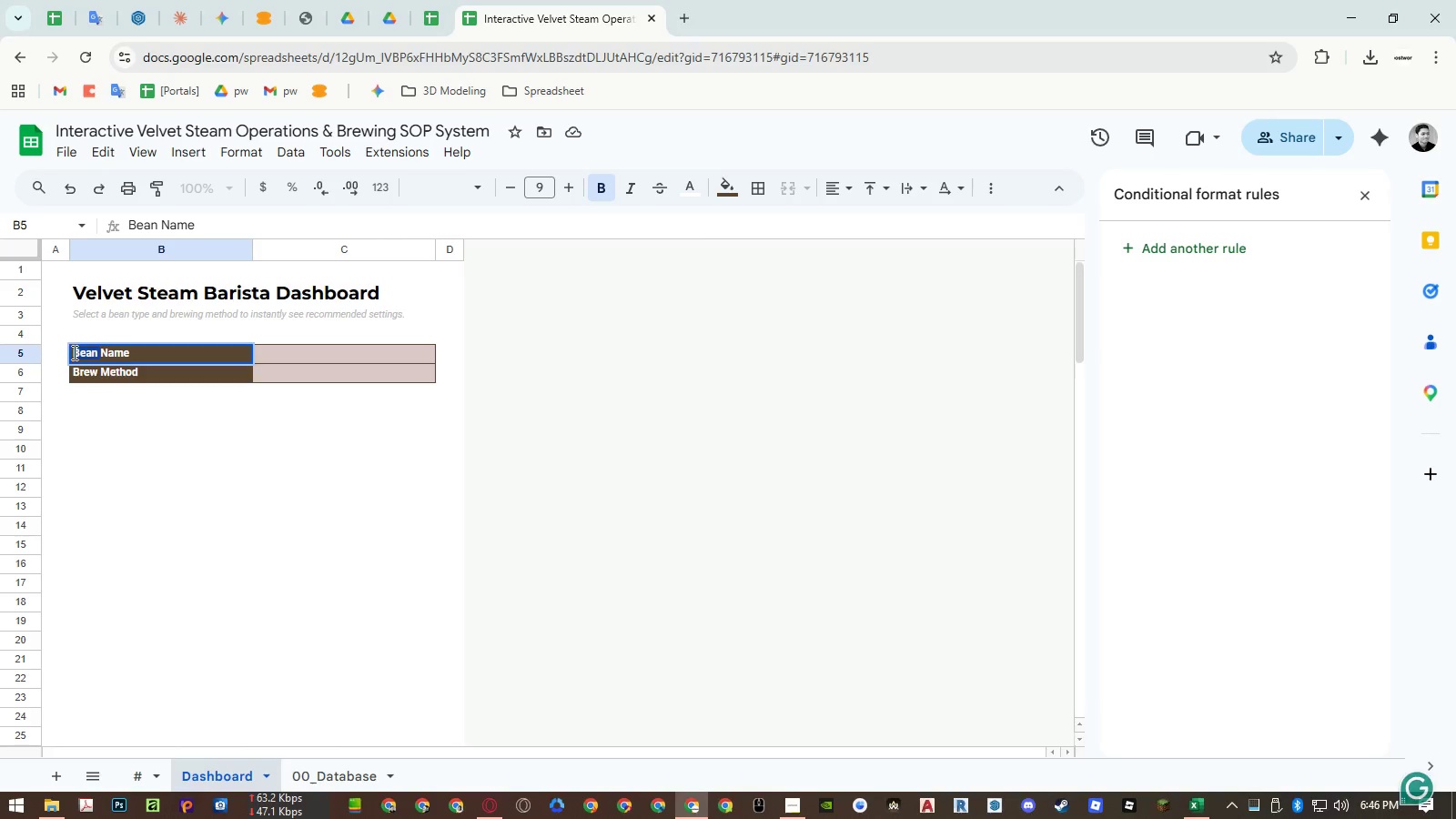 
left_click([73, 352])
 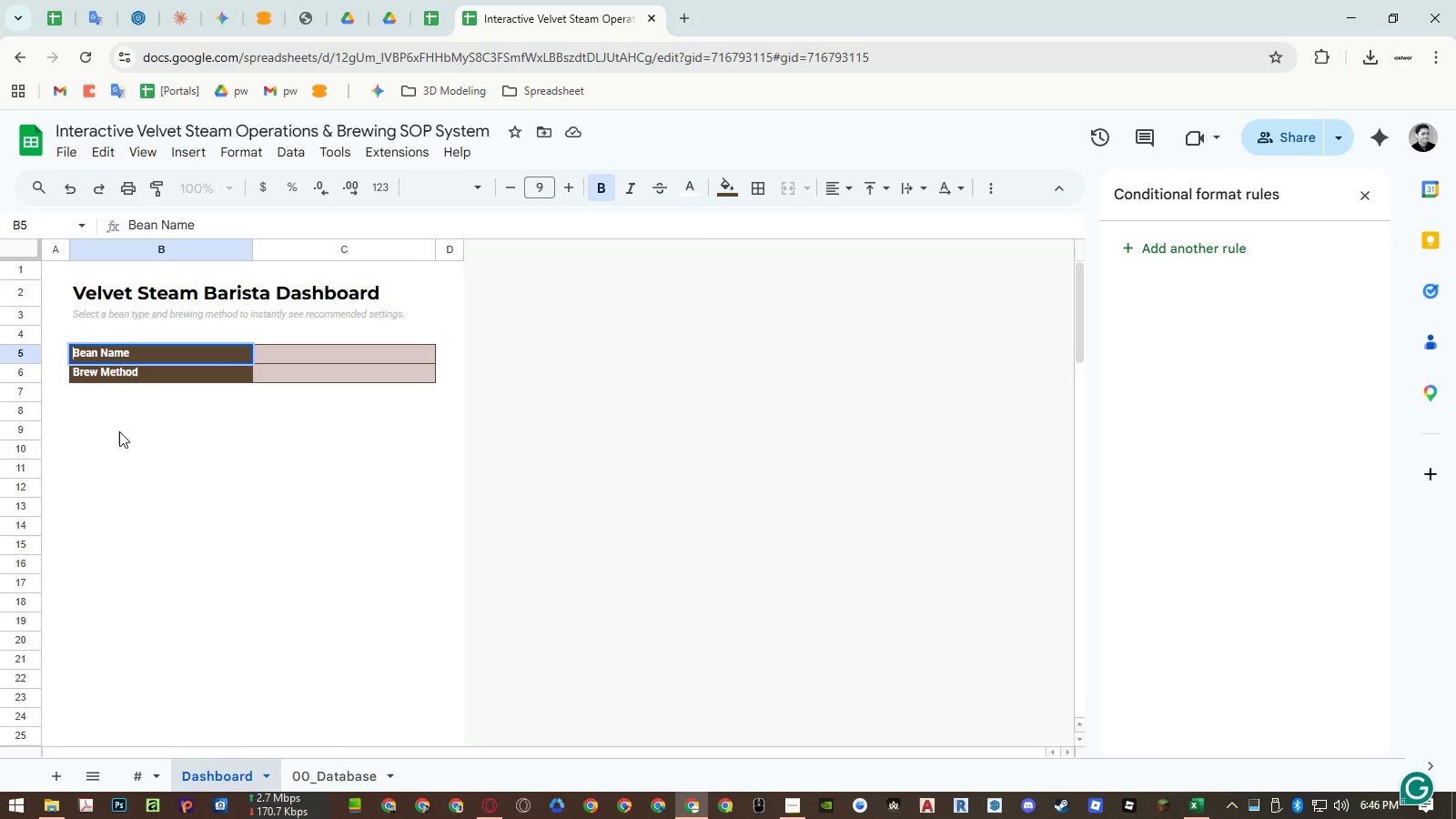 
key(Control+ControlLeft)
 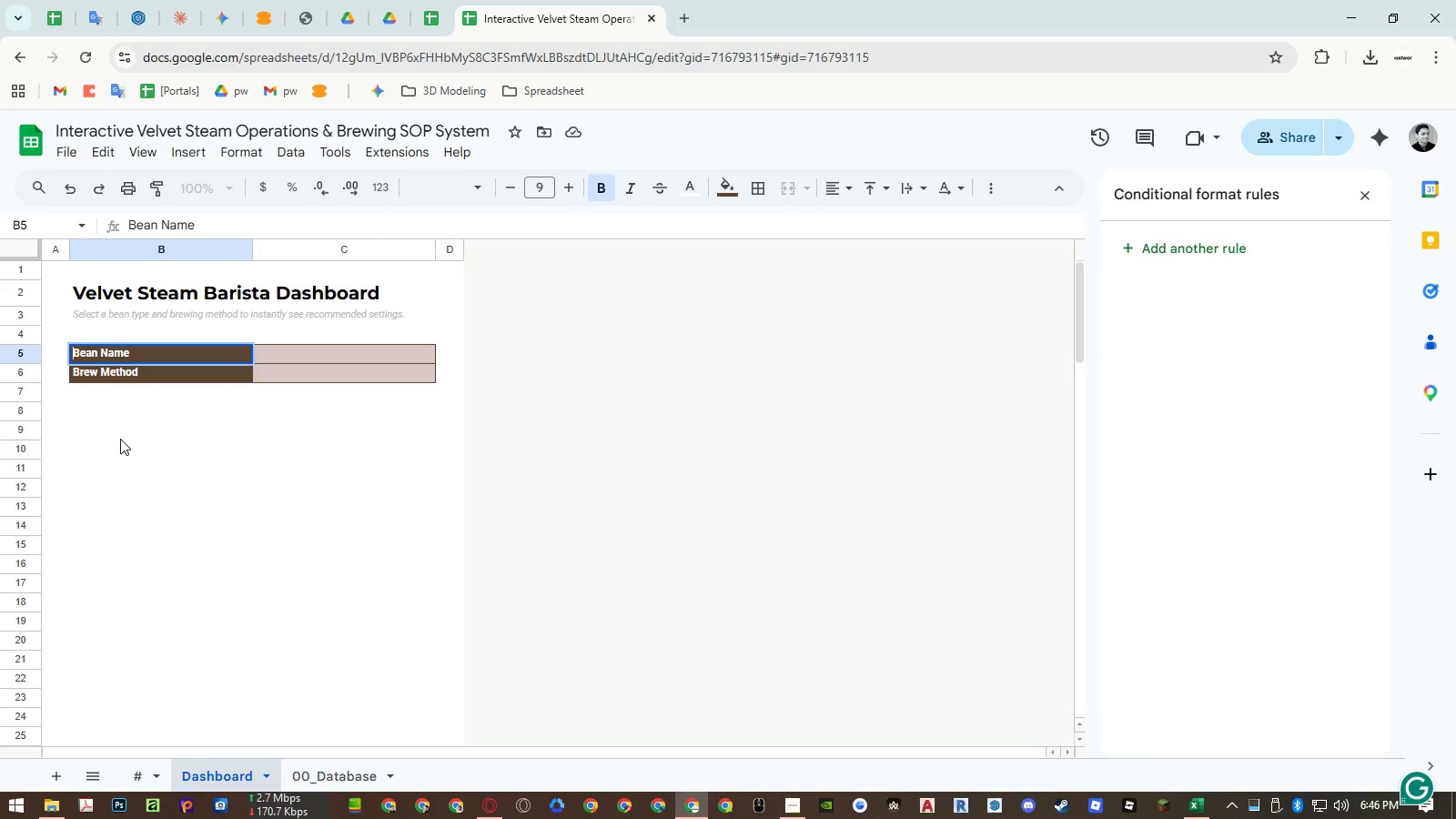 
key(Control+Shift+ShiftLeft)
 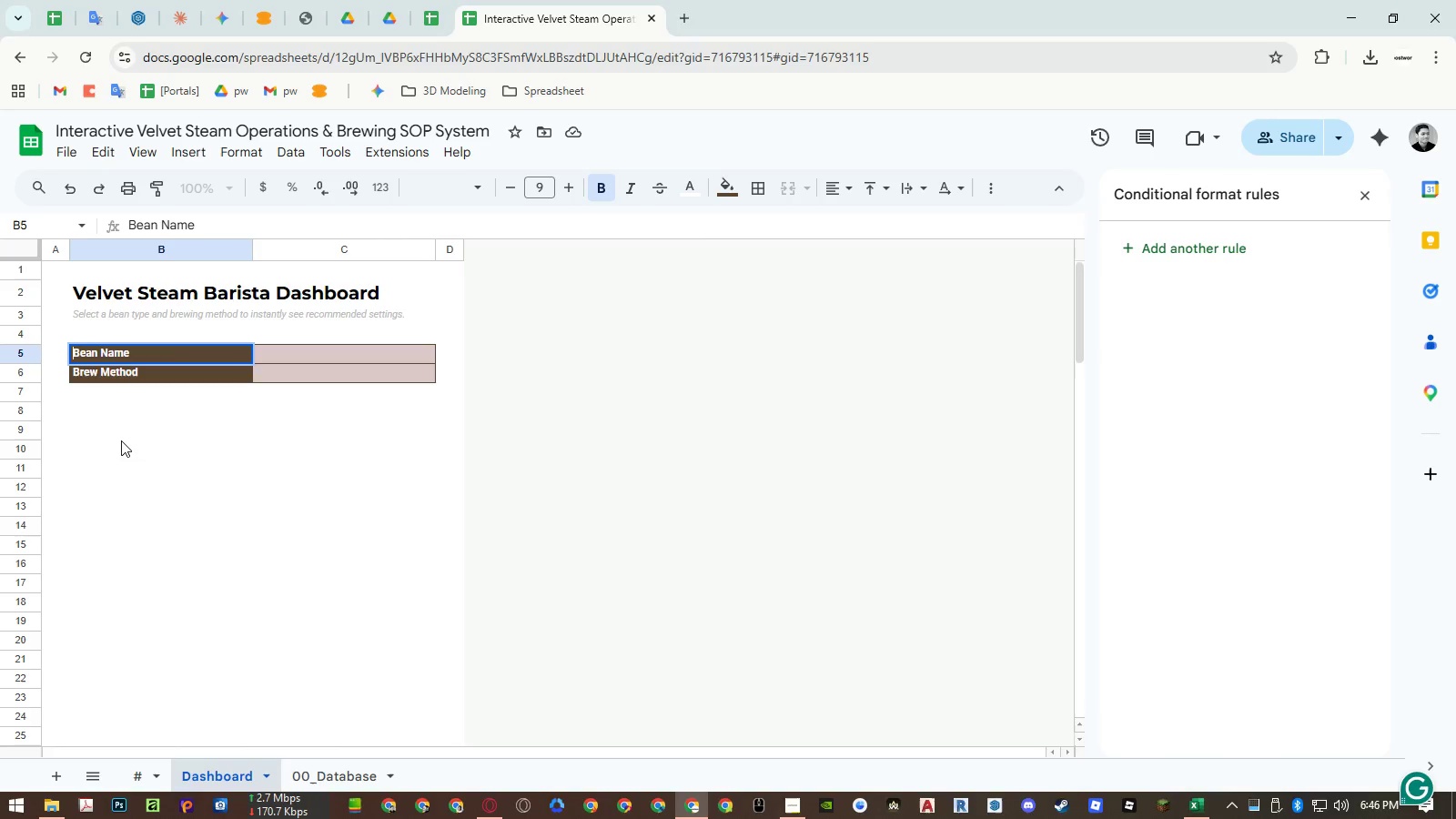 
key(Control+Shift+V)
 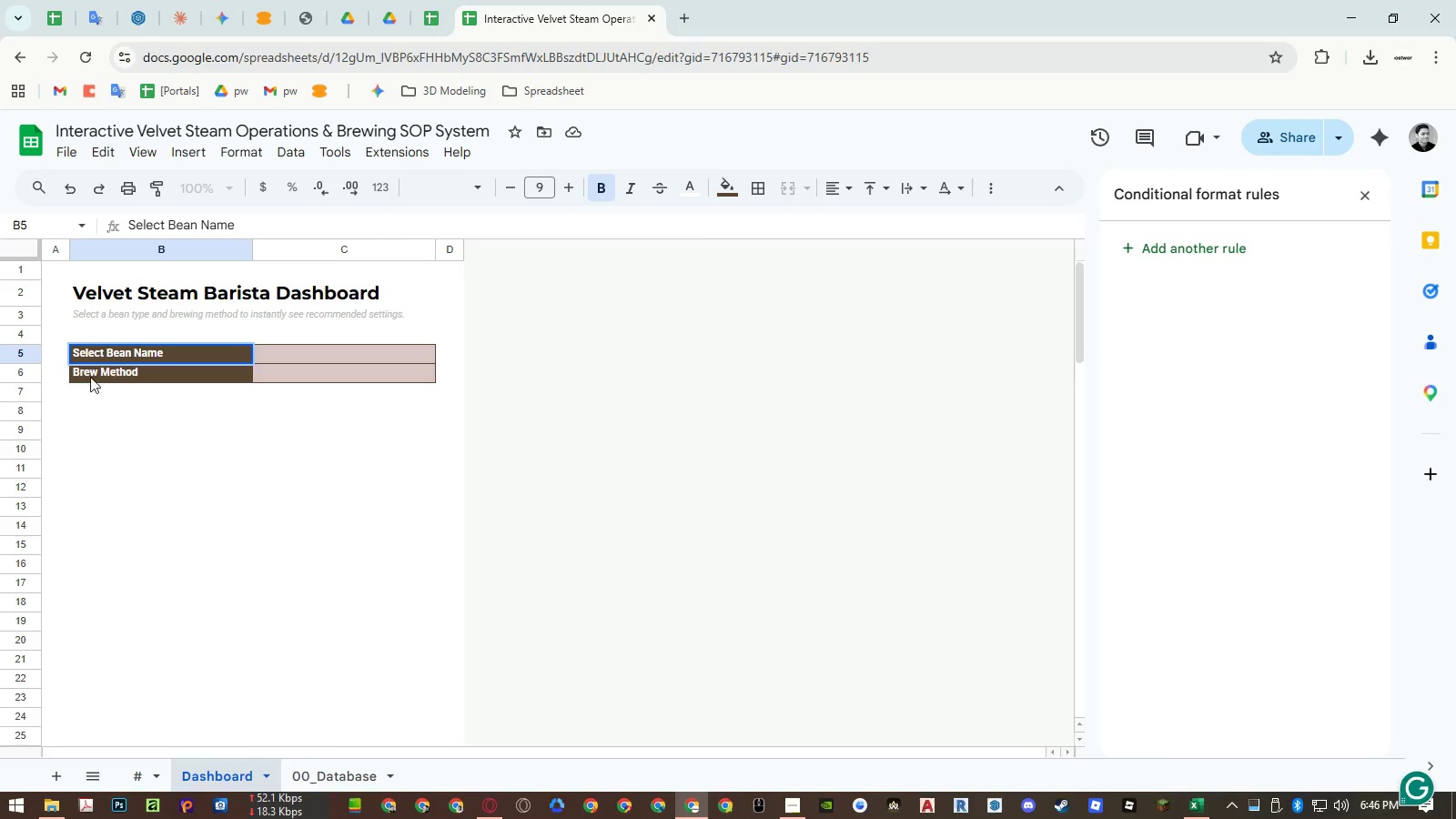 
double_click([90, 373])
 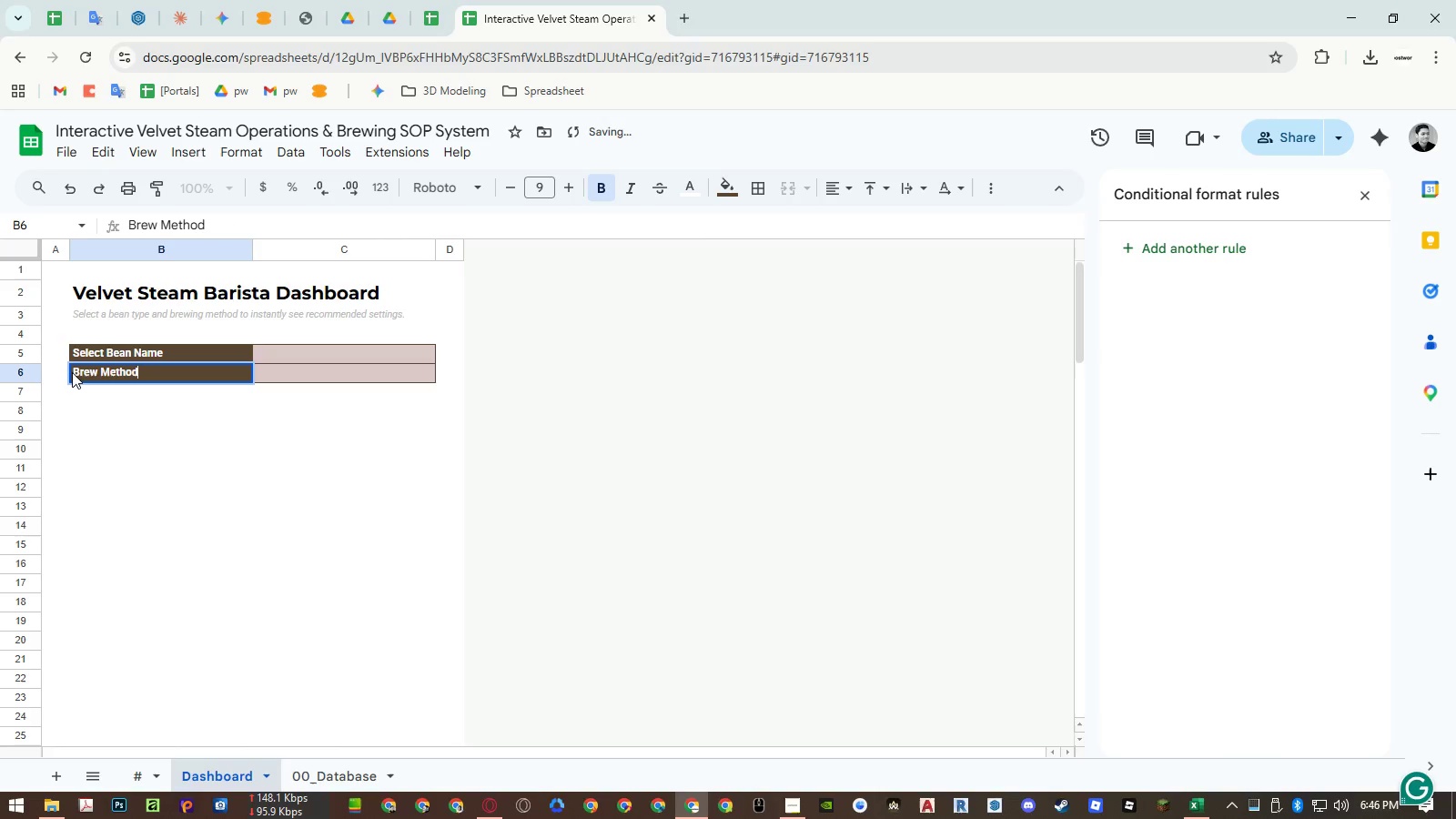 
left_click([73, 372])
 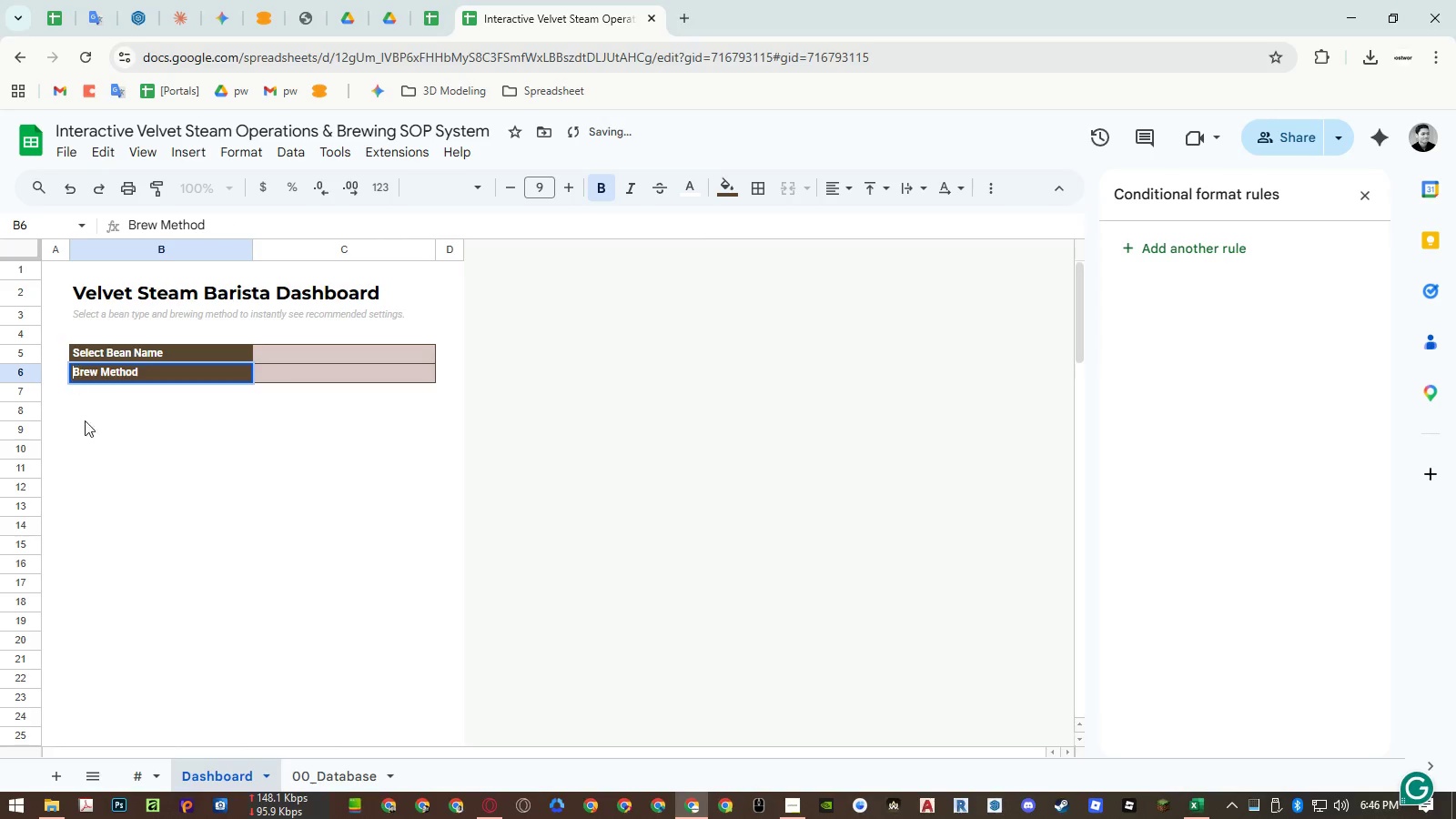 
key(Control+ControlLeft)
 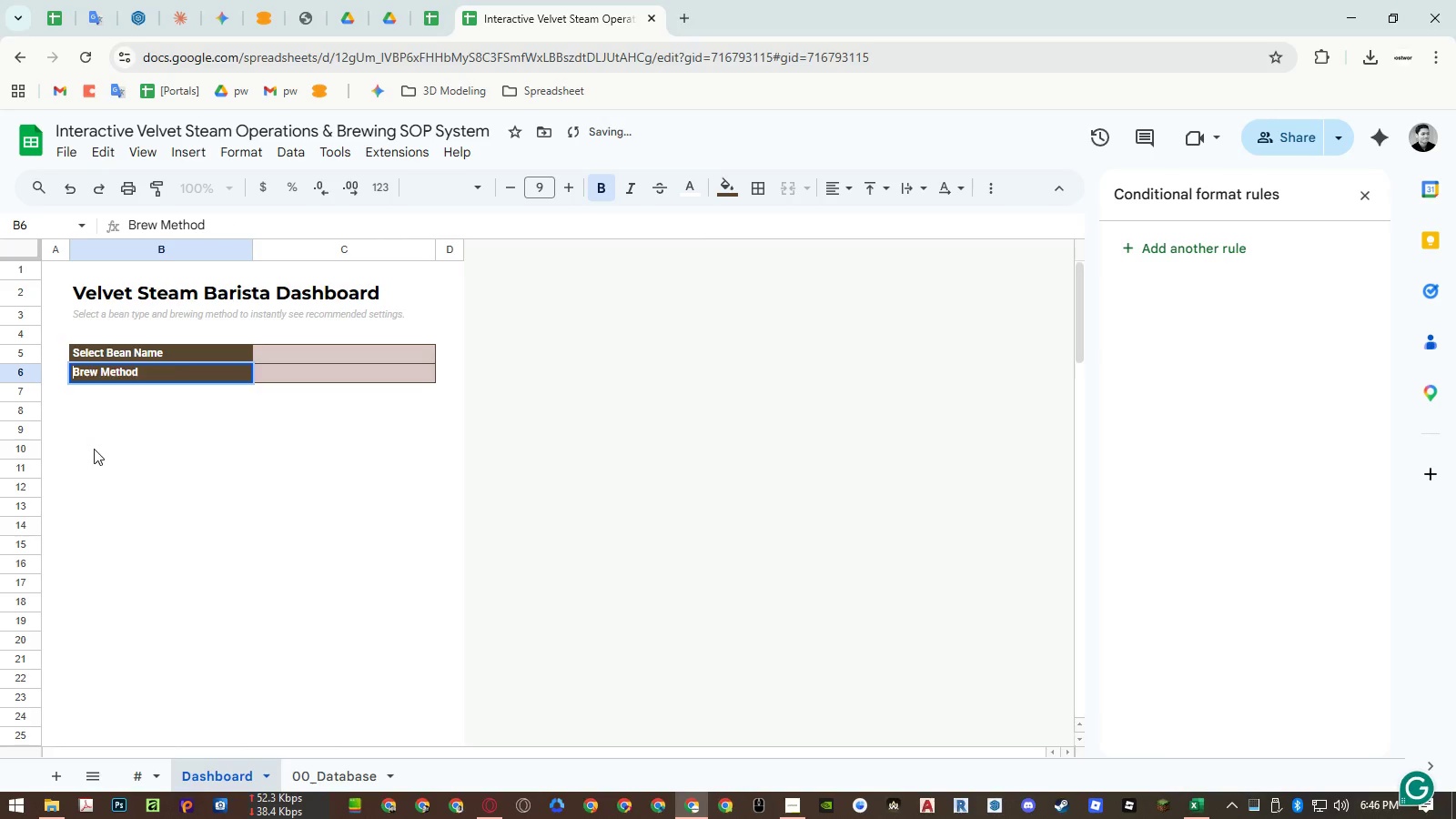 
key(Control+Shift+ShiftLeft)
 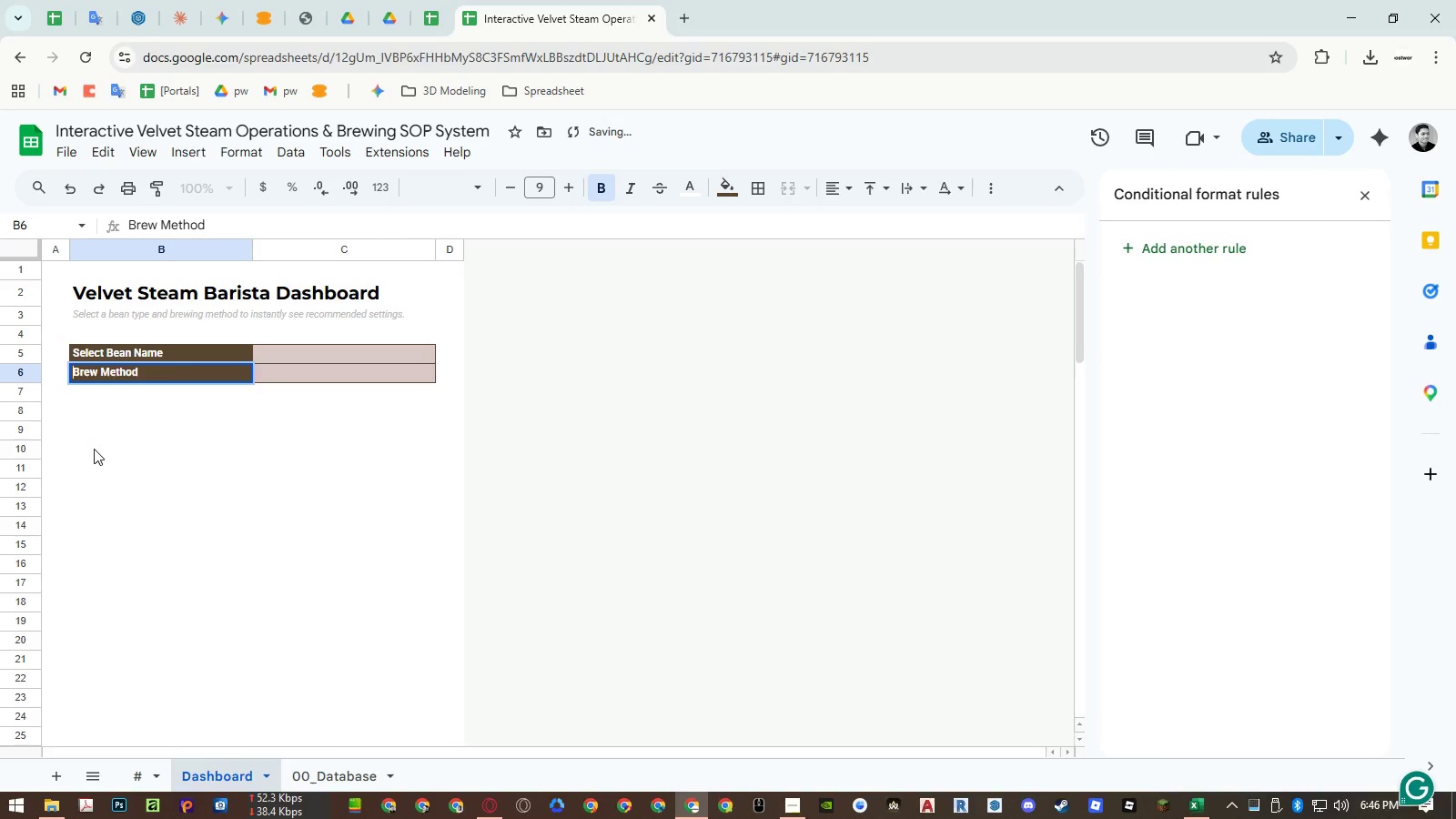 
key(Control+Shift+V)
 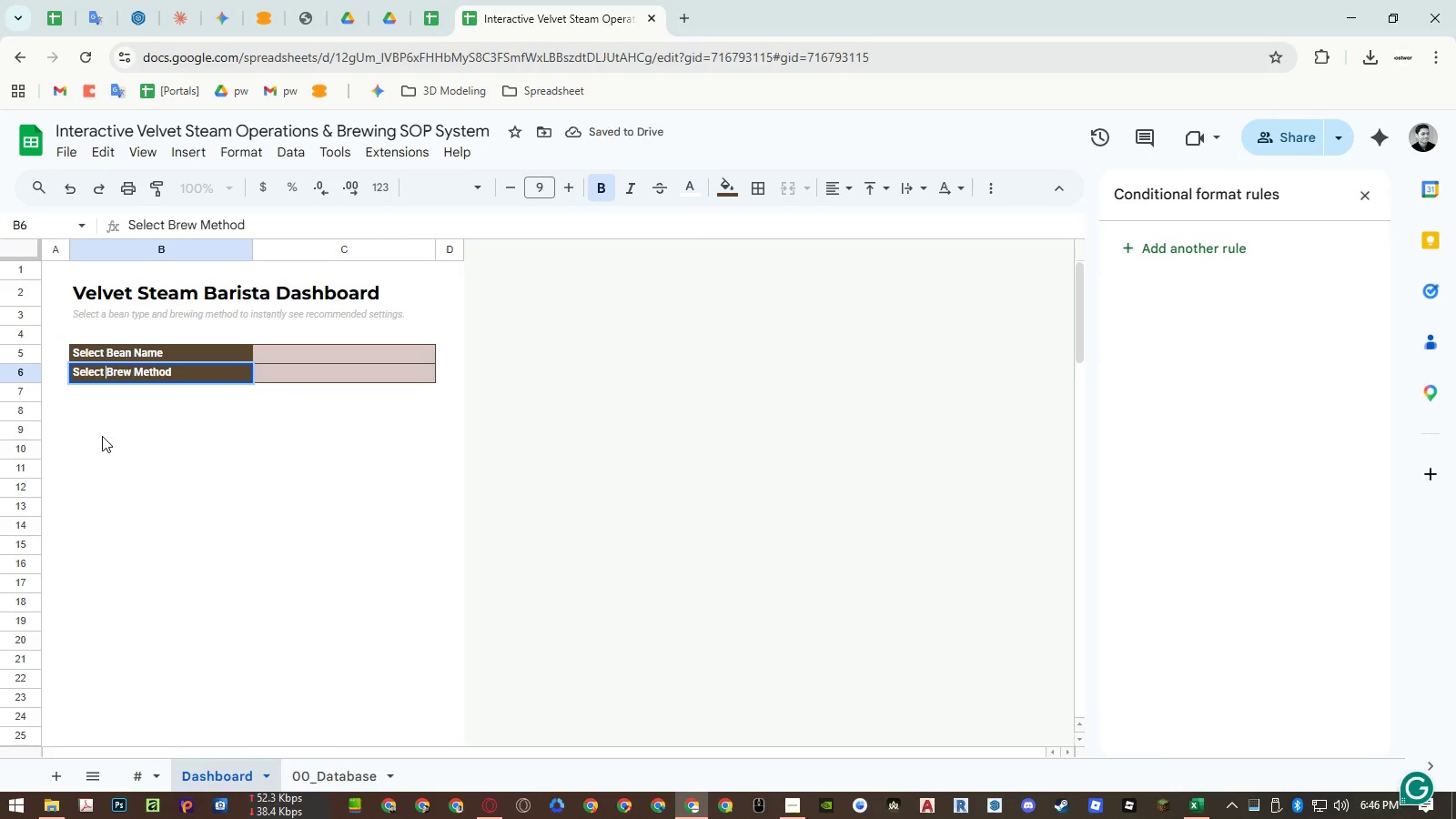 
left_click([102, 436])
 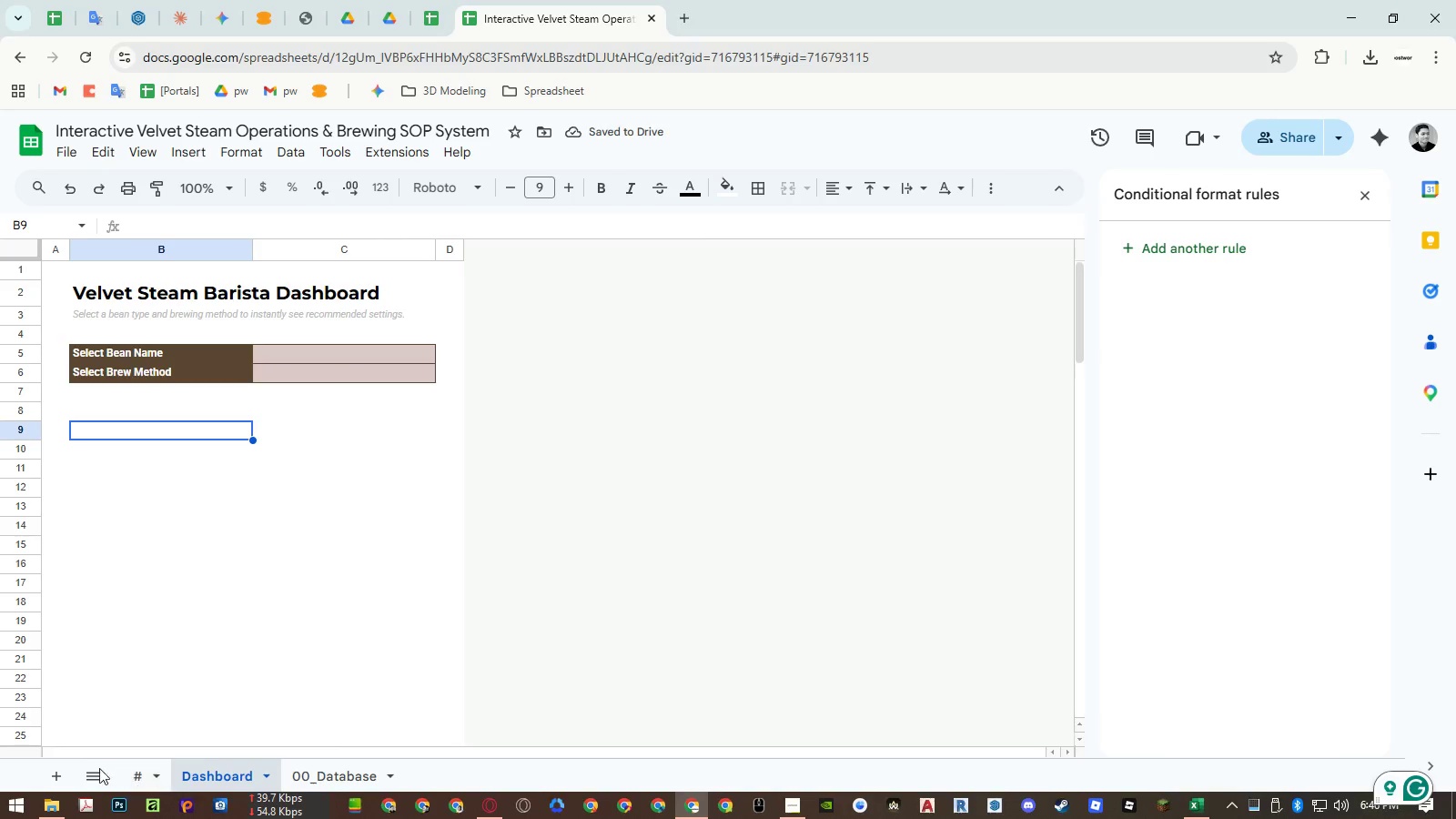 
left_click([142, 779])
 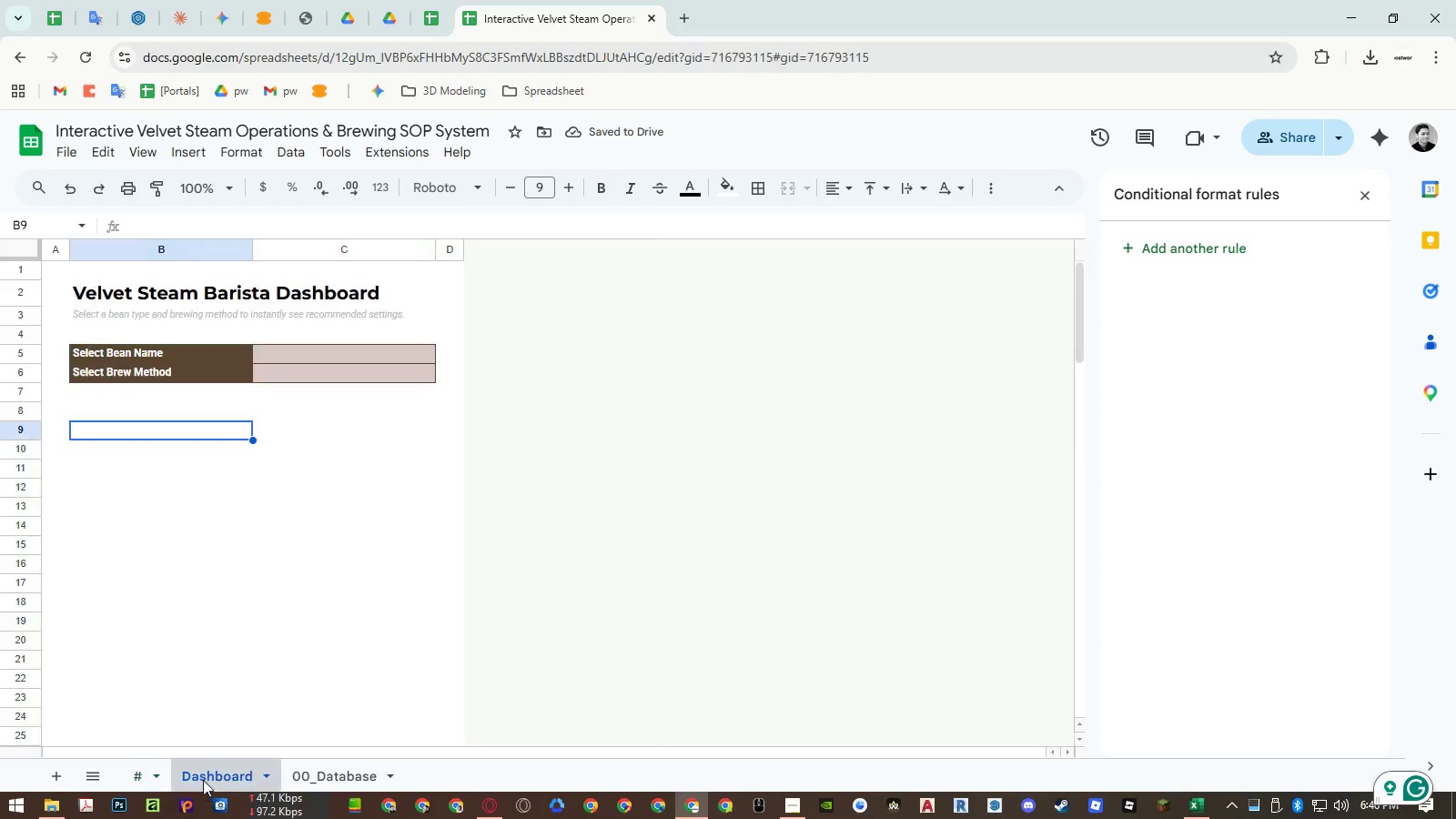 
double_click([98, 773])
 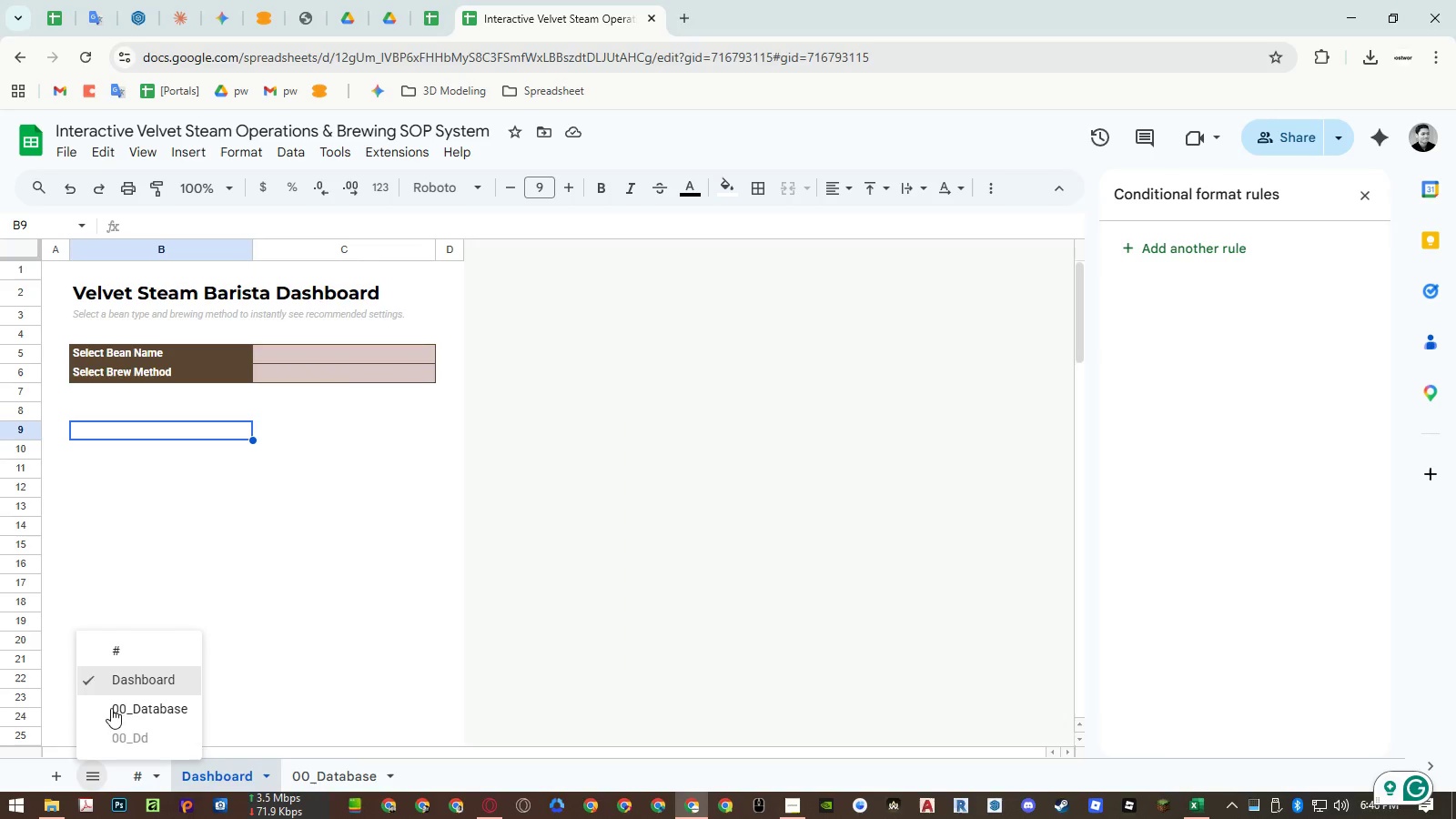 
left_click([113, 733])
 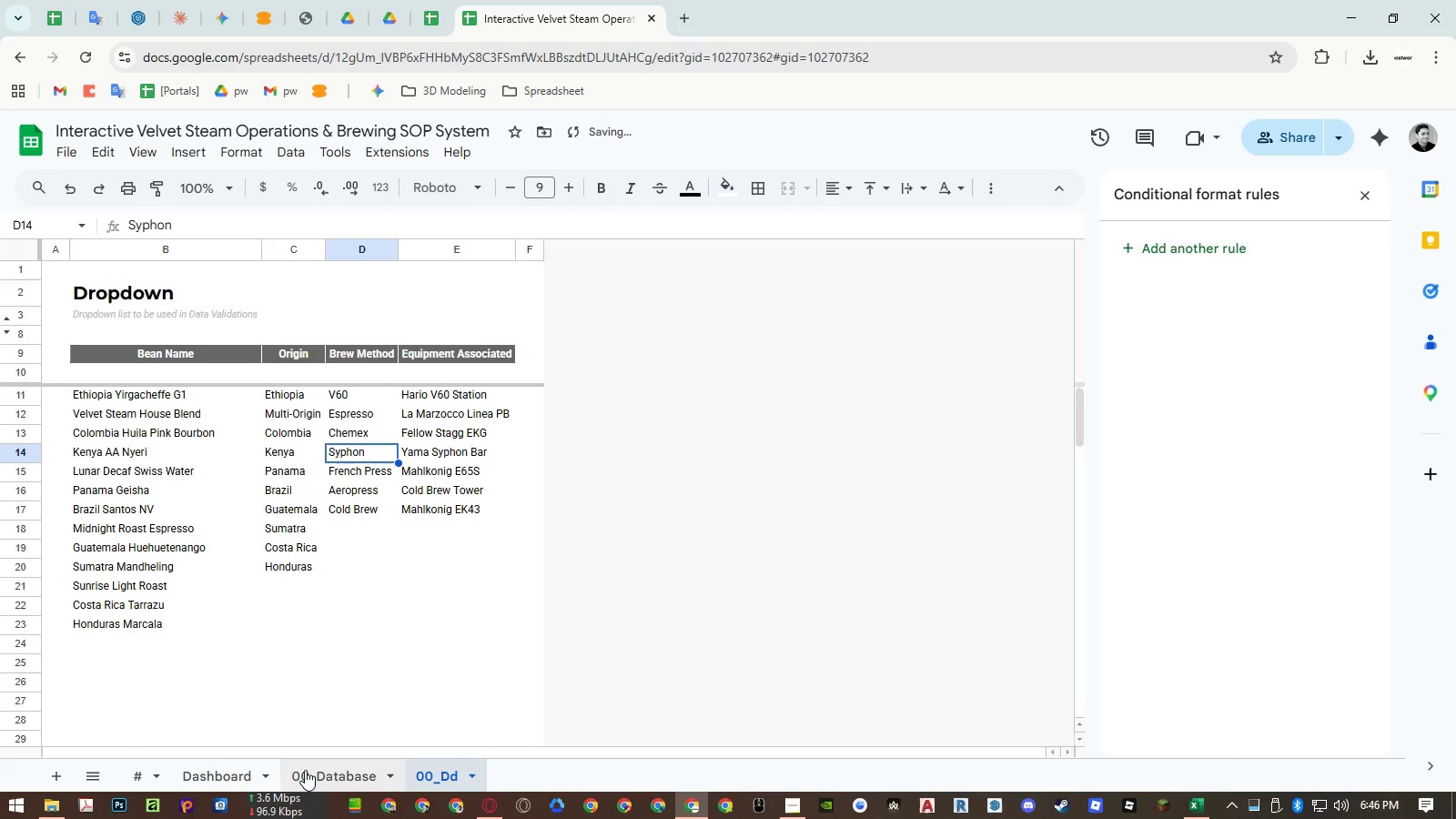 
left_click([298, 776])
 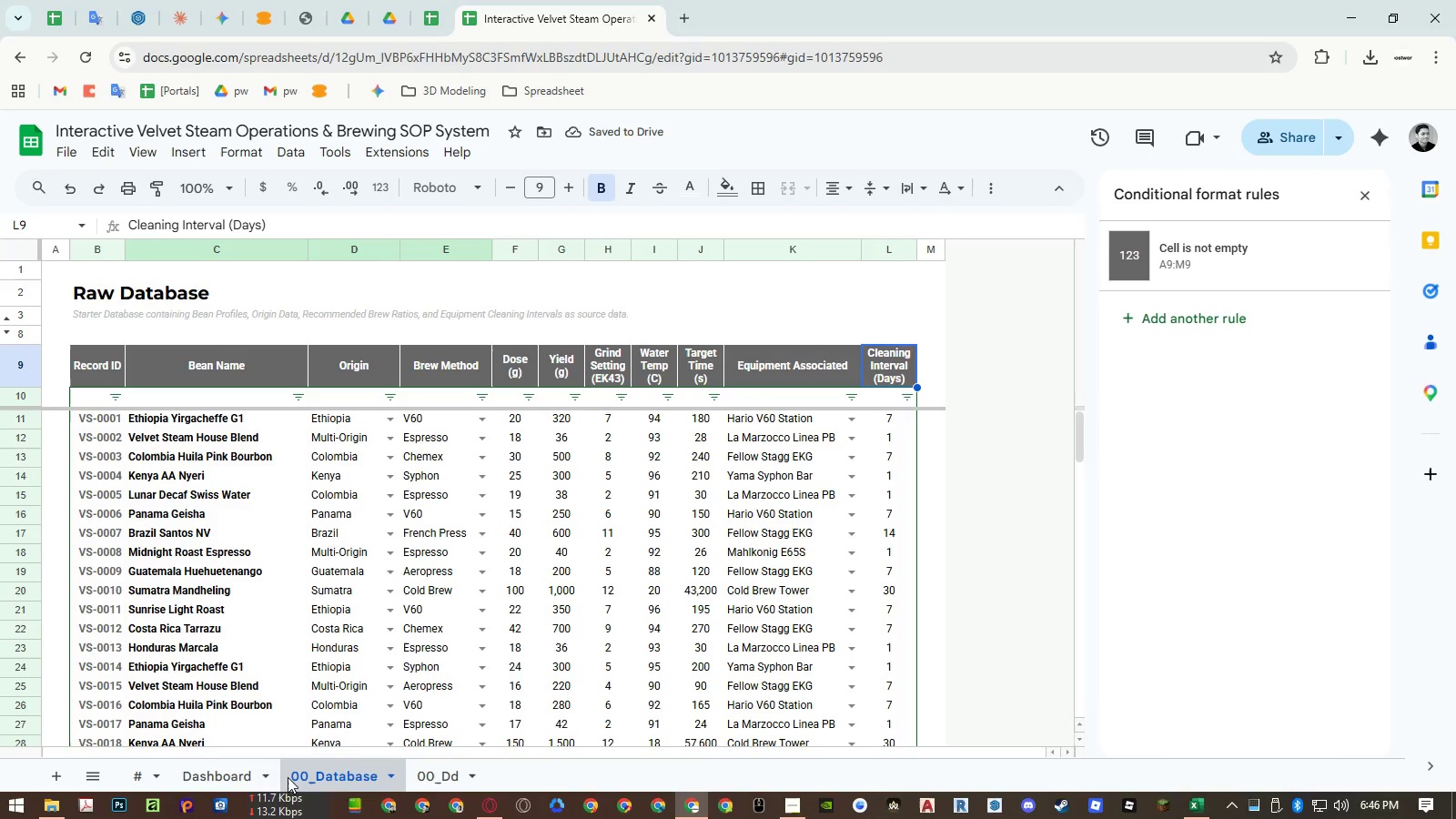 
left_click([238, 776])
 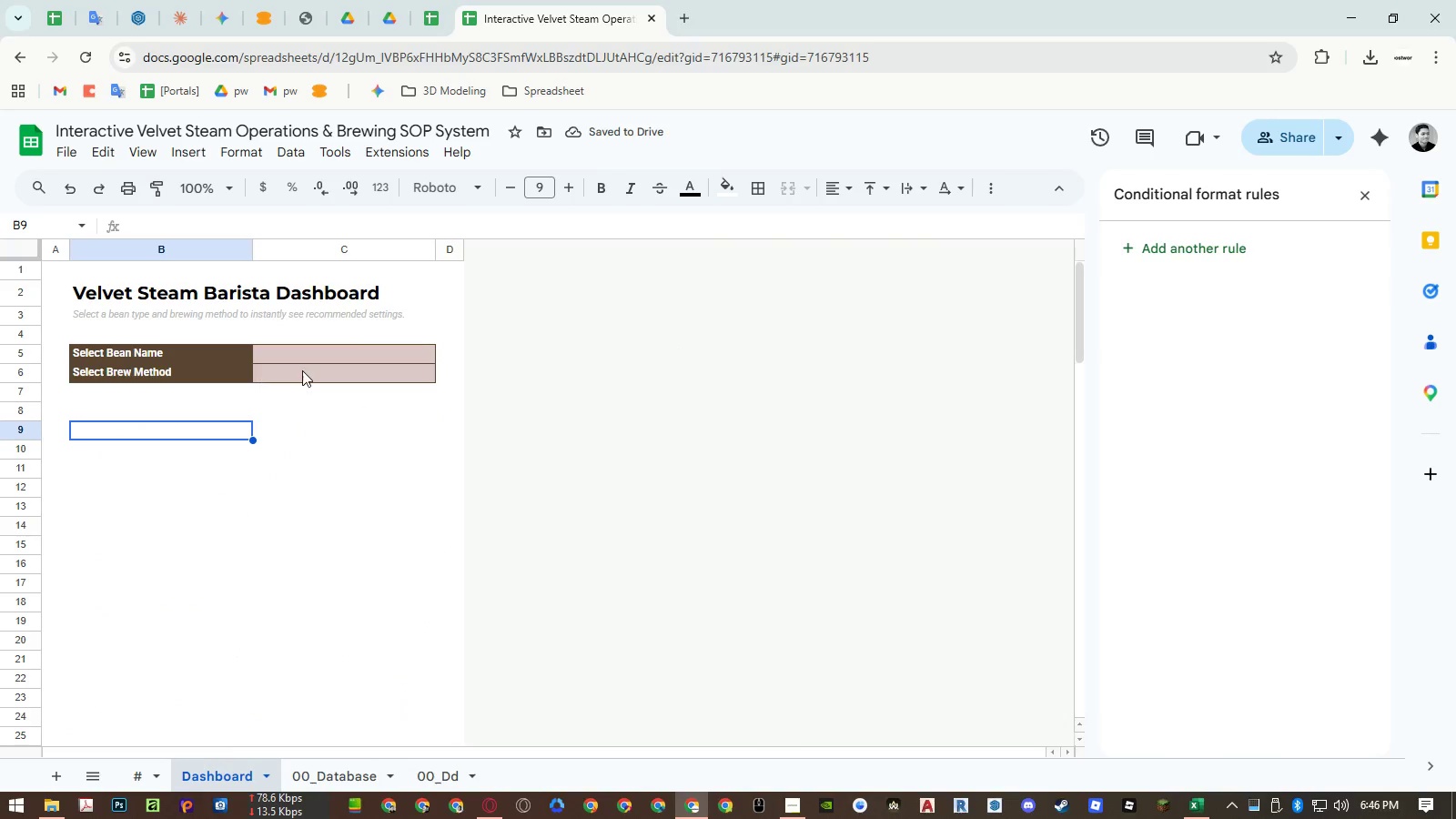 
left_click([310, 357])
 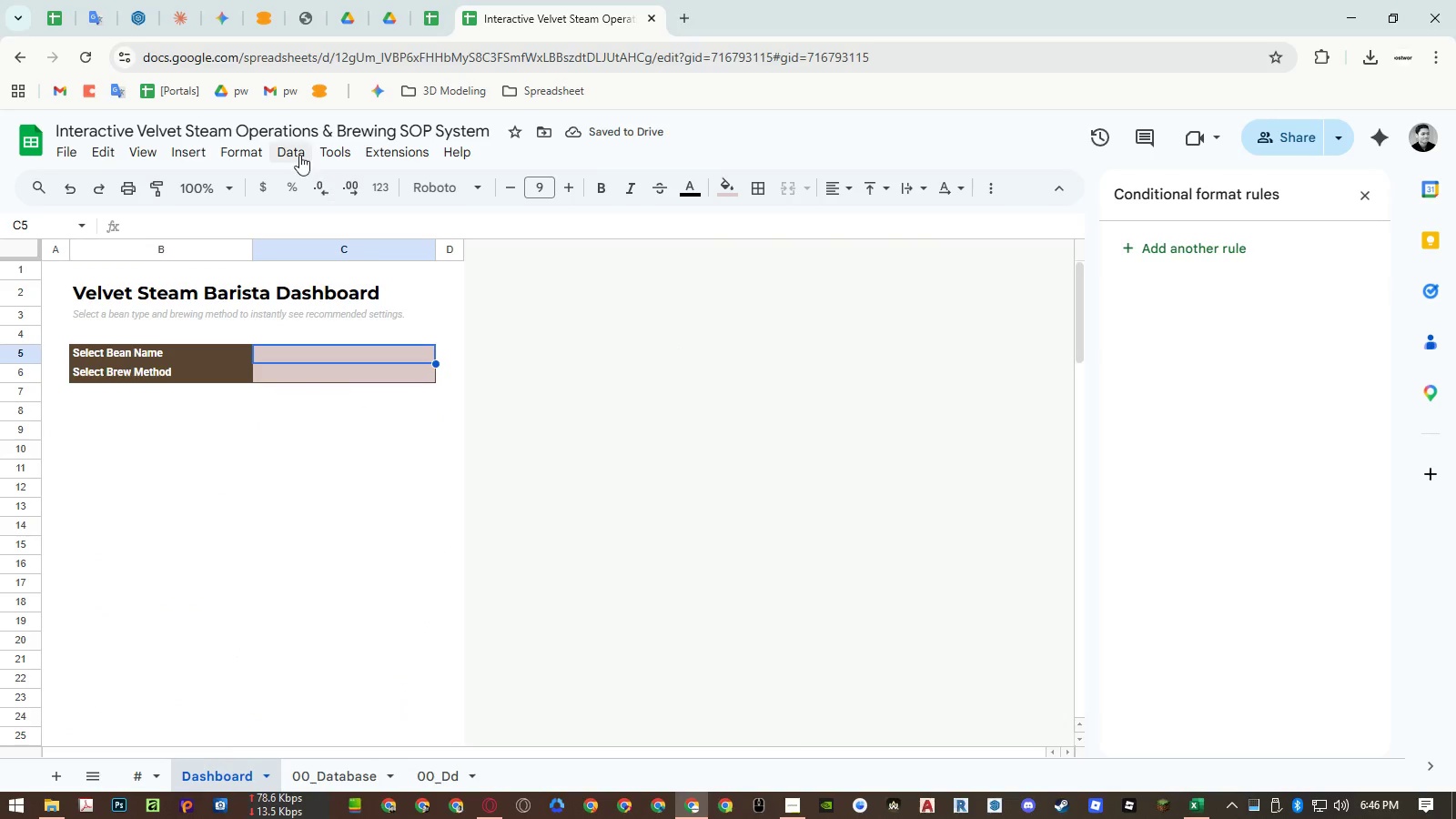 
left_click([293, 148])
 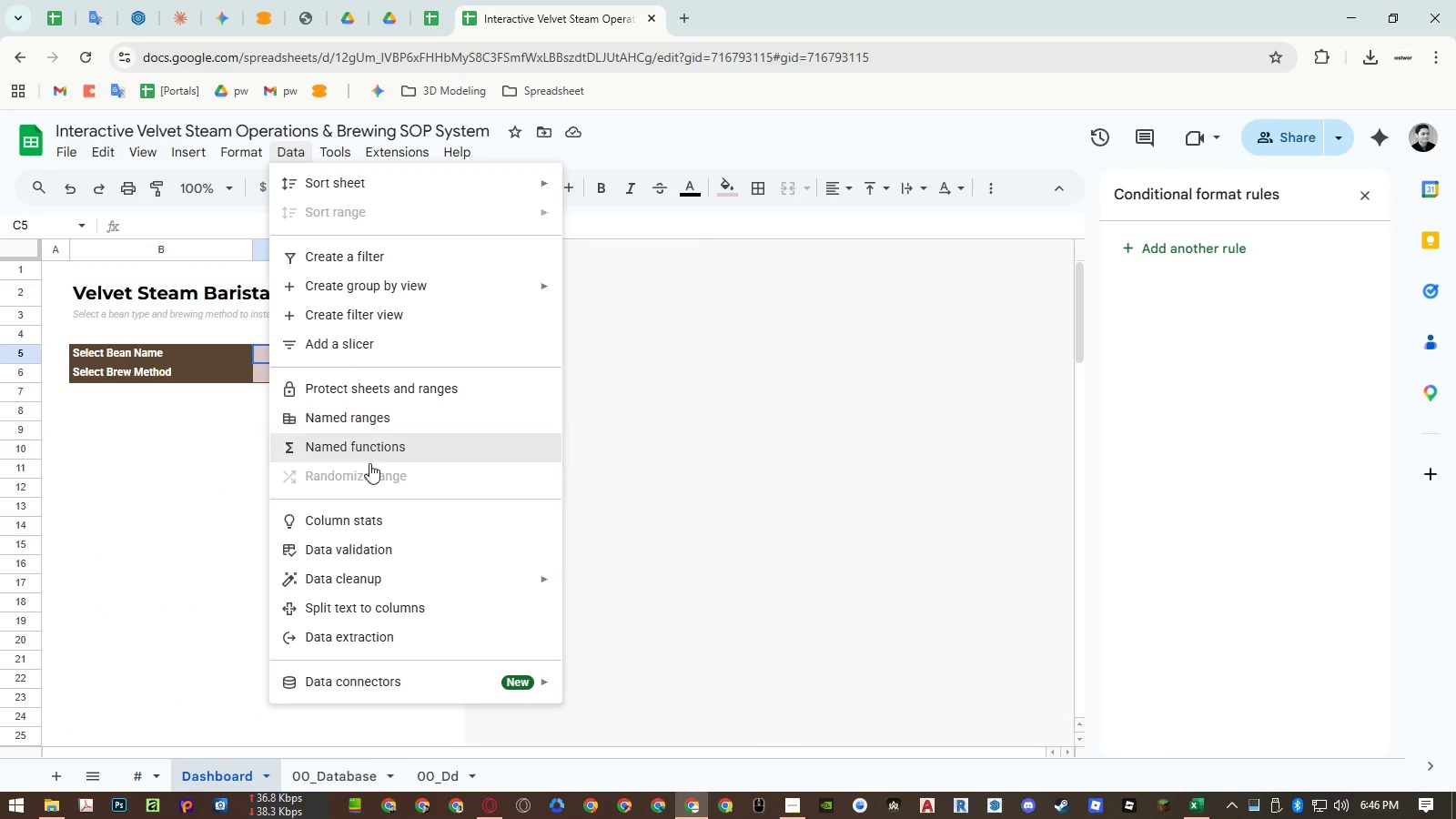 
left_click([372, 547])
 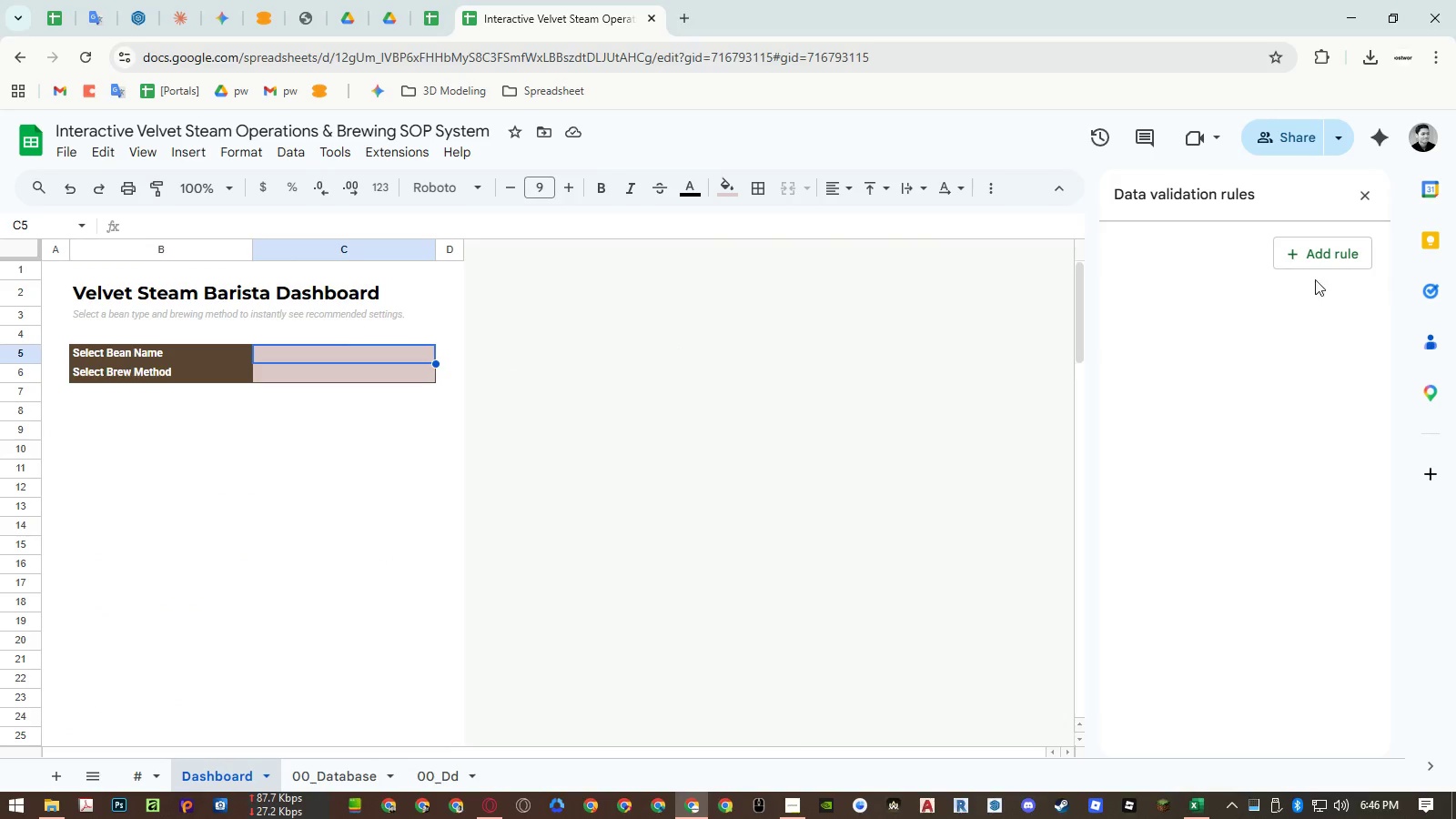 
left_click([1308, 251])
 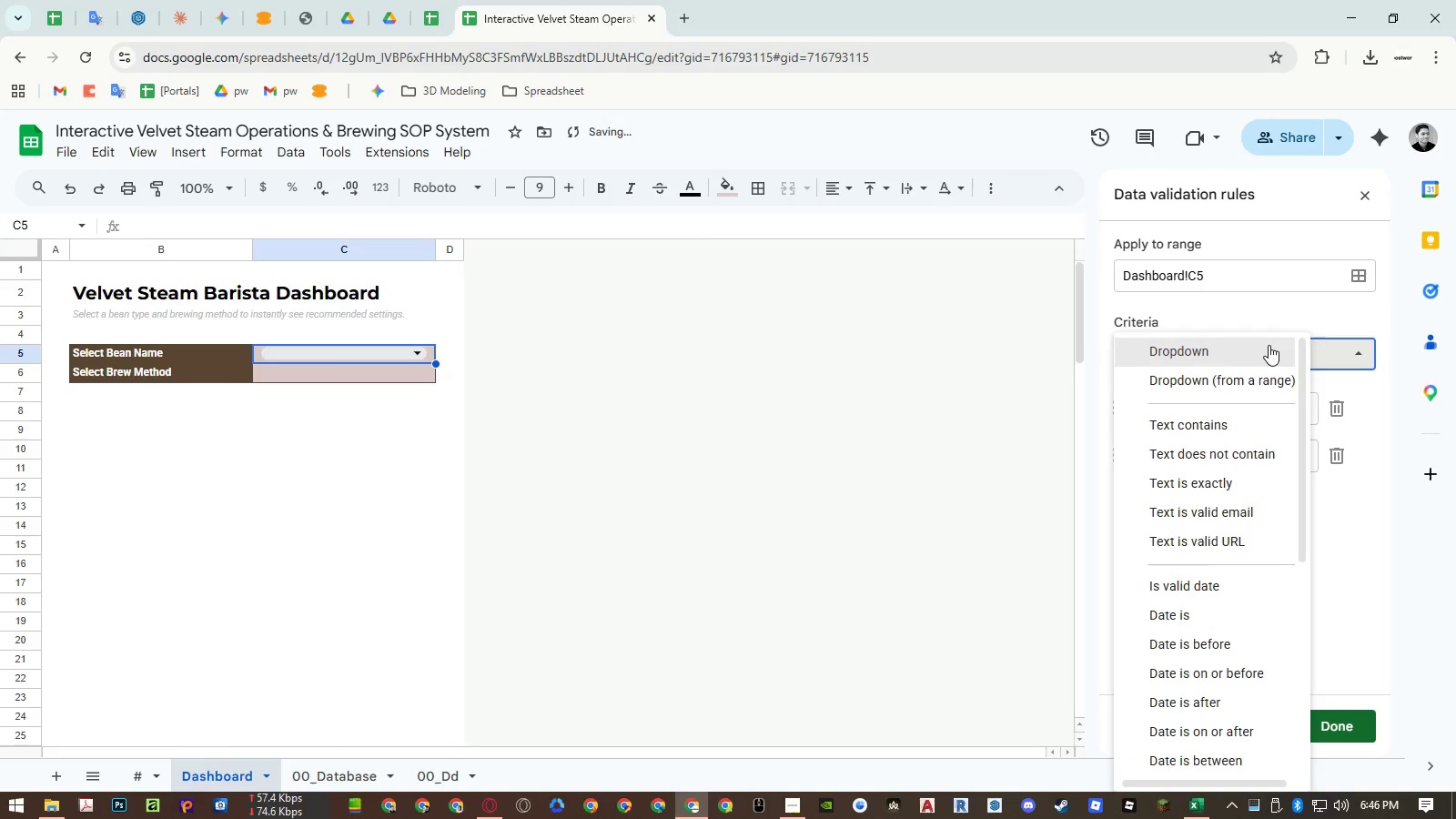 
double_click([1254, 382])
 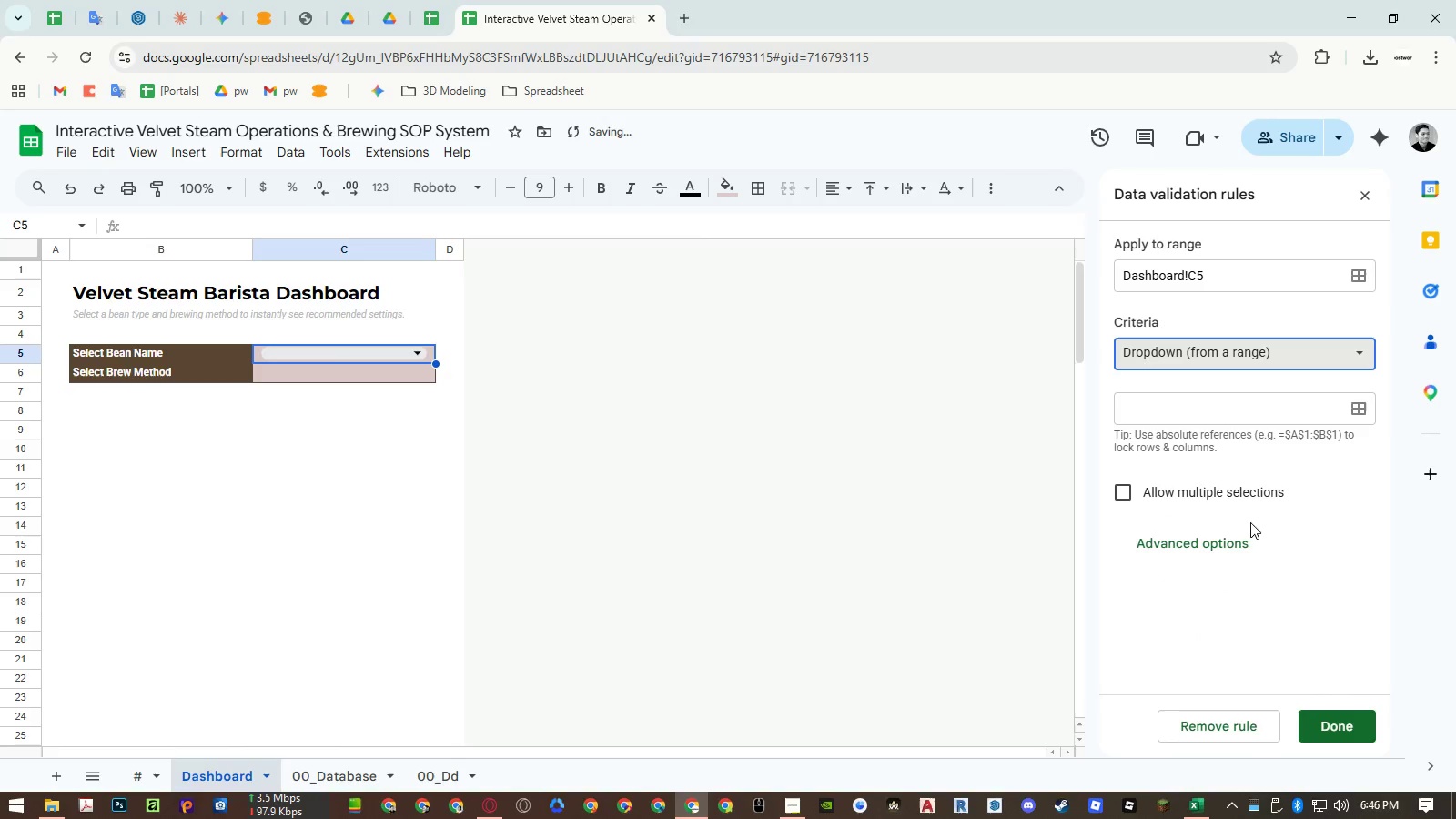 
left_click([1225, 536])
 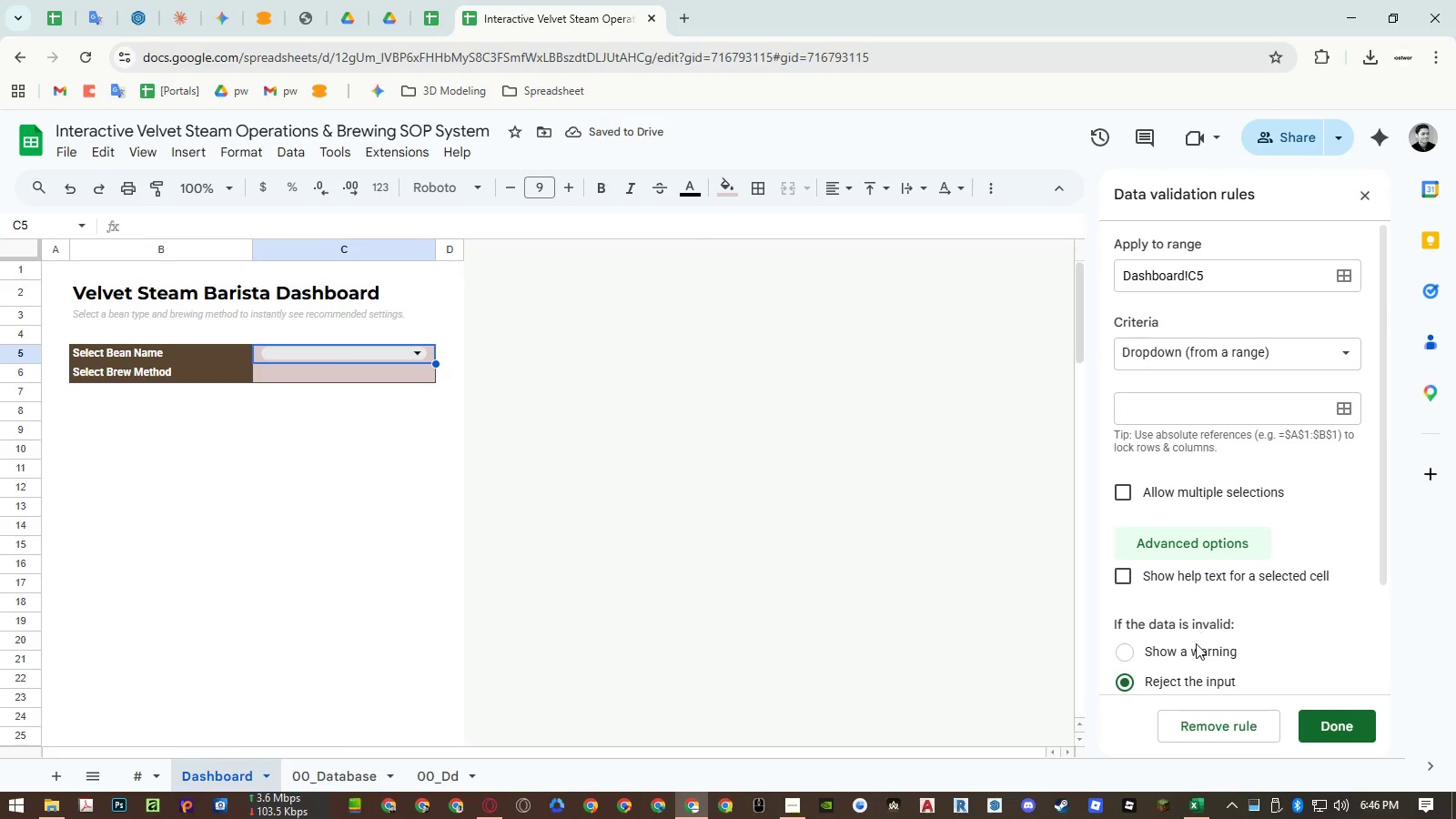 
left_click([1192, 652])
 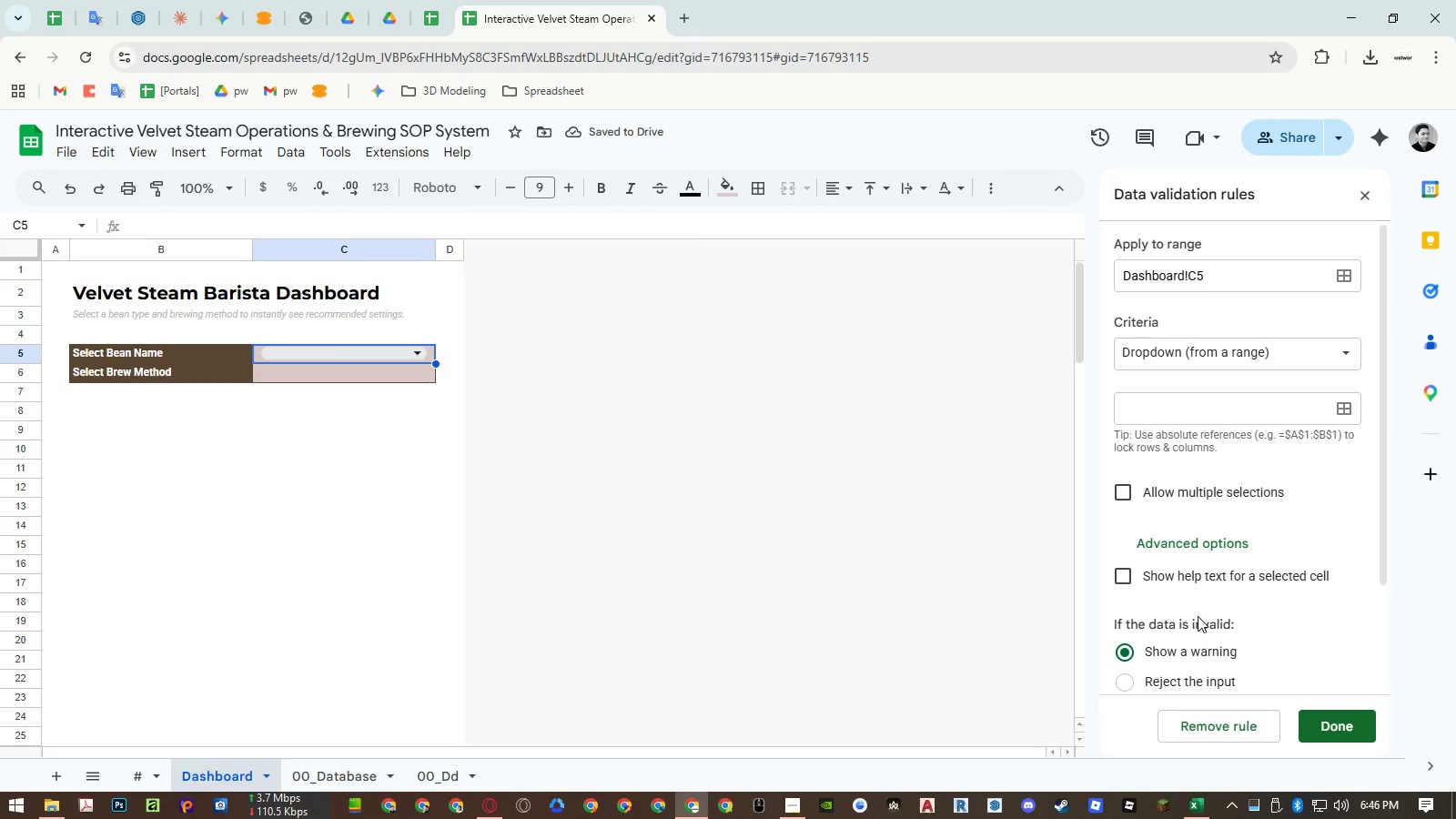 
scroll: coordinate [1198, 616], scroll_direction: down, amount: 4.0
 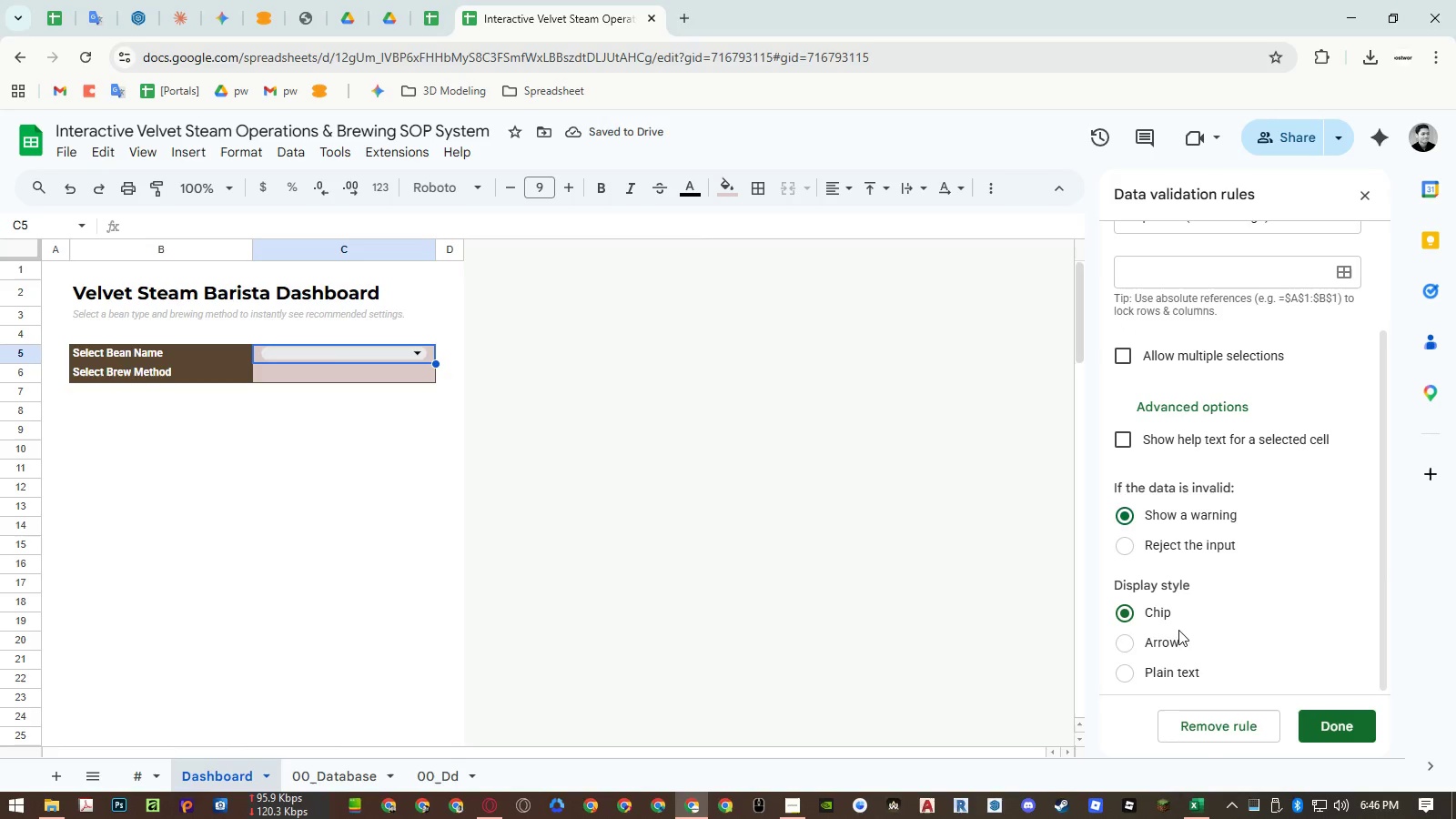 
left_click([1161, 639])
 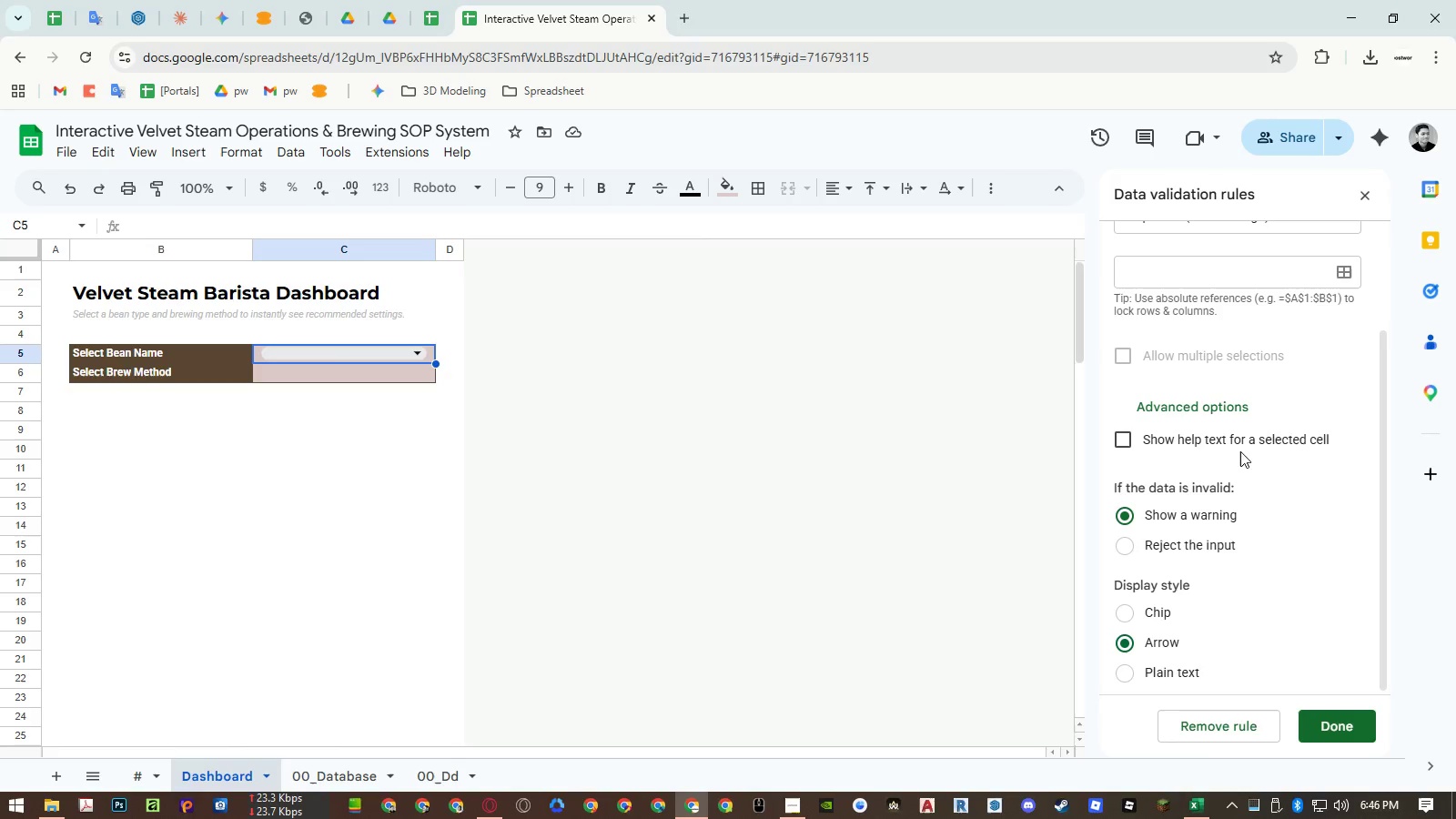 
scroll: coordinate [1294, 432], scroll_direction: up, amount: 2.0
 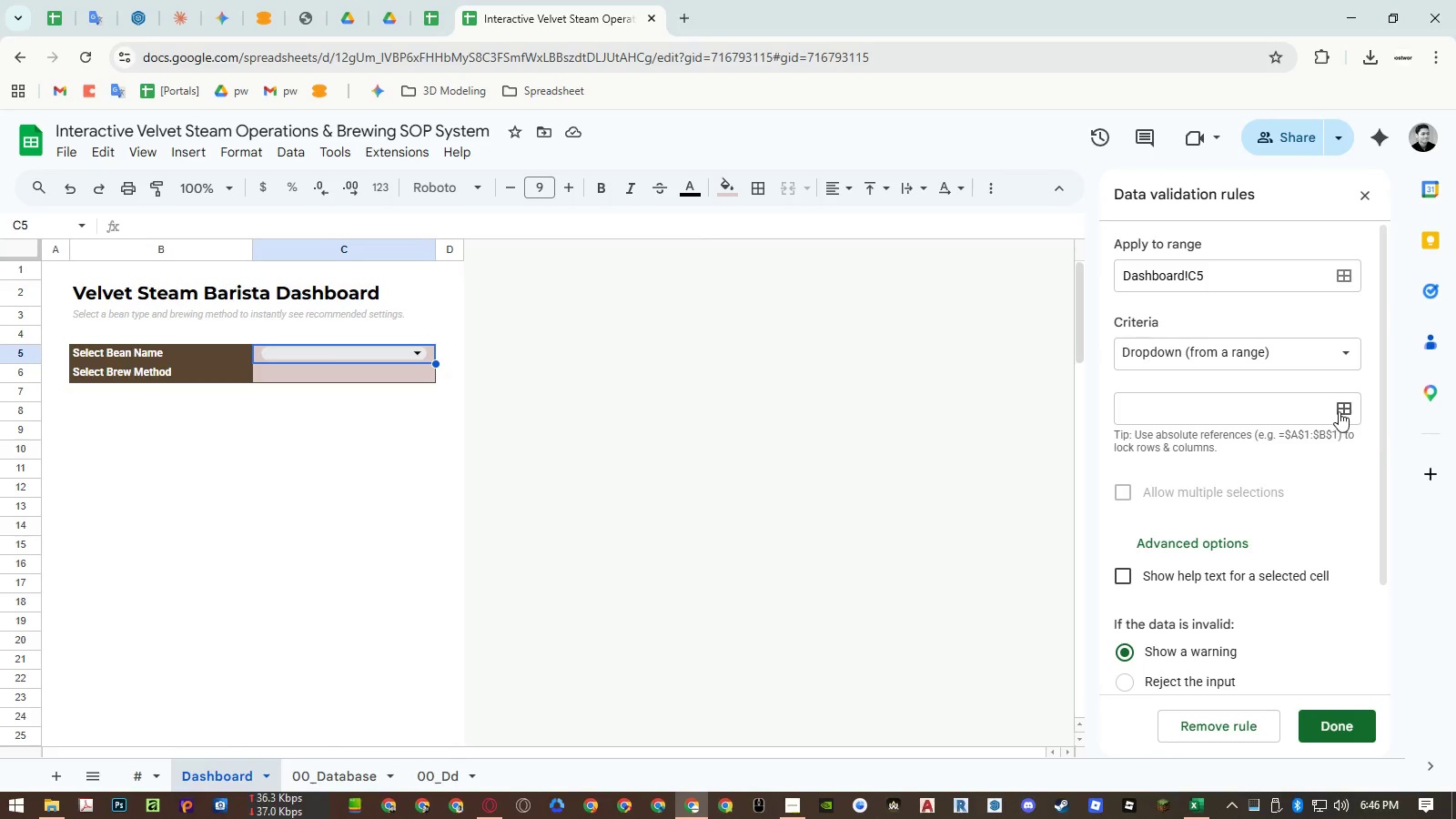 
left_click([1339, 411])
 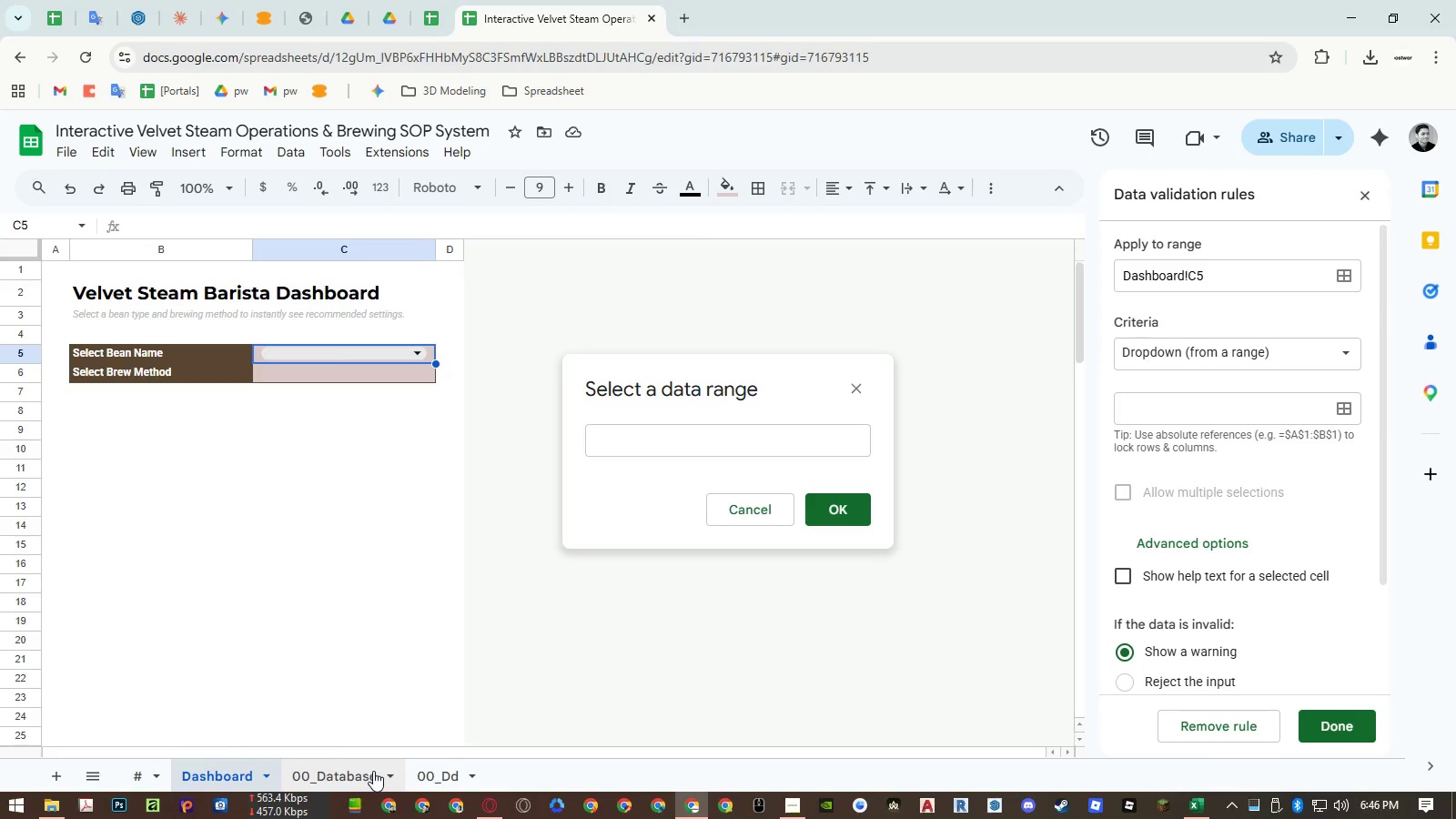 
wait(5.28)
 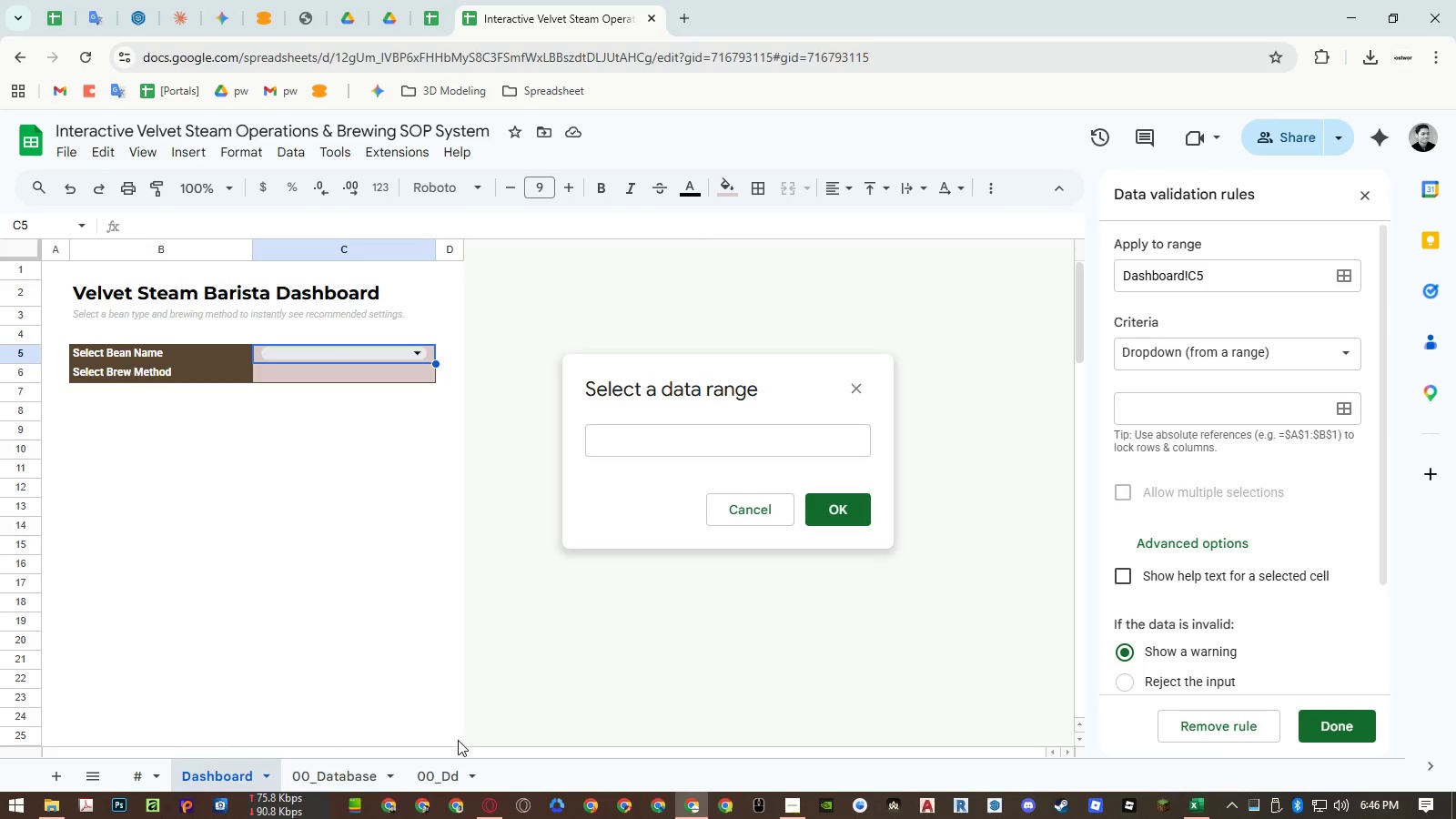 
left_click([425, 773])
 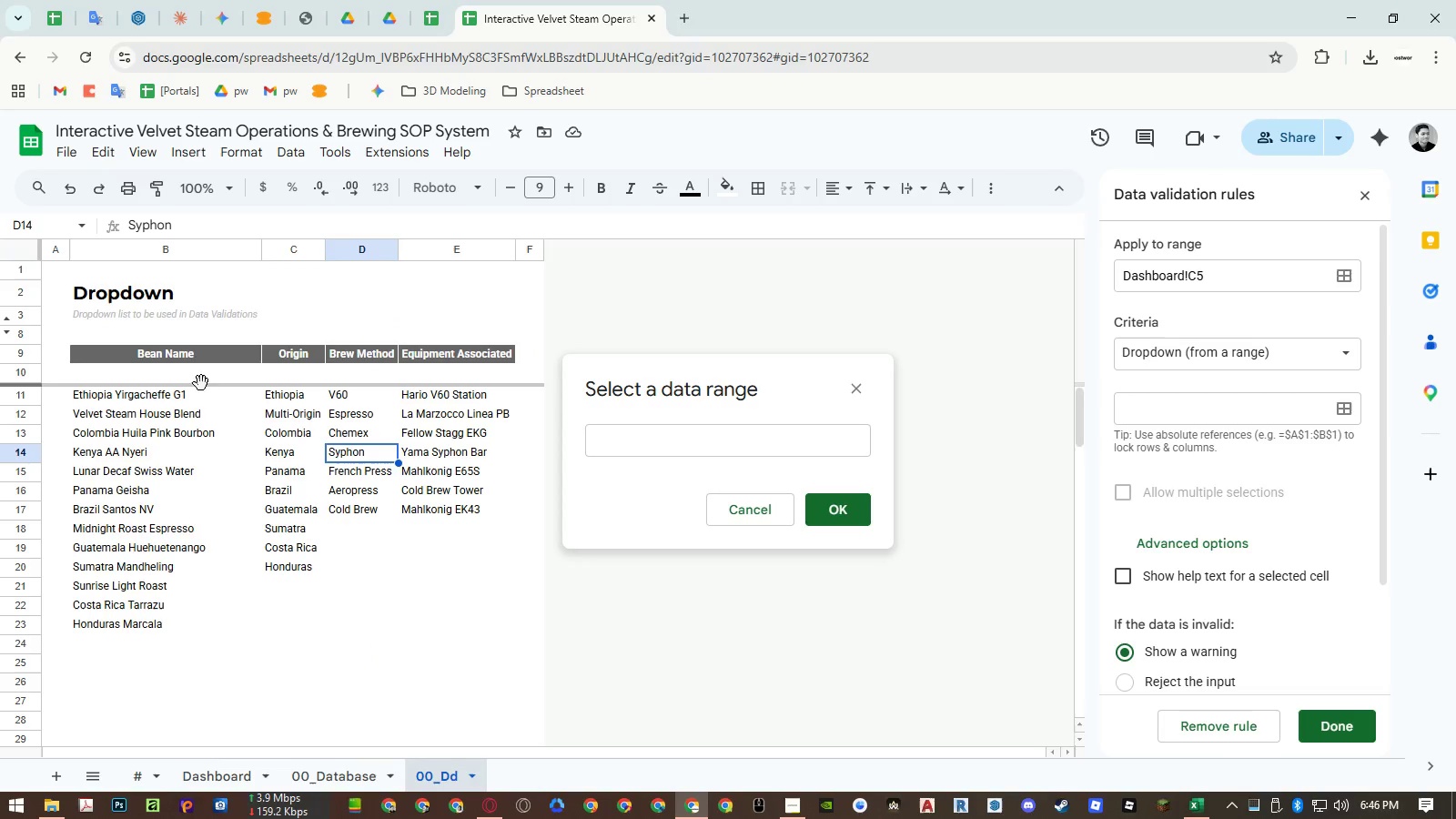 
left_click_drag(start_coordinate=[194, 373], to_coordinate=[192, 424])
 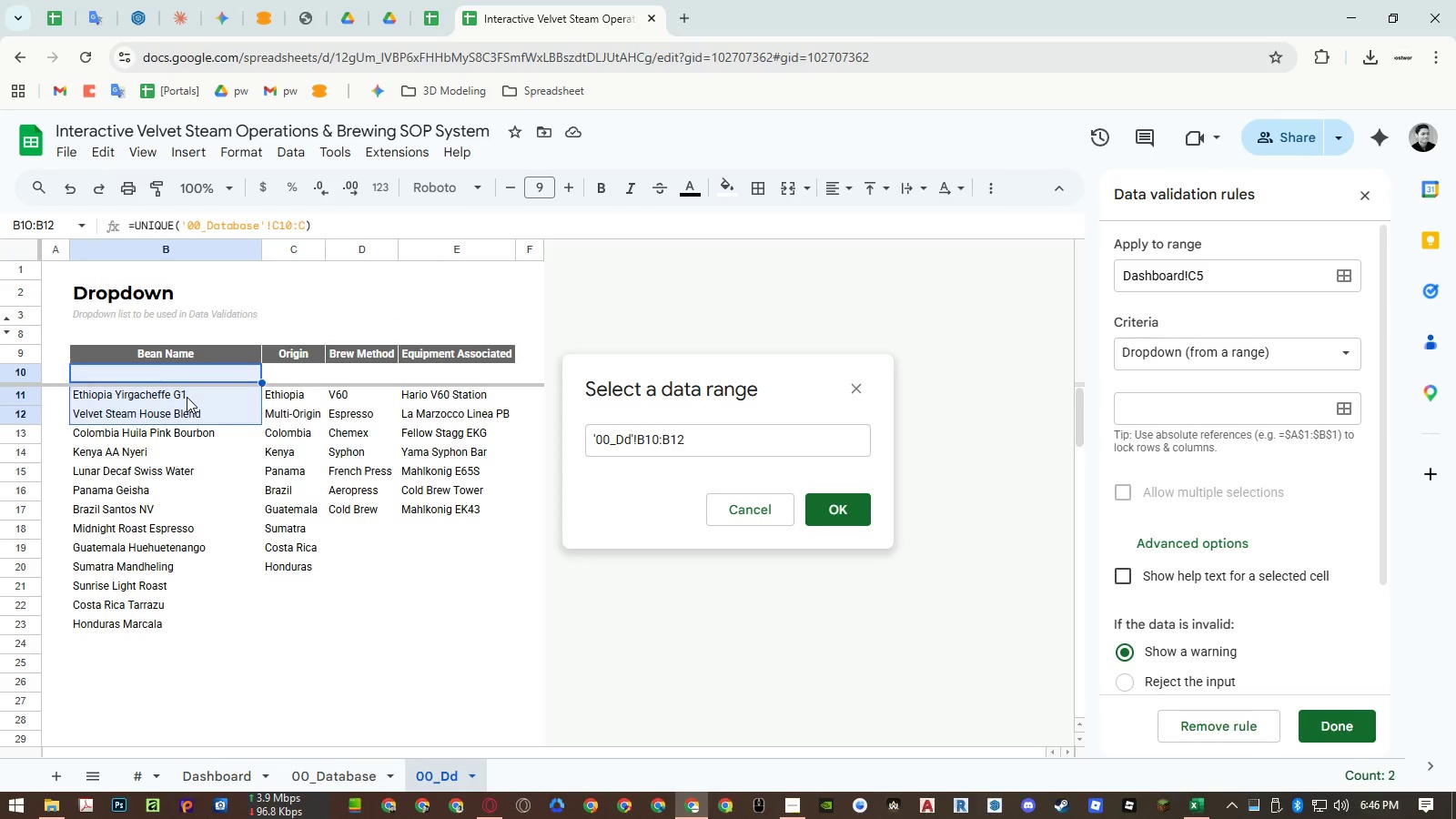 
left_click_drag(start_coordinate=[187, 397], to_coordinate=[187, 490])
 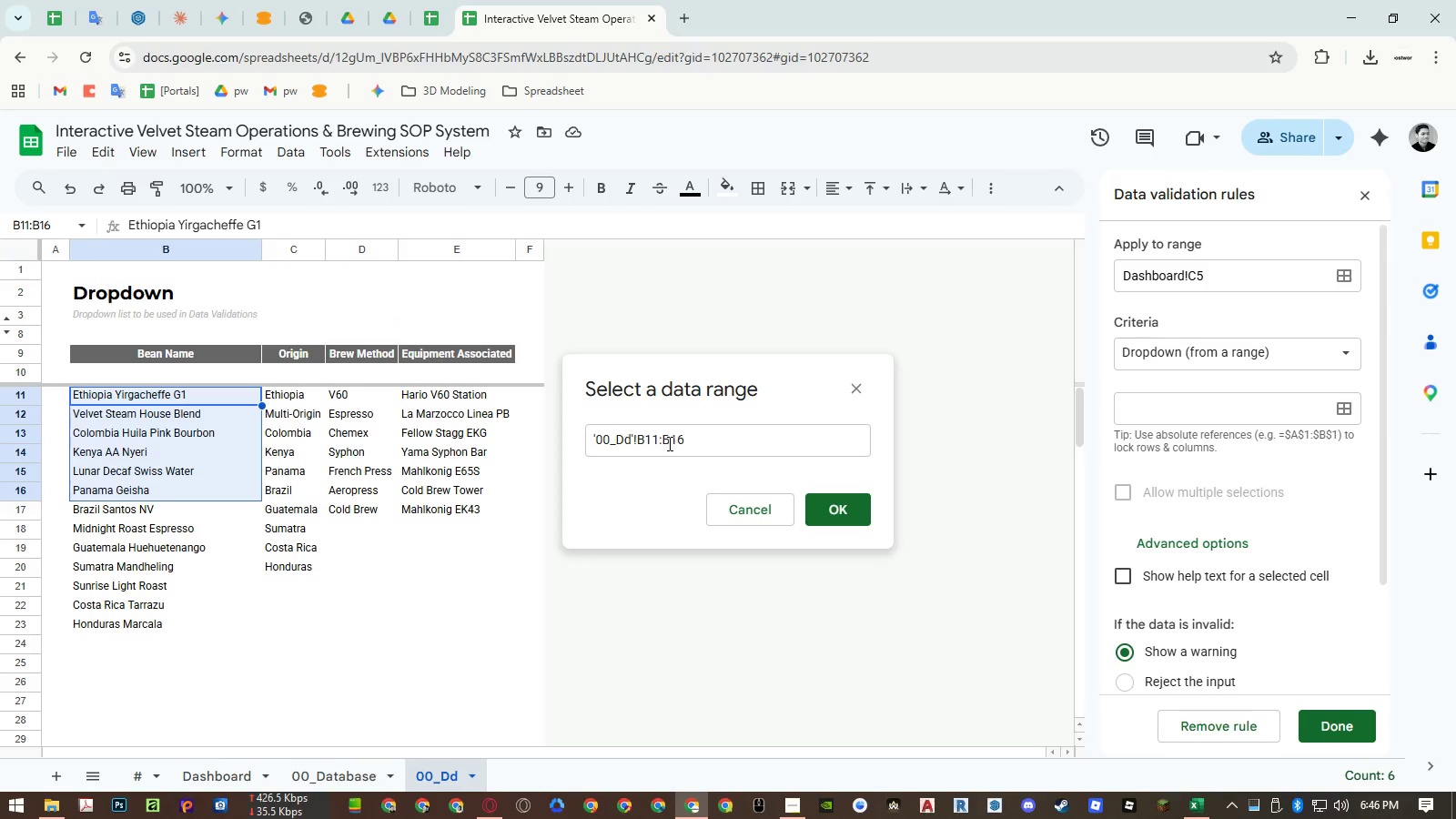 
left_click([726, 440])
 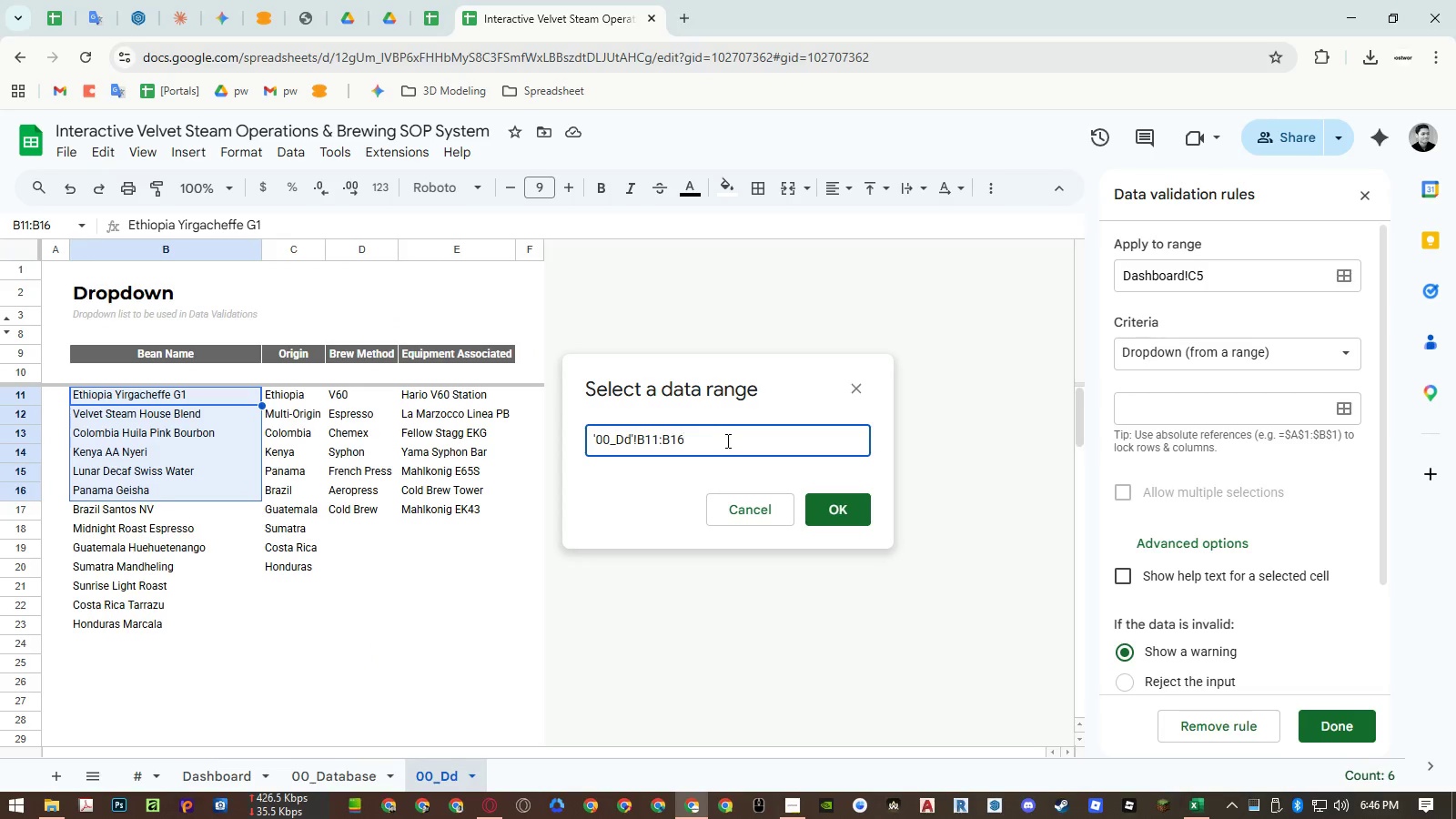 
key(Backspace)
 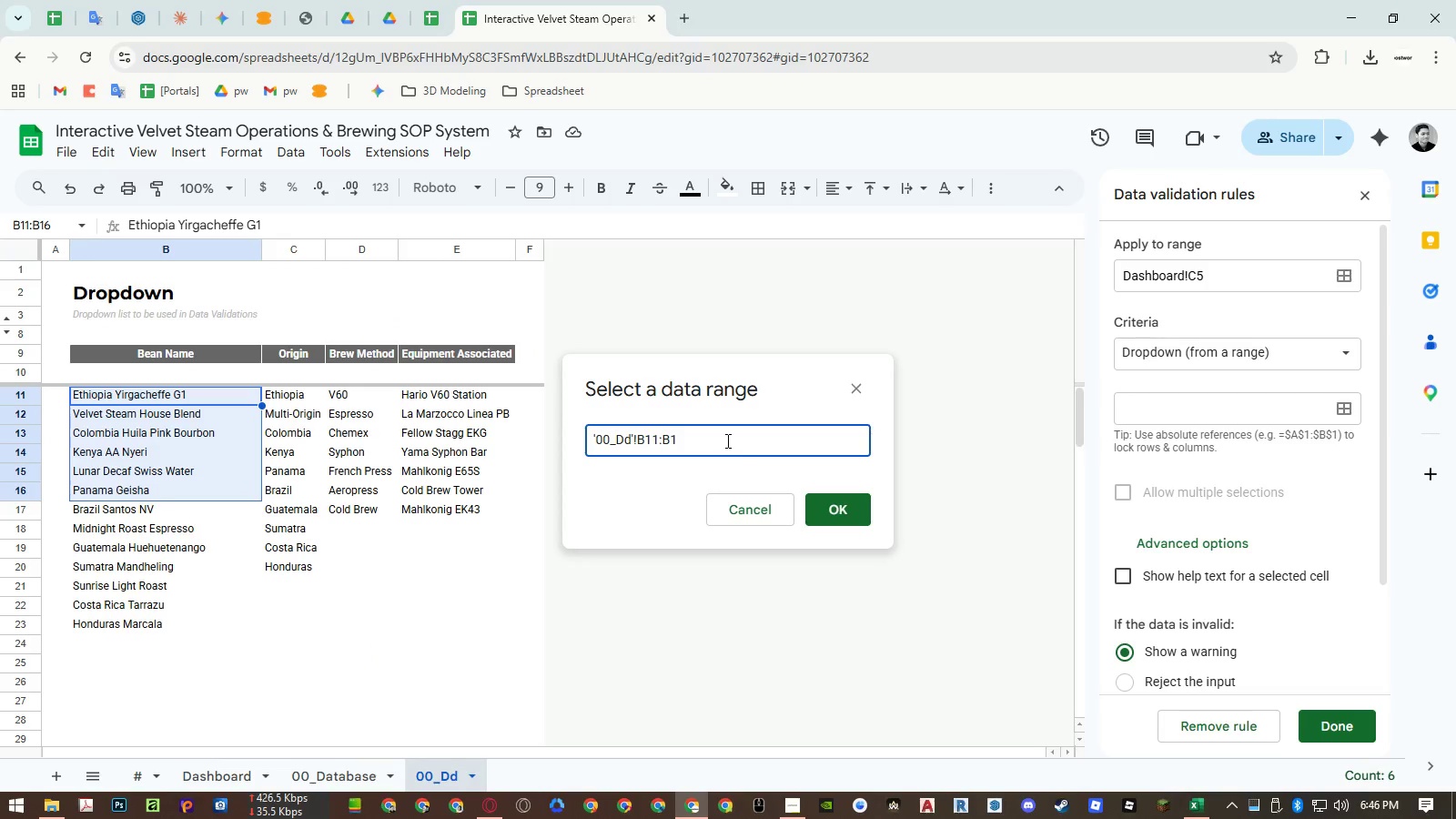 
key(Backspace)
 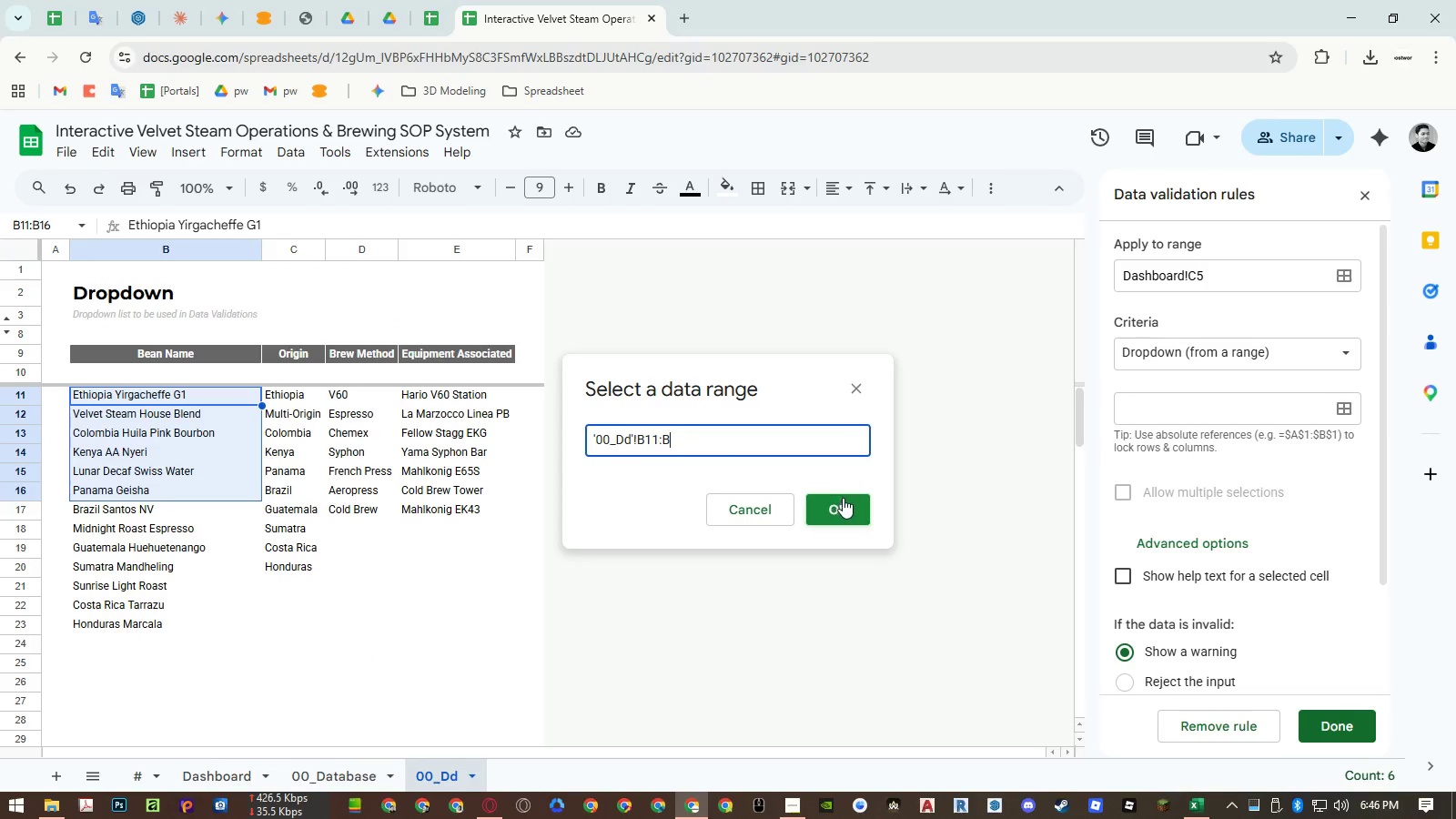 
left_click([844, 498])
 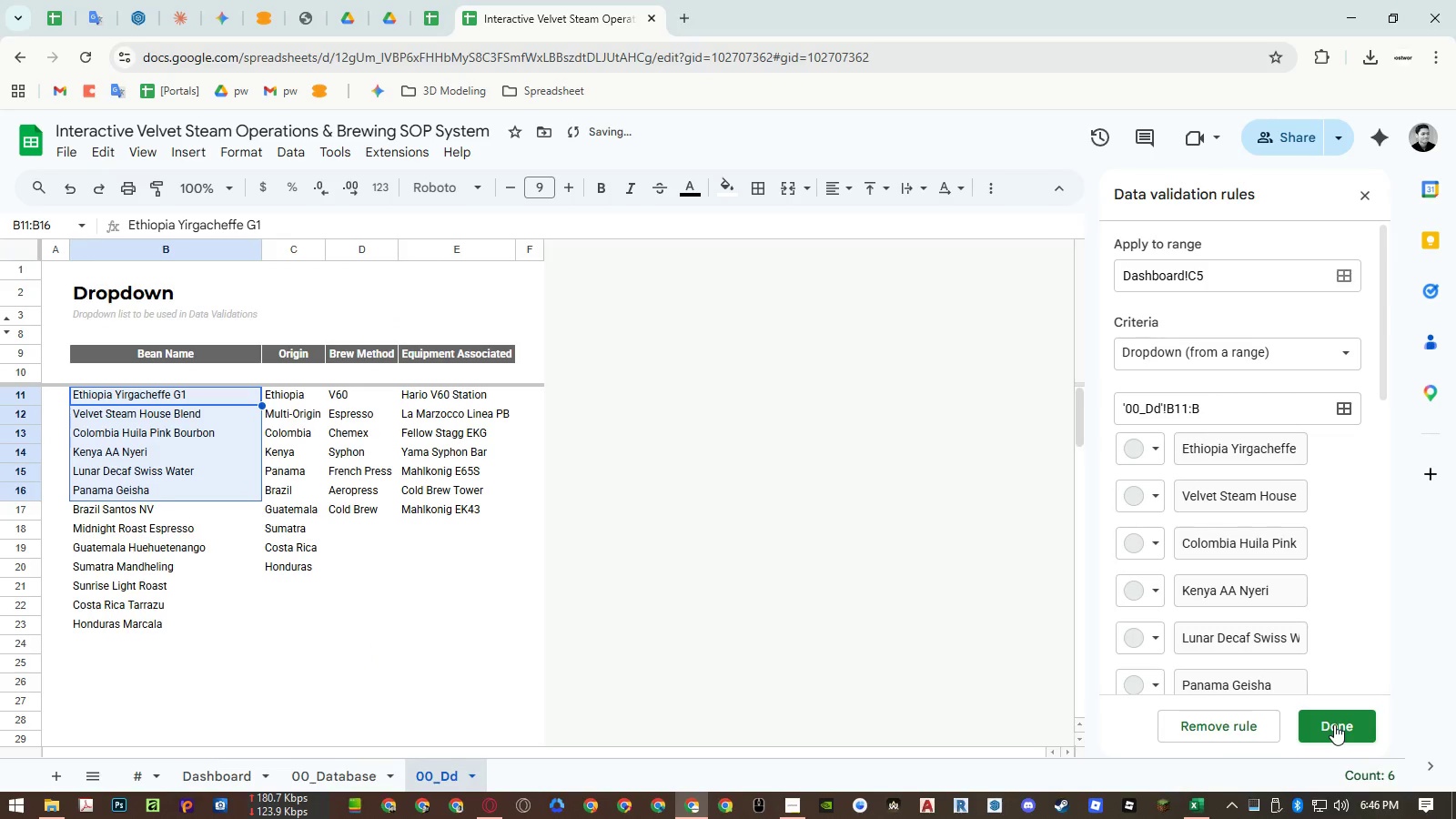 
left_click([1334, 724])
 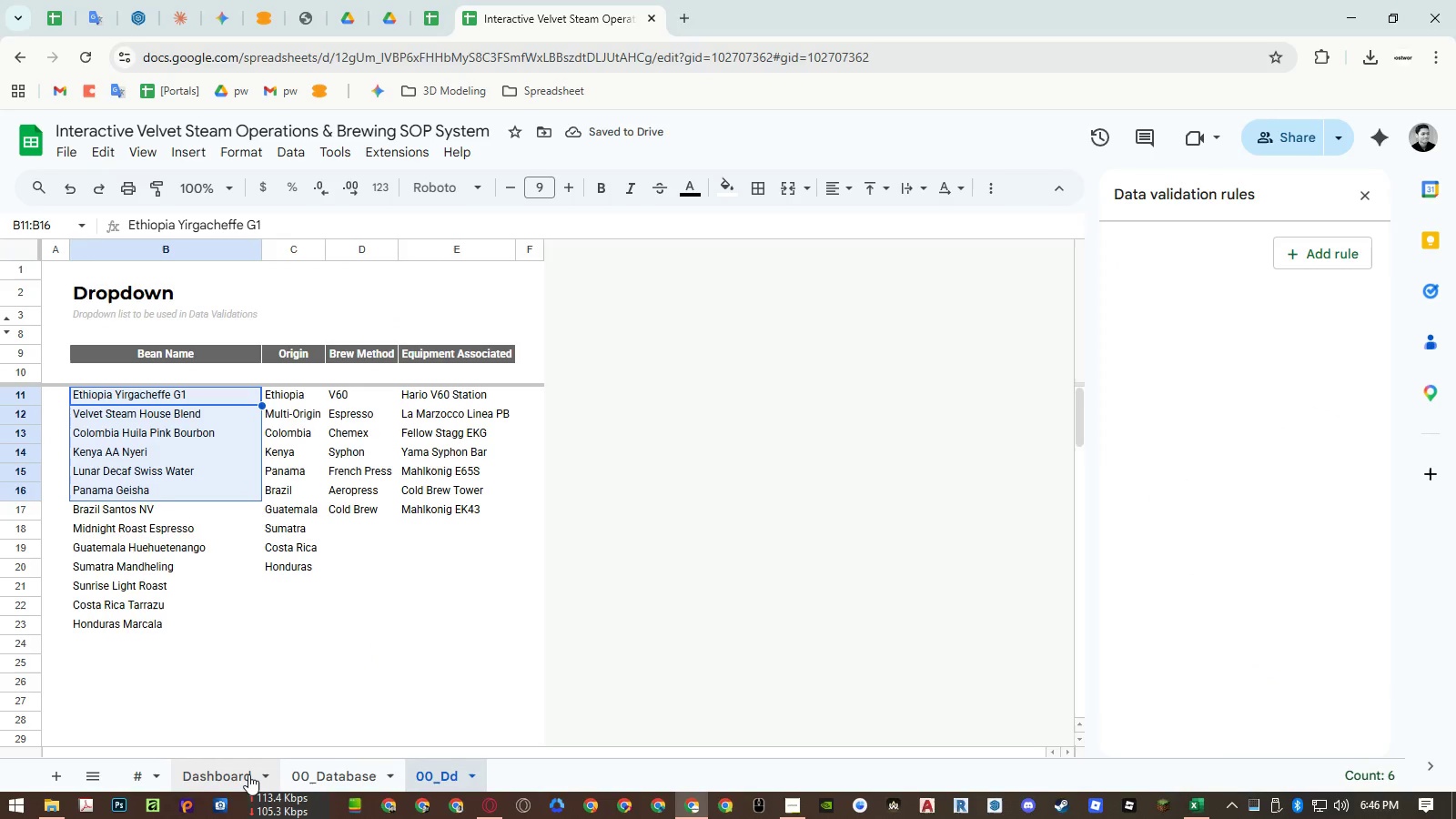 
left_click([248, 774])
 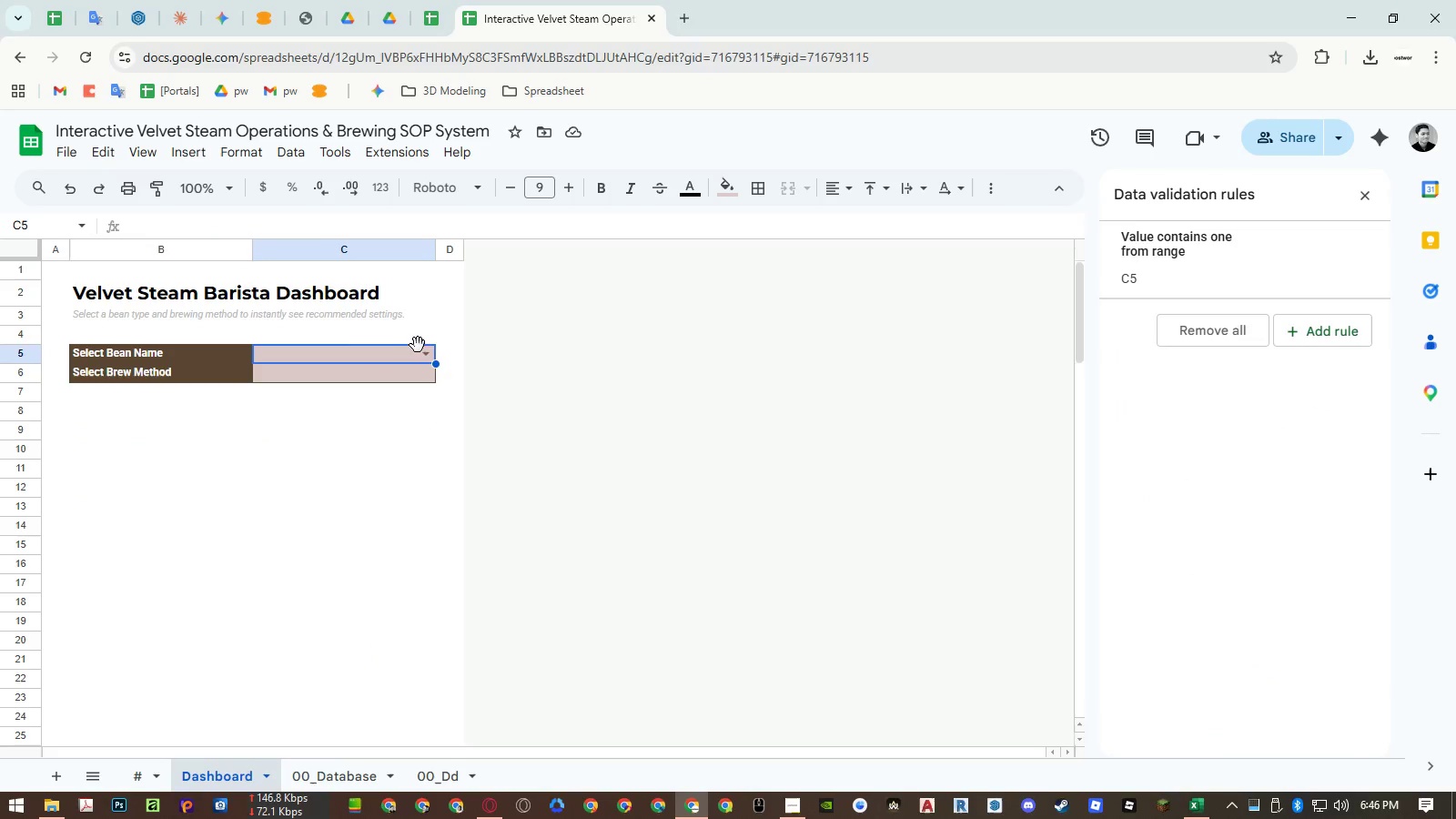 
left_click([425, 349])
 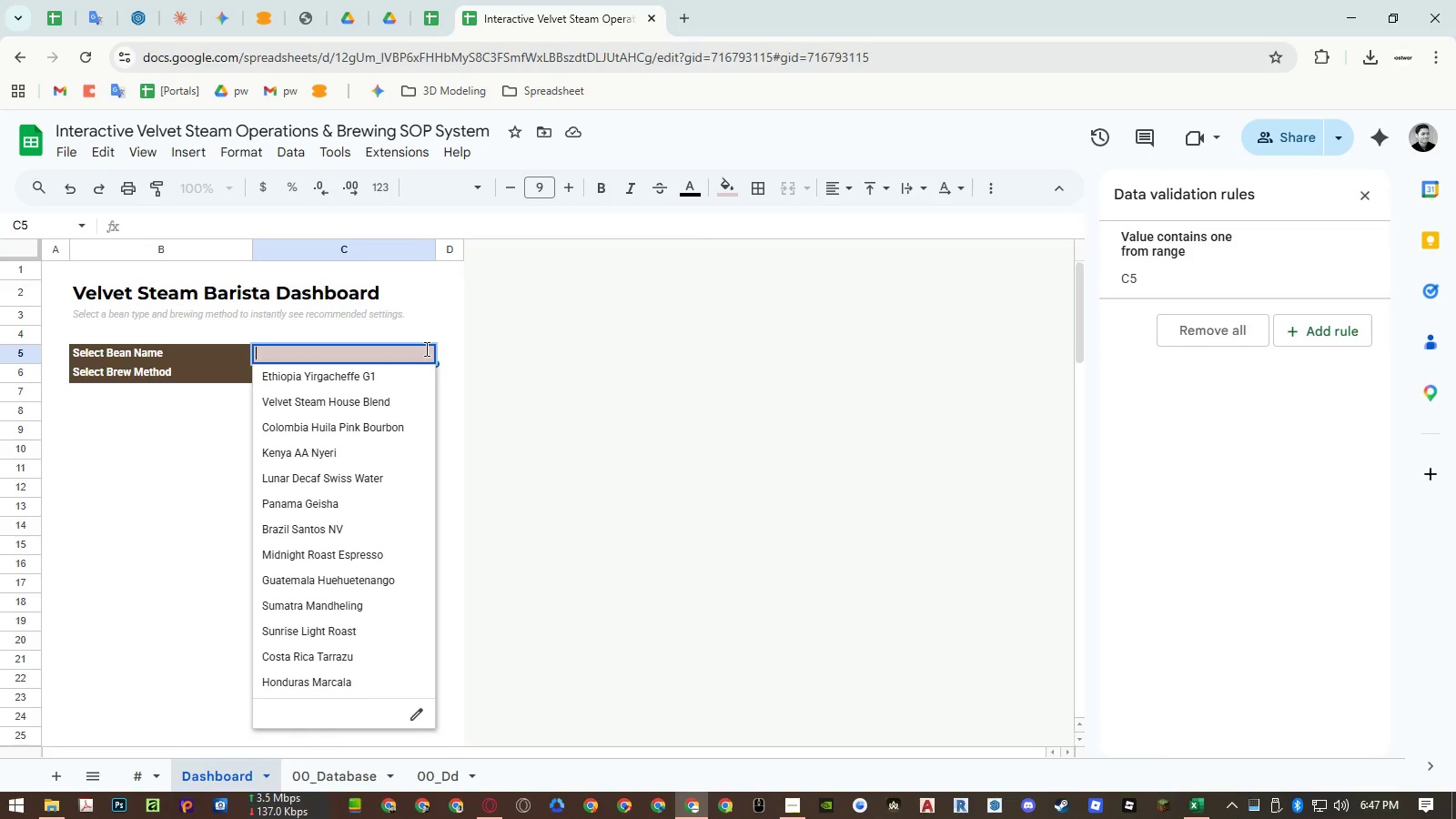 
key(Escape)
 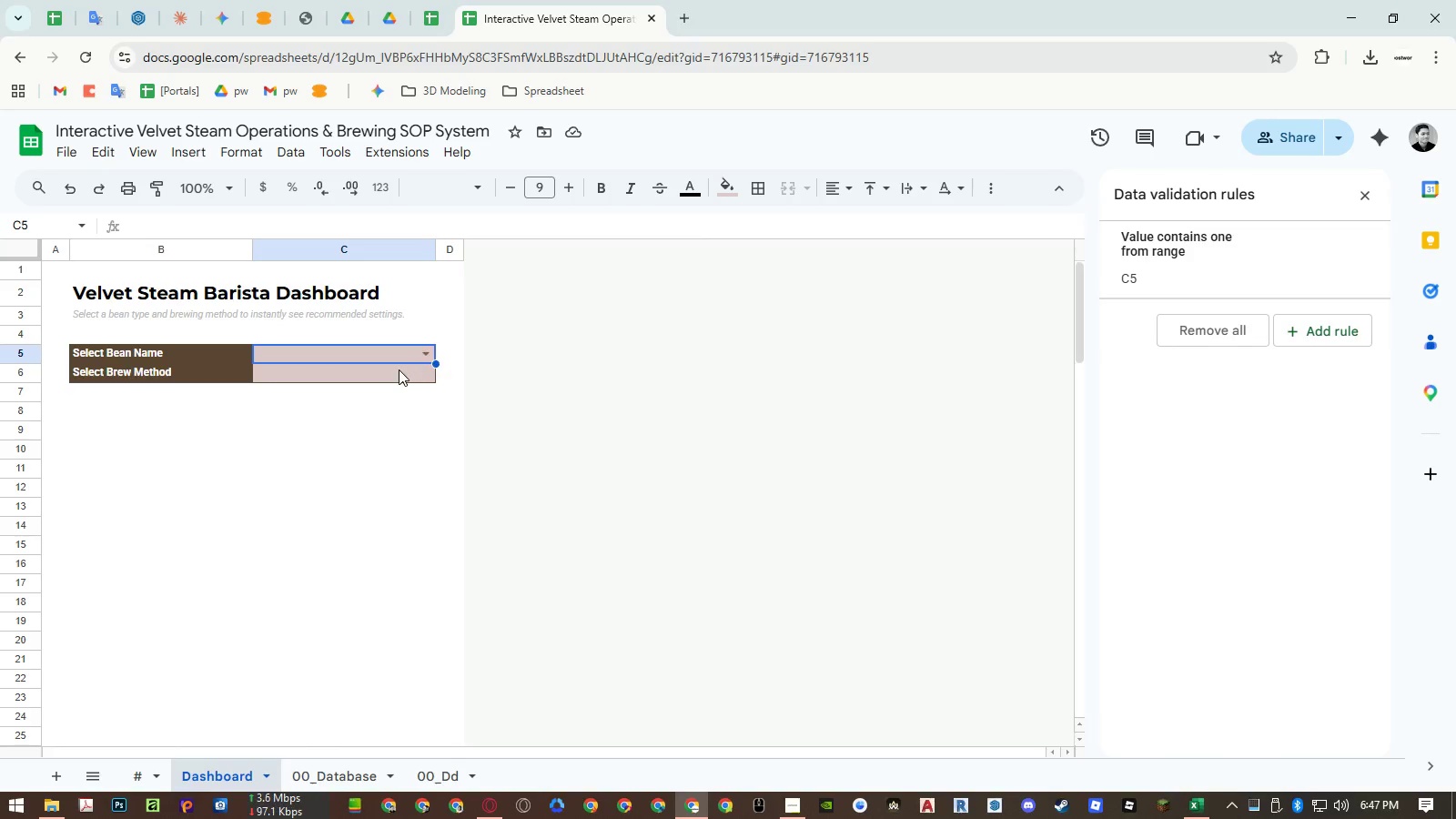 
left_click([398, 370])
 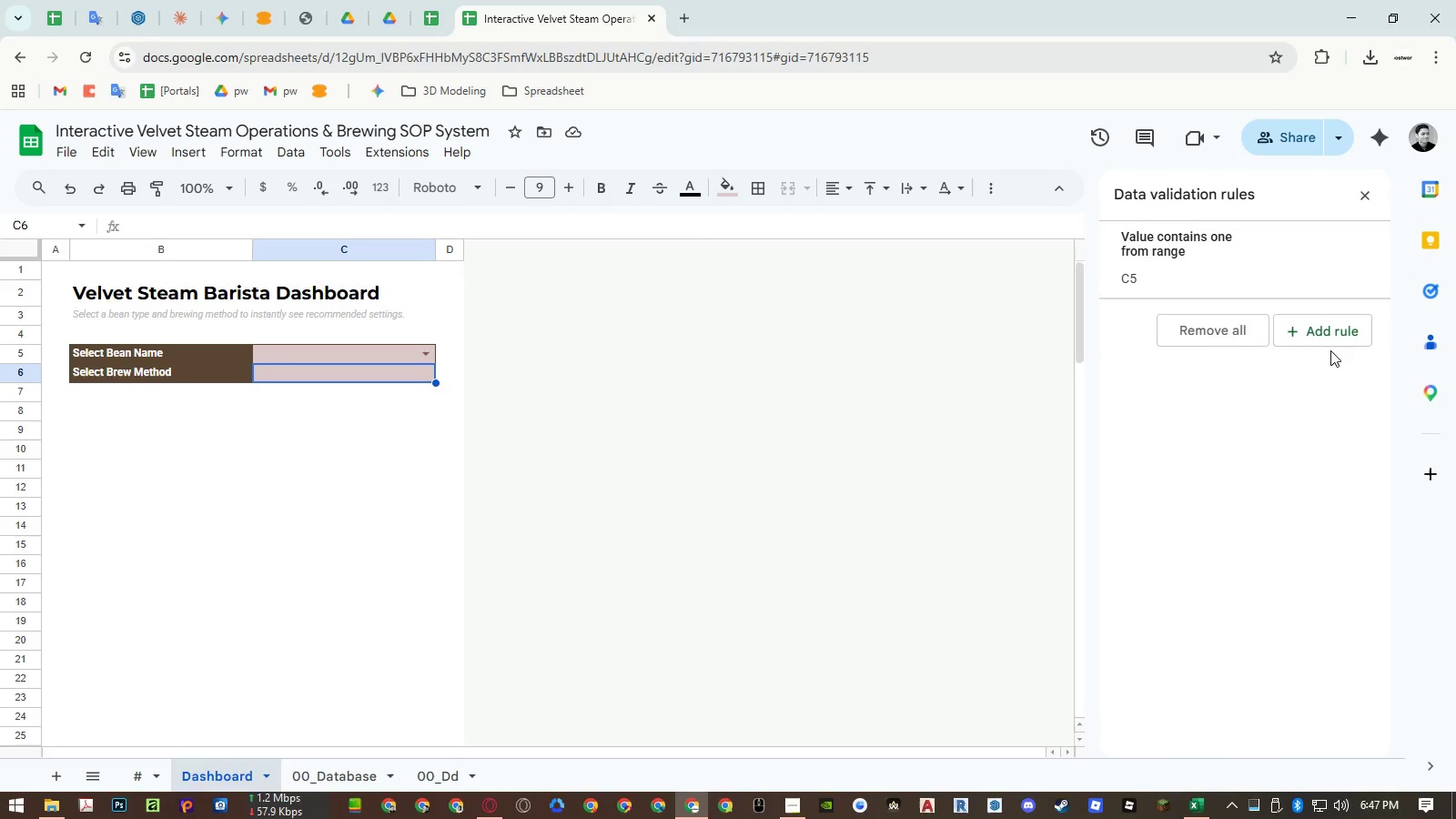 
left_click([1340, 337])
 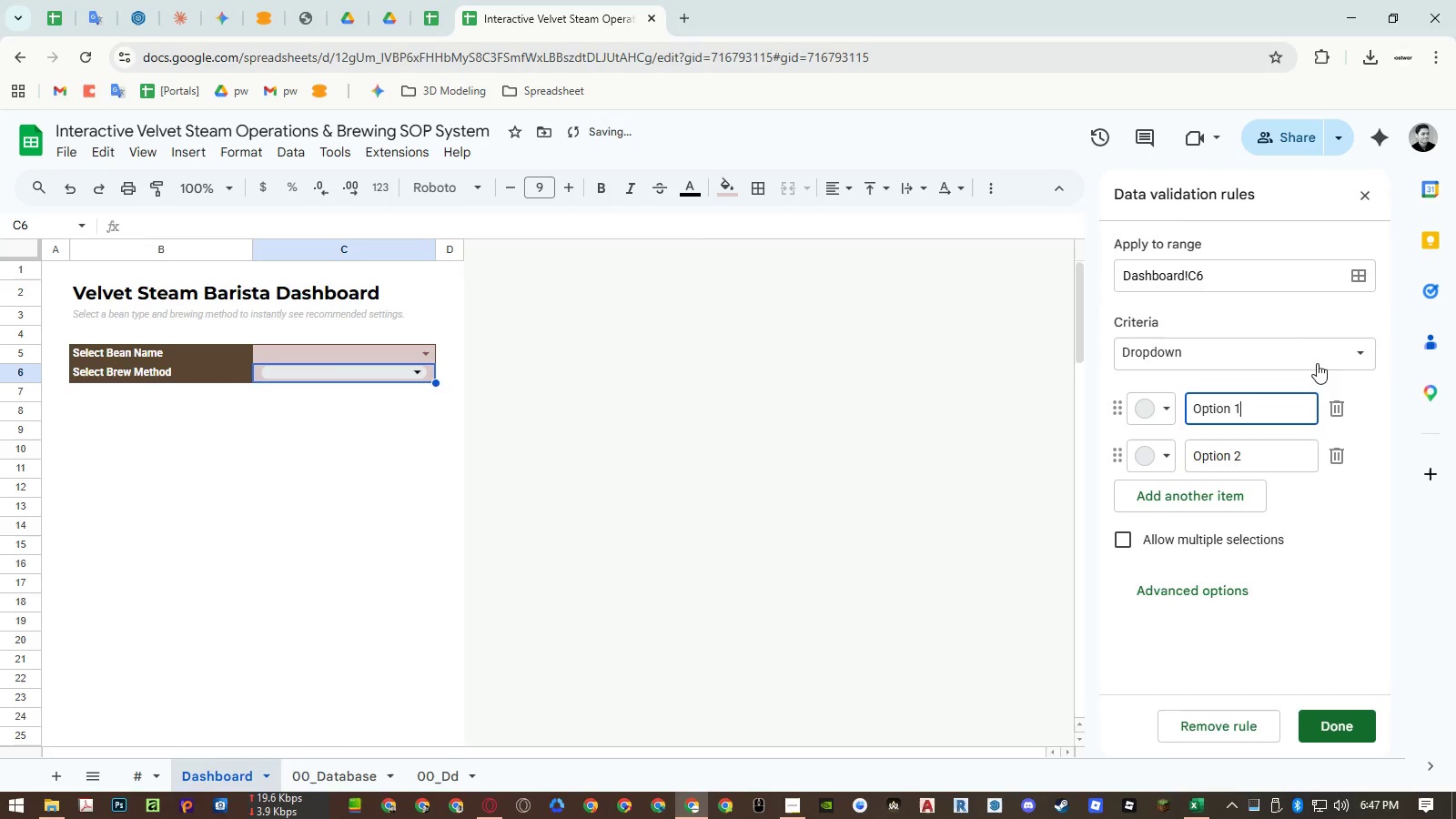 
double_click([1265, 384])
 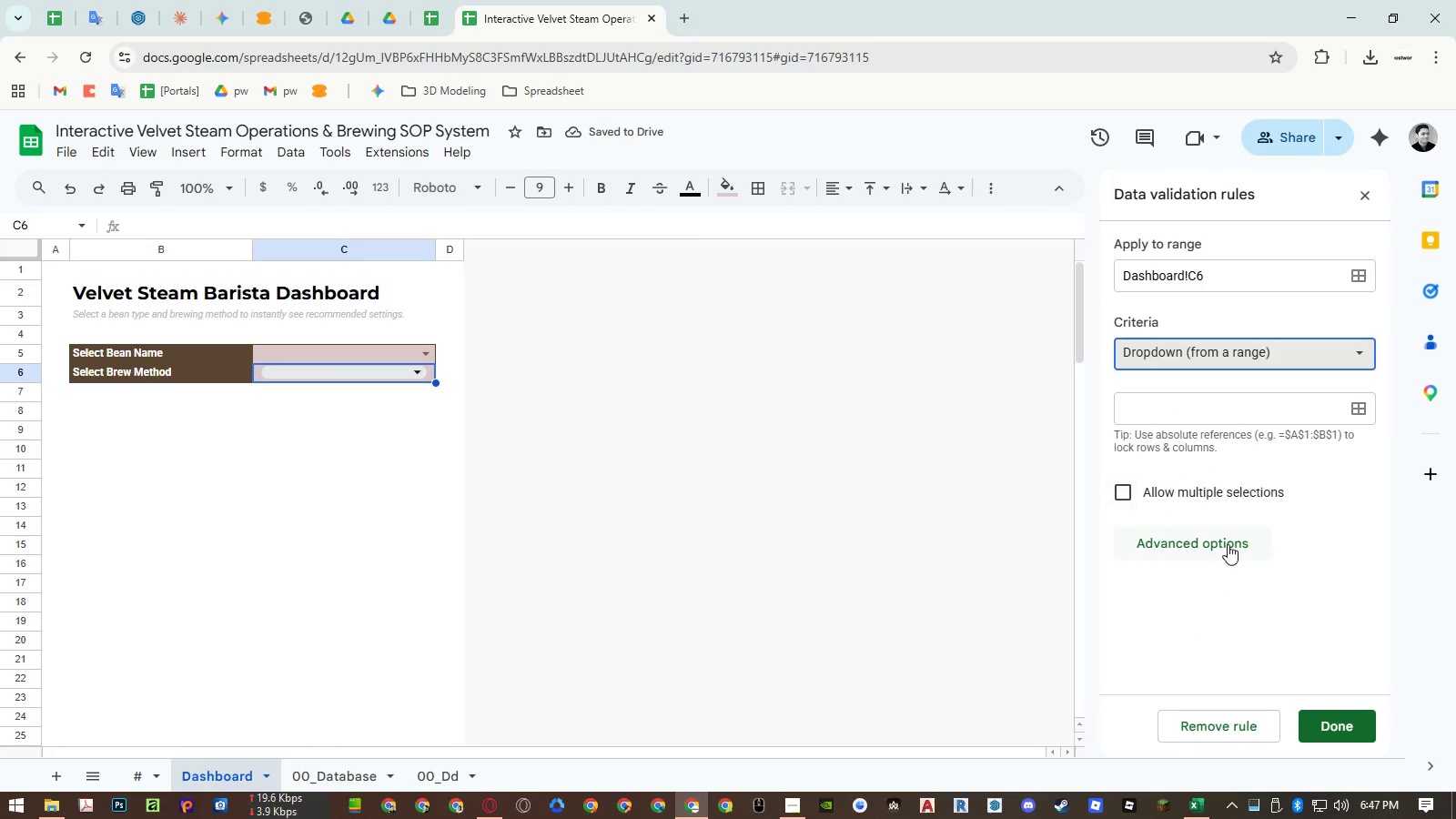 
triple_click([1228, 544])
 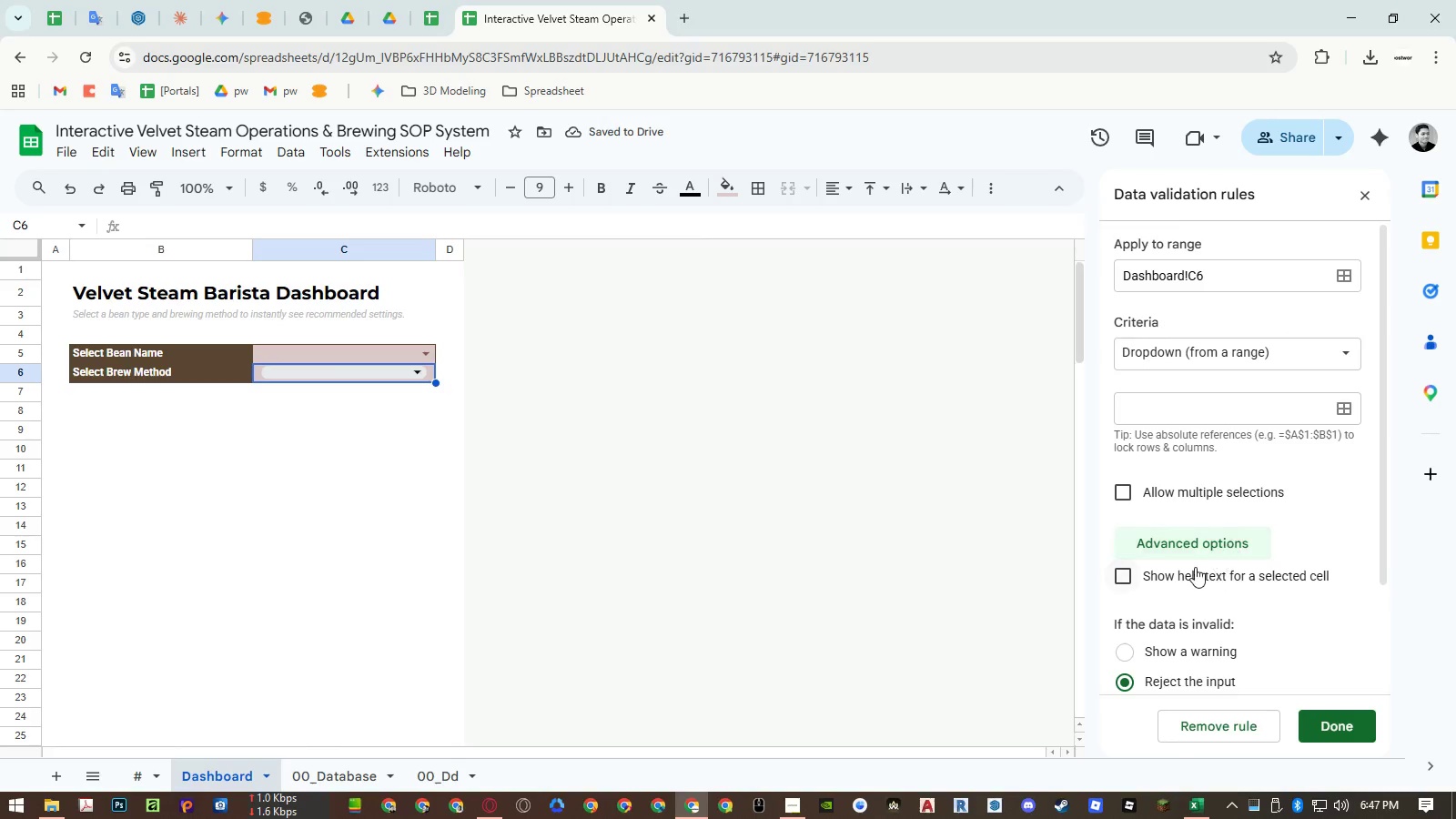 
left_click([1188, 519])
 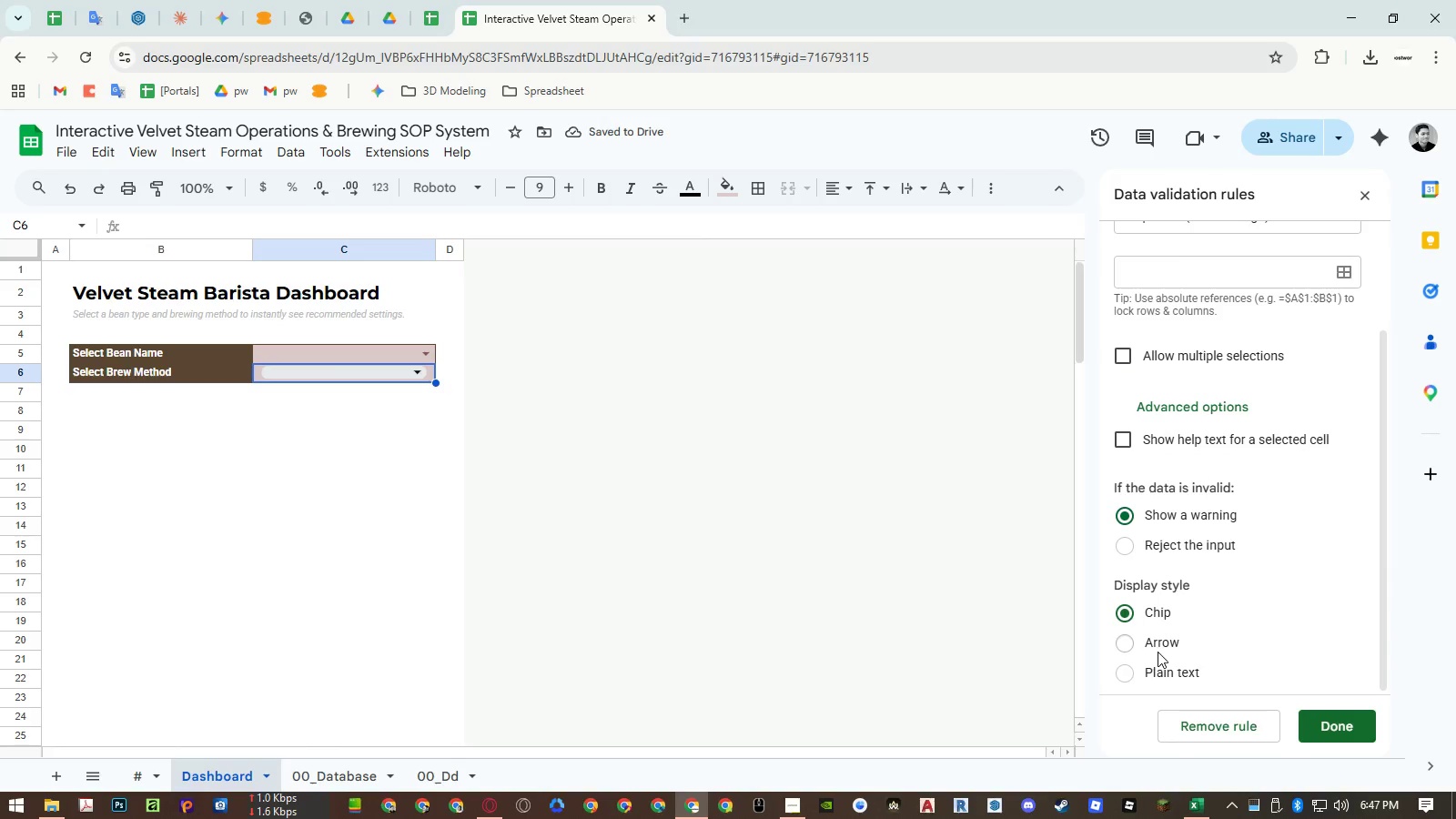 
scroll: coordinate [1195, 568], scroll_direction: down, amount: 3.0
 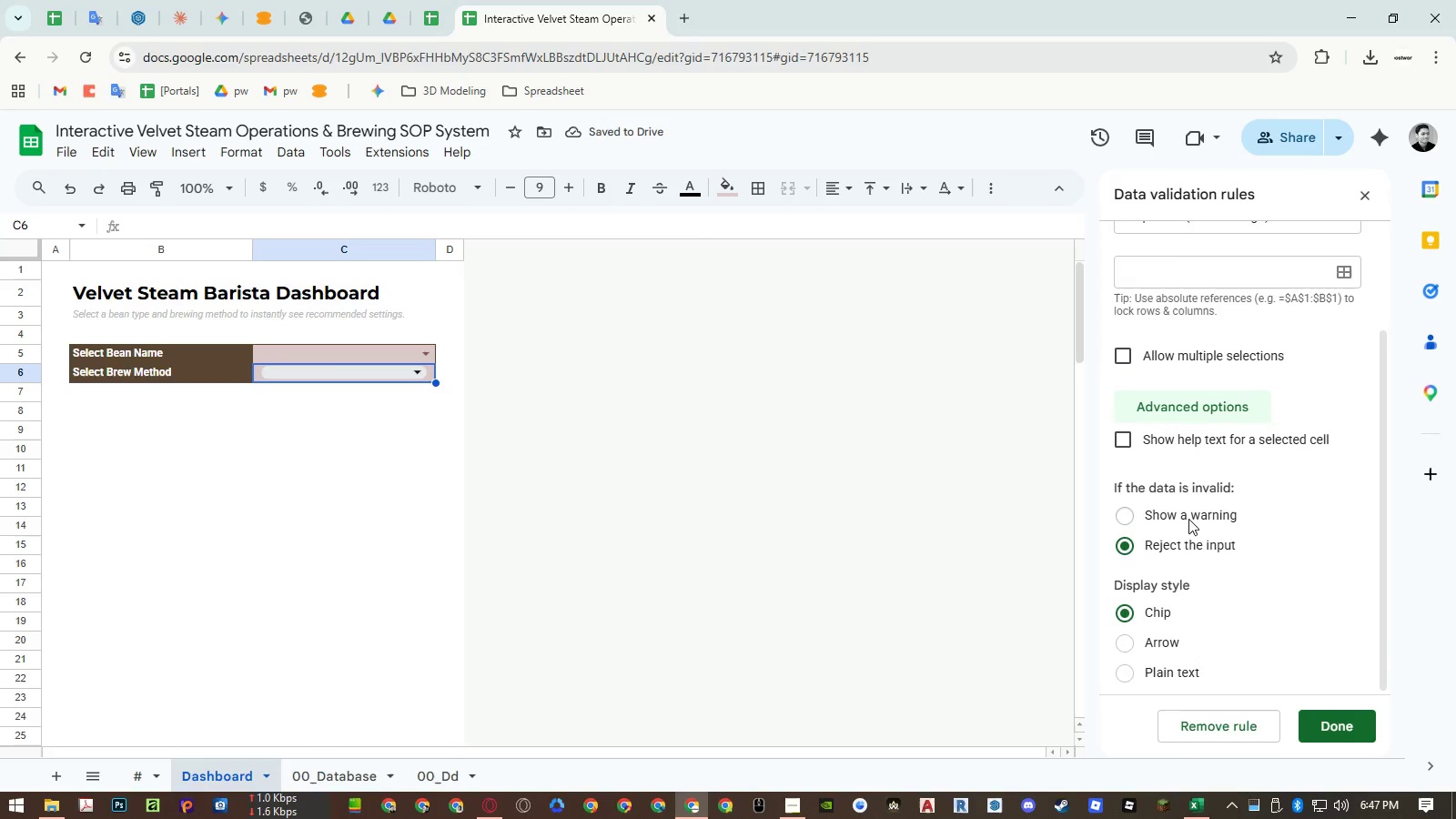 
double_click([1158, 656])
 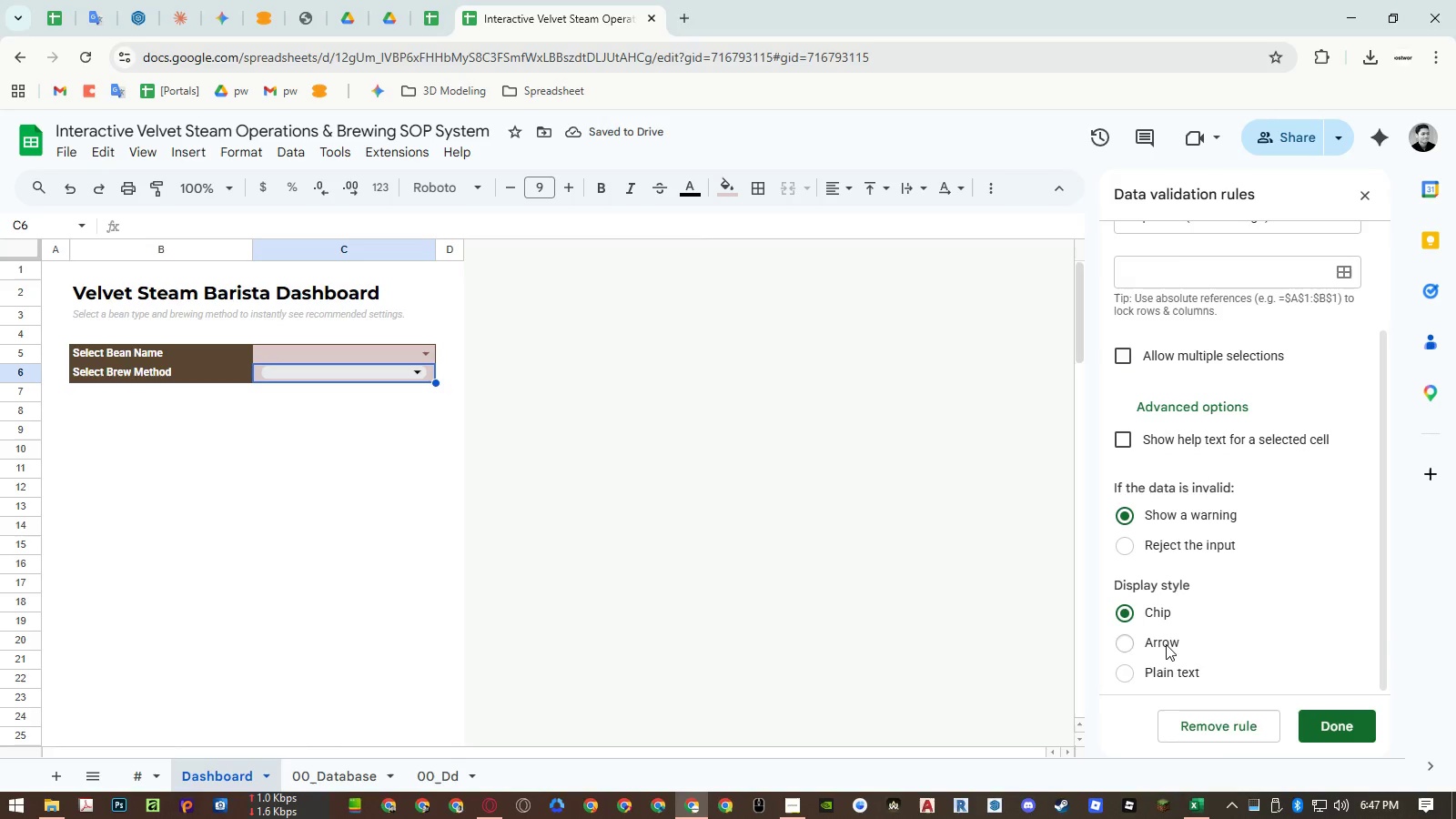 
triple_click([1166, 644])
 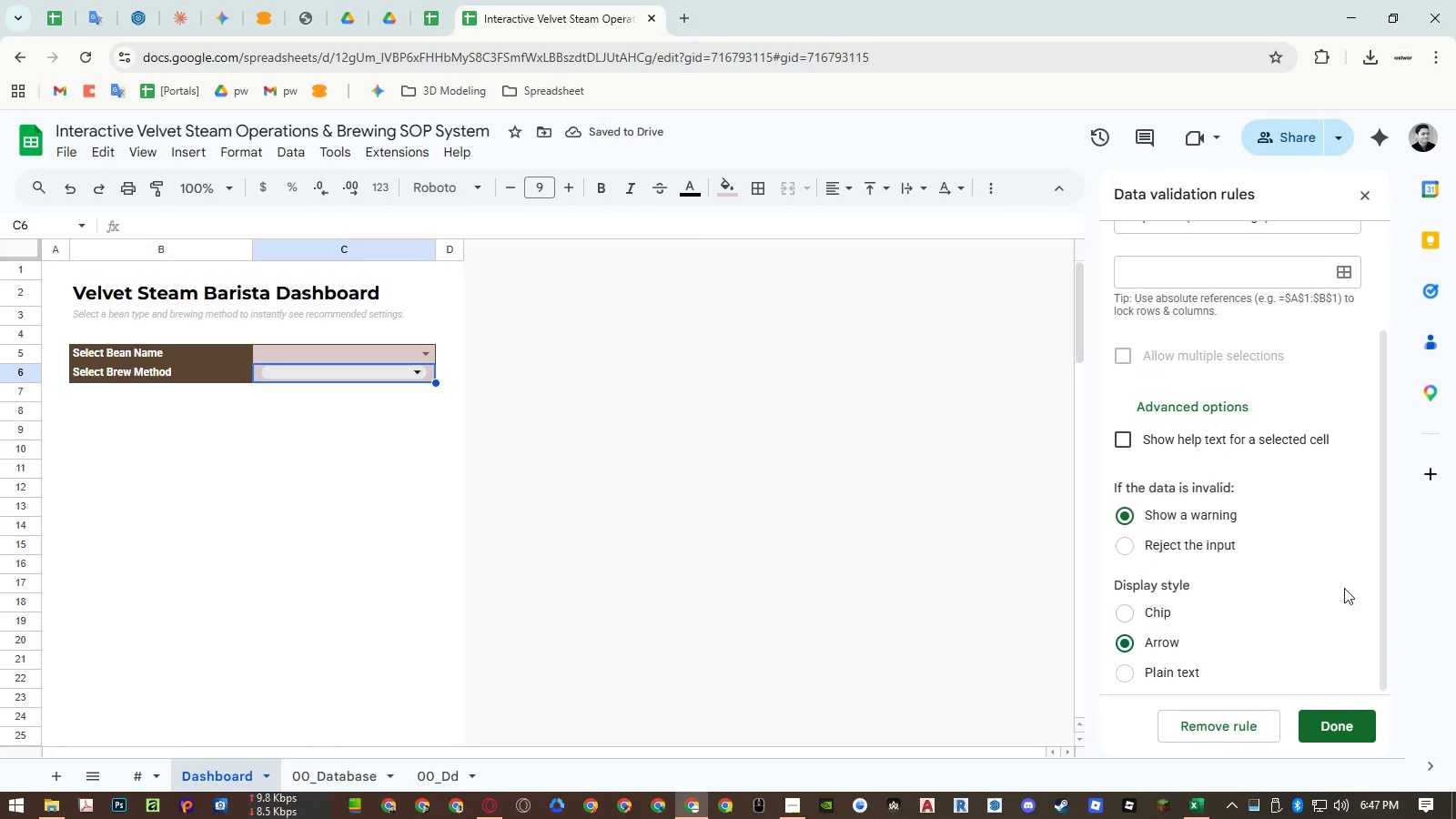 
scroll: coordinate [1352, 583], scroll_direction: up, amount: 5.0
 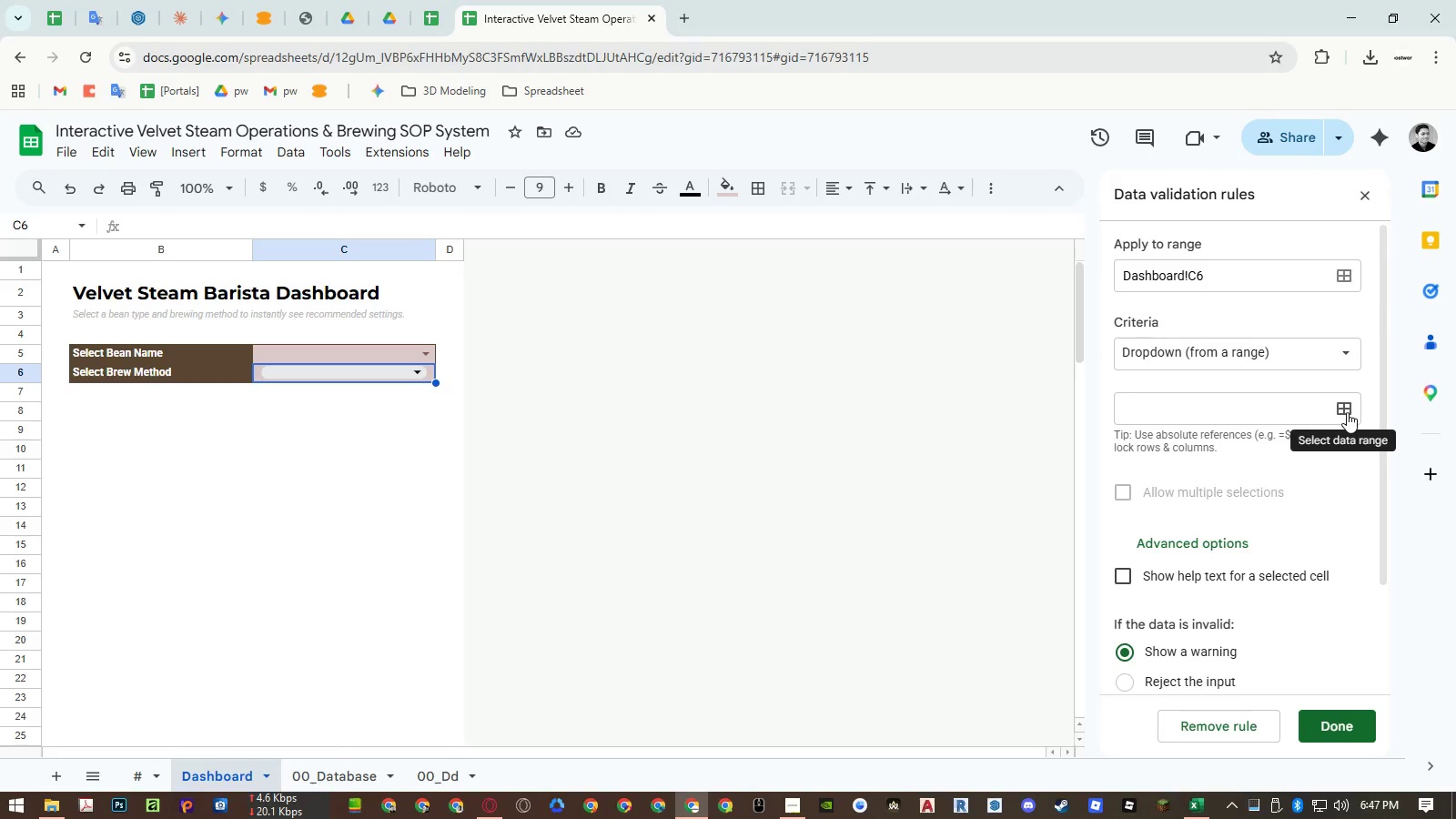 
left_click([1347, 412])
 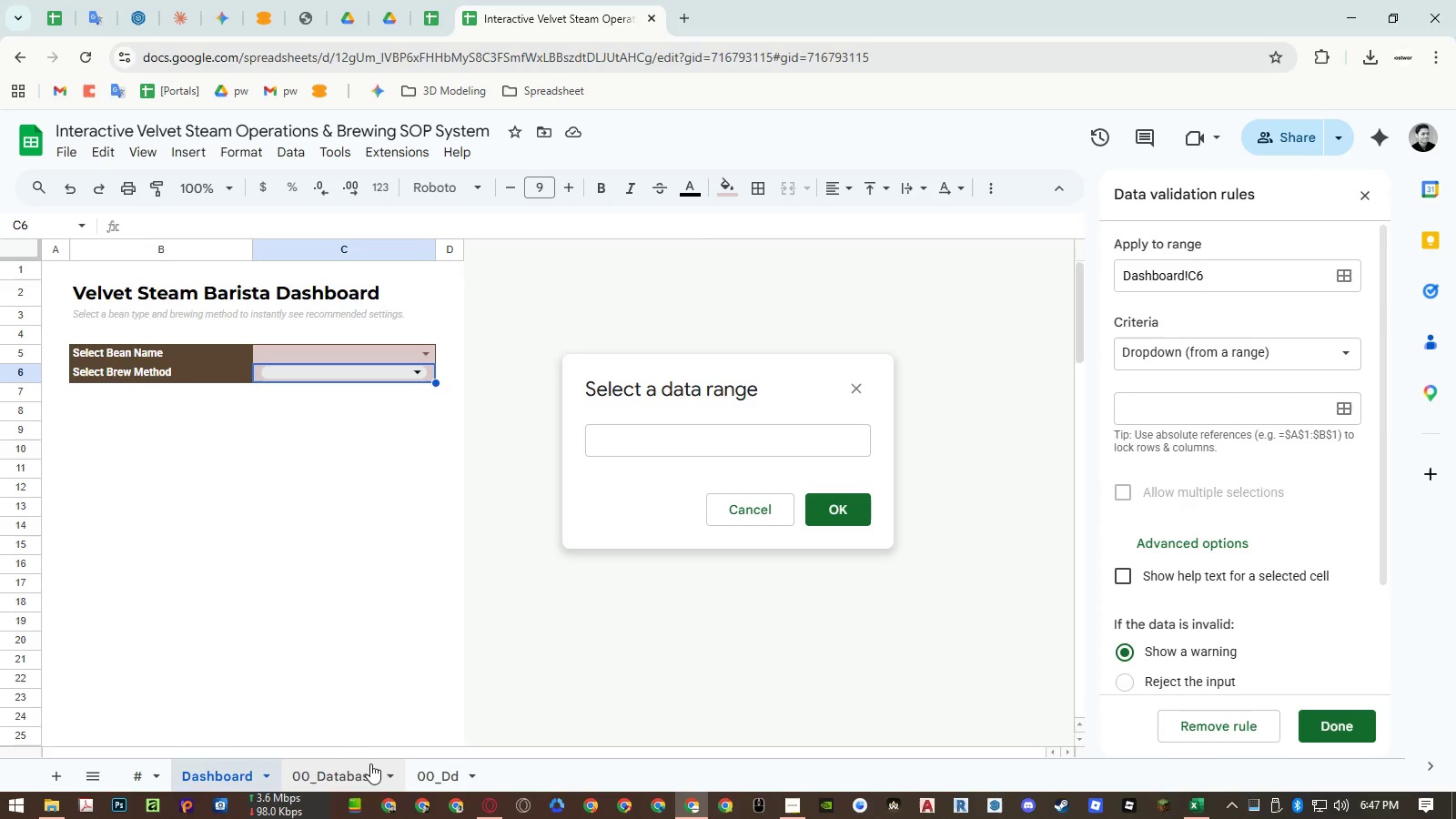 
left_click([436, 771])
 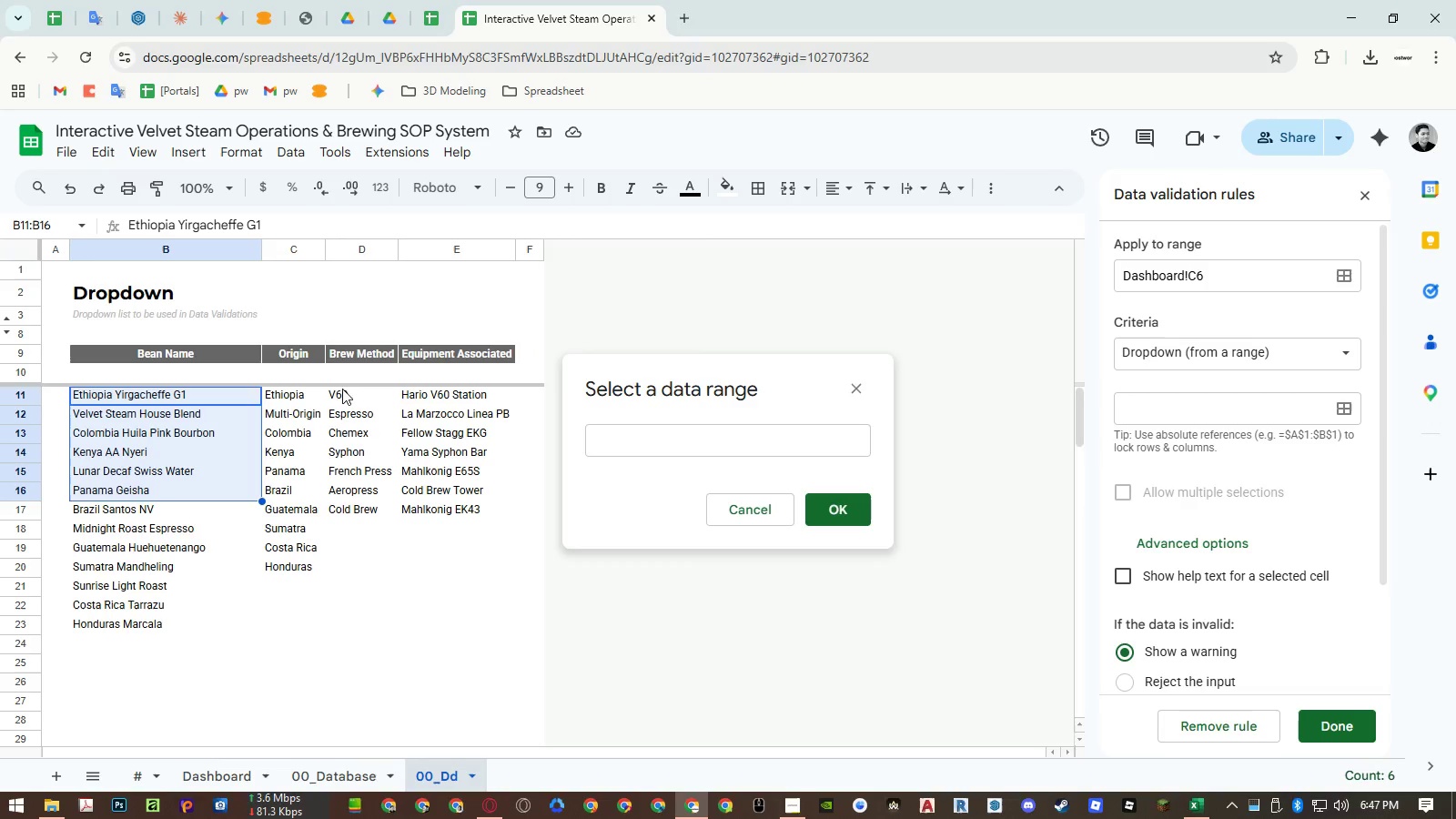 
left_click_drag(start_coordinate=[348, 379], to_coordinate=[349, 422])
 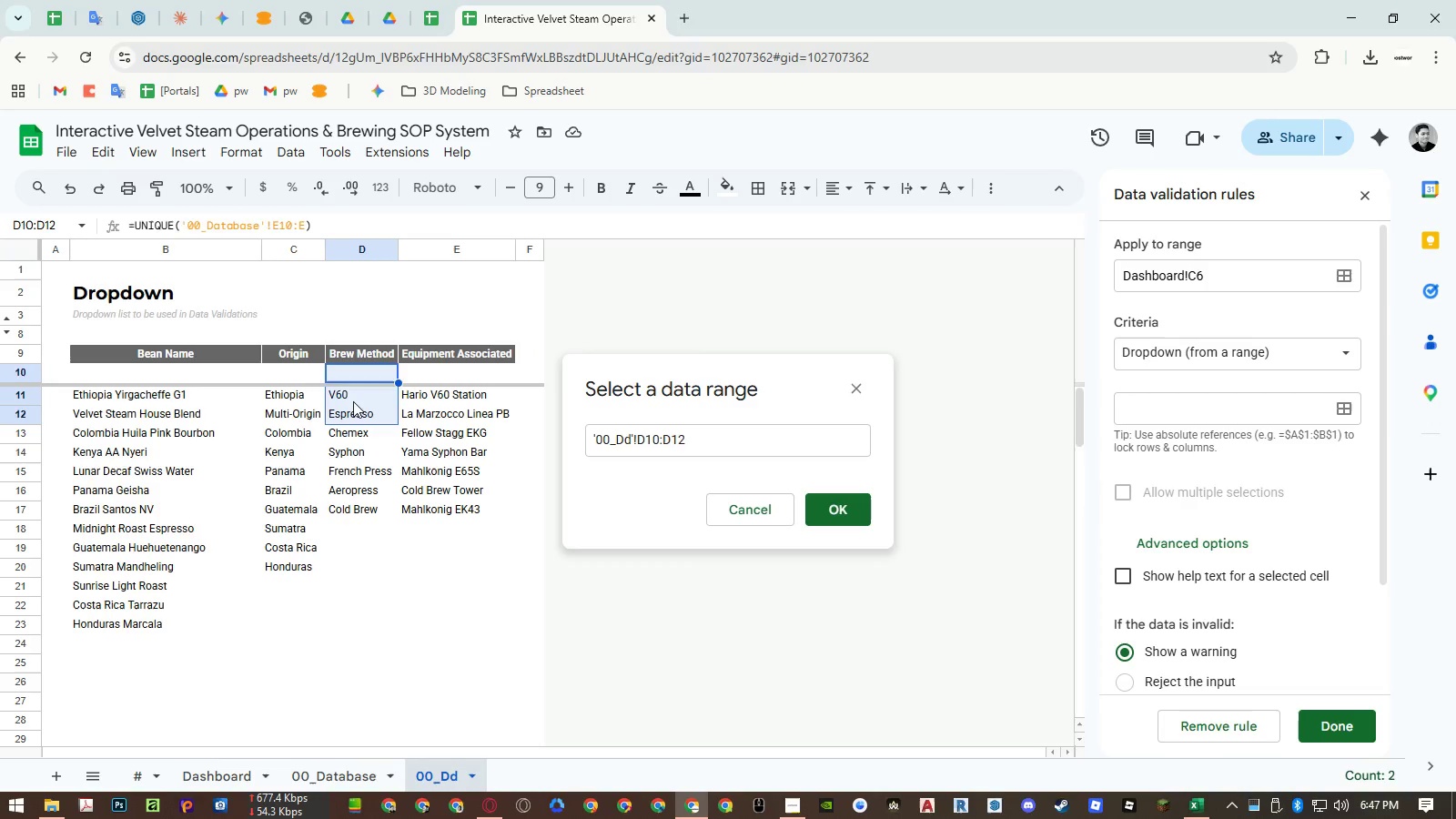 
left_click_drag(start_coordinate=[353, 400], to_coordinate=[364, 450])
 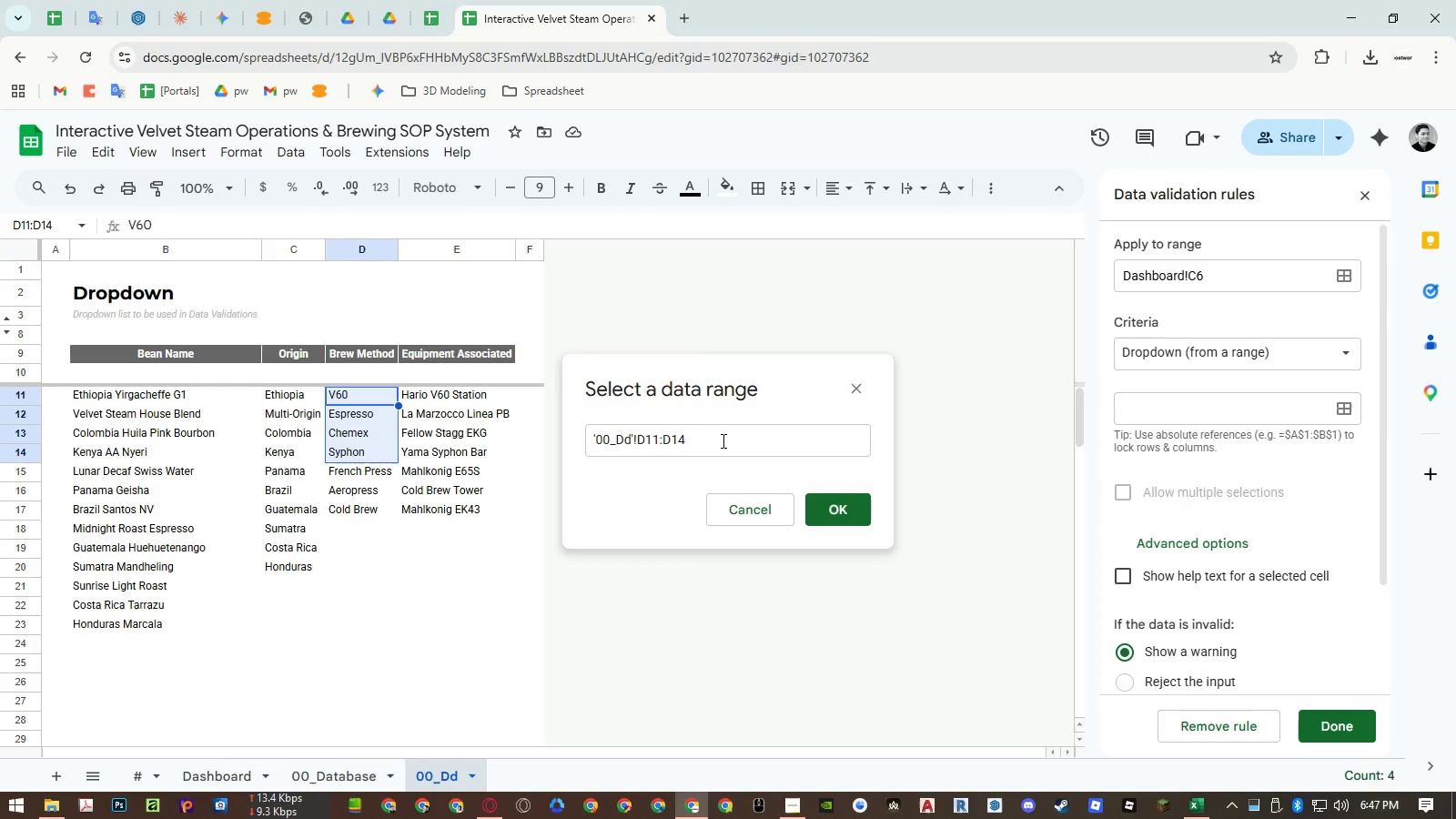 
left_click([723, 440])
 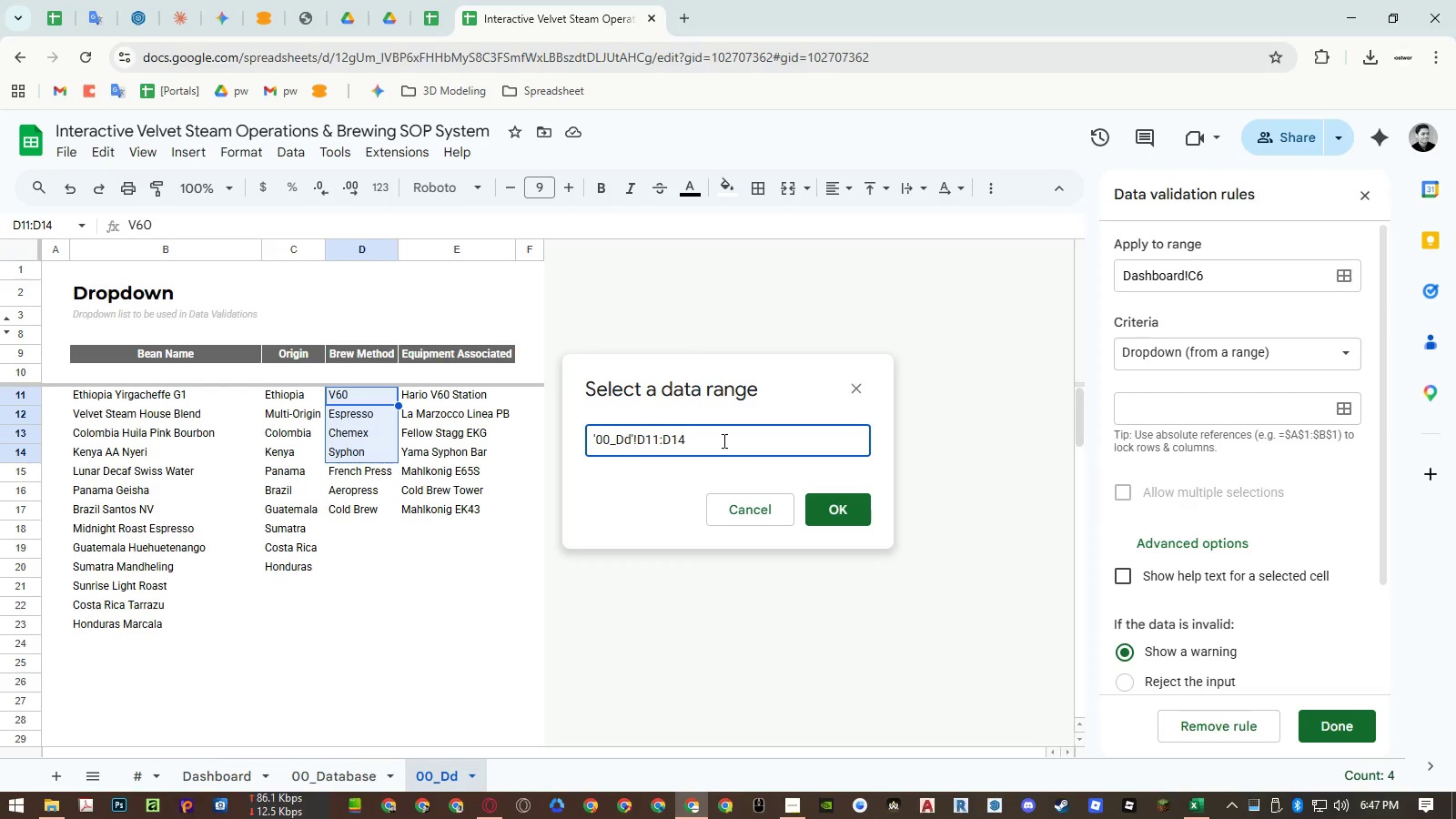 
key(Backspace)
 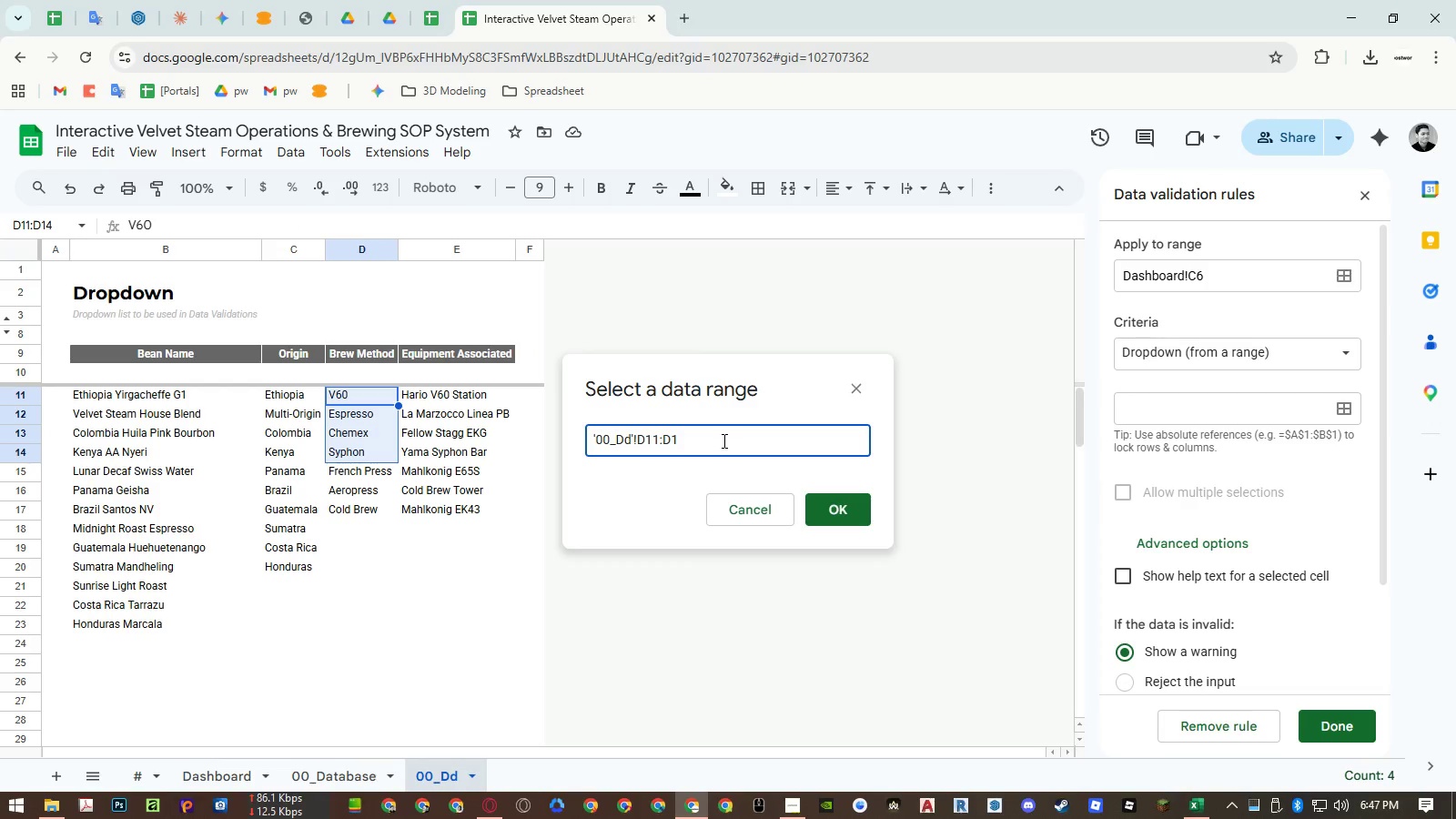 
key(Backspace)
 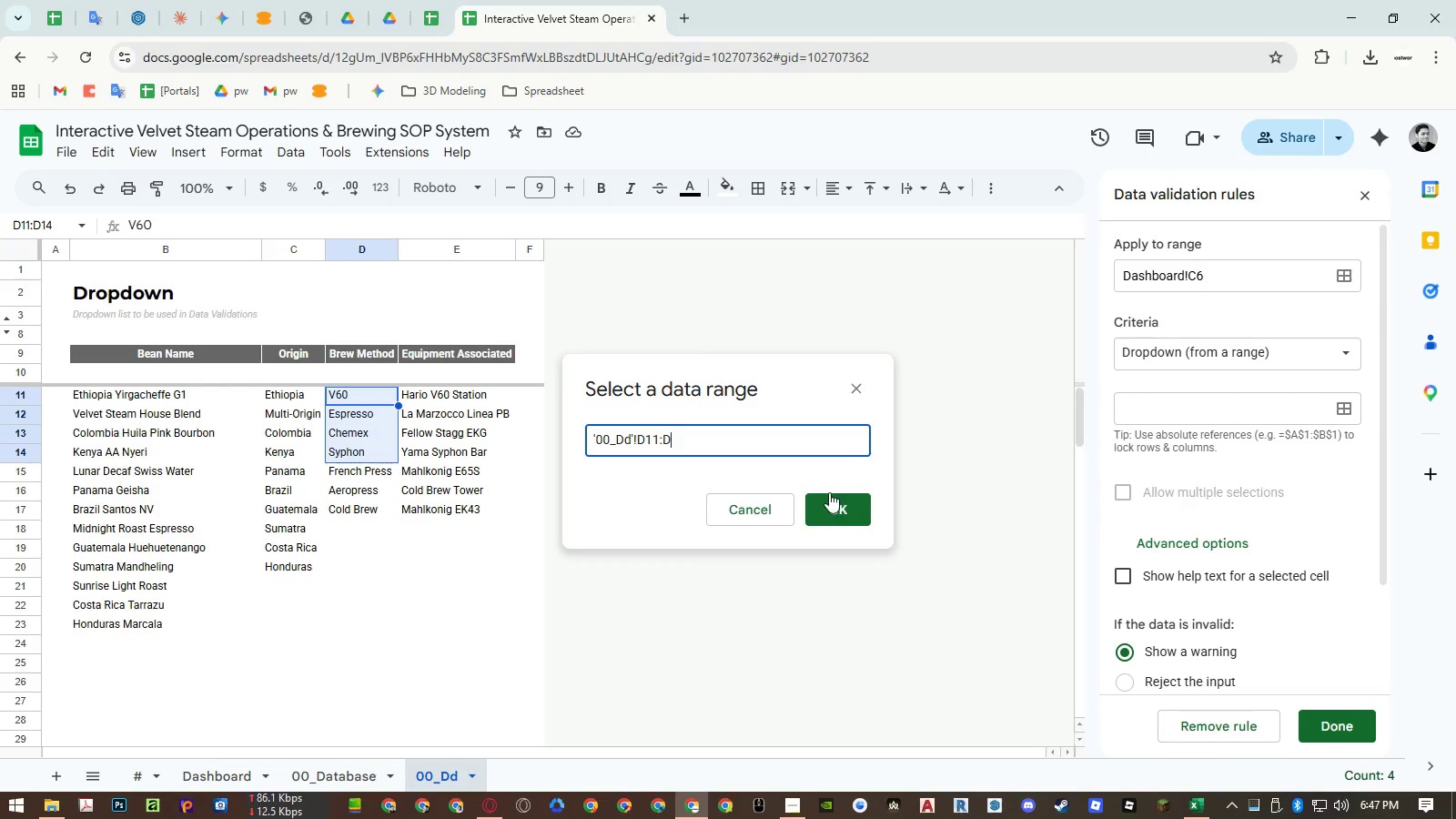 
left_click([832, 494])
 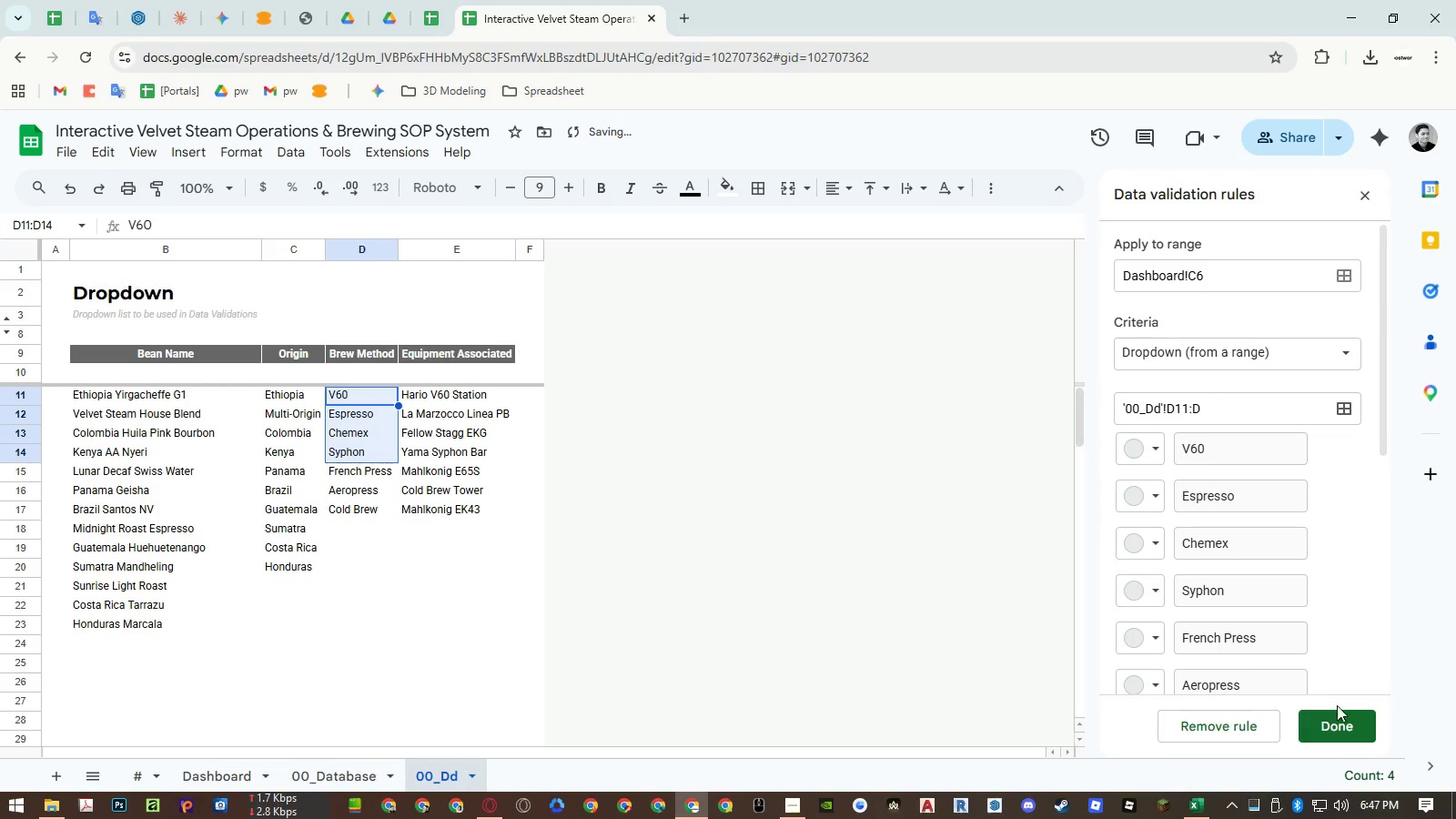 
left_click([1351, 724])
 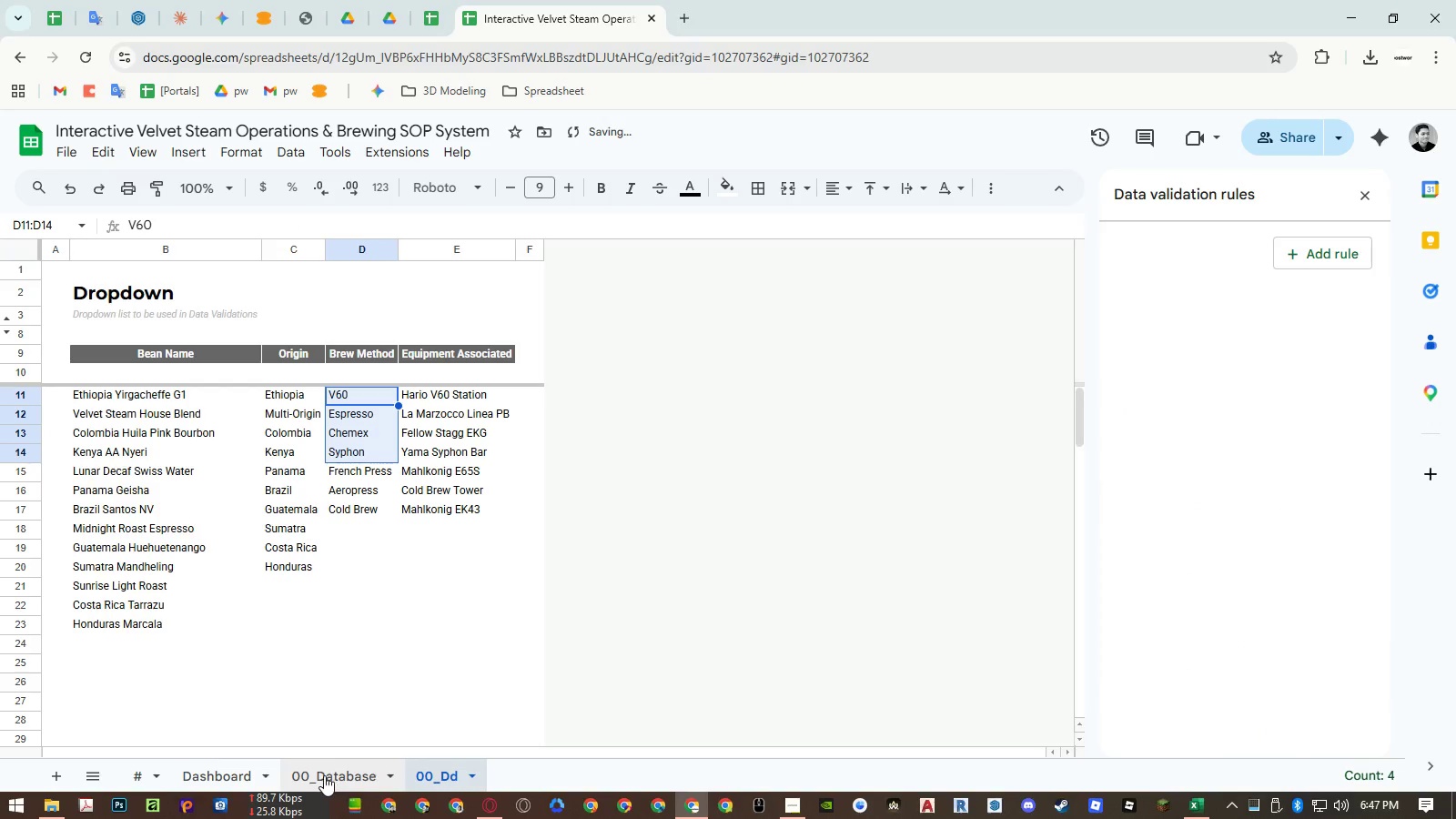 
left_click([225, 774])
 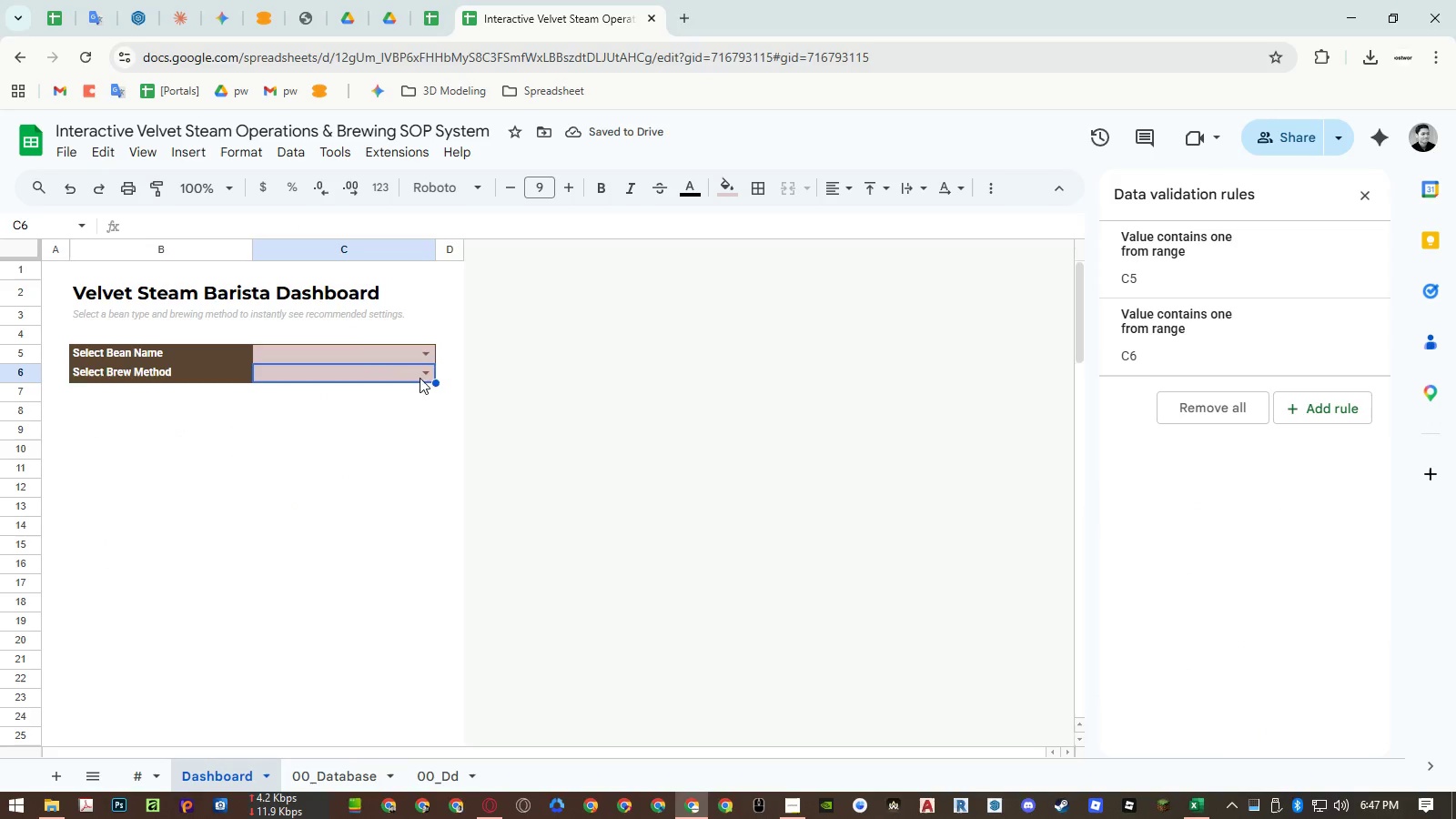 
left_click([421, 359])
 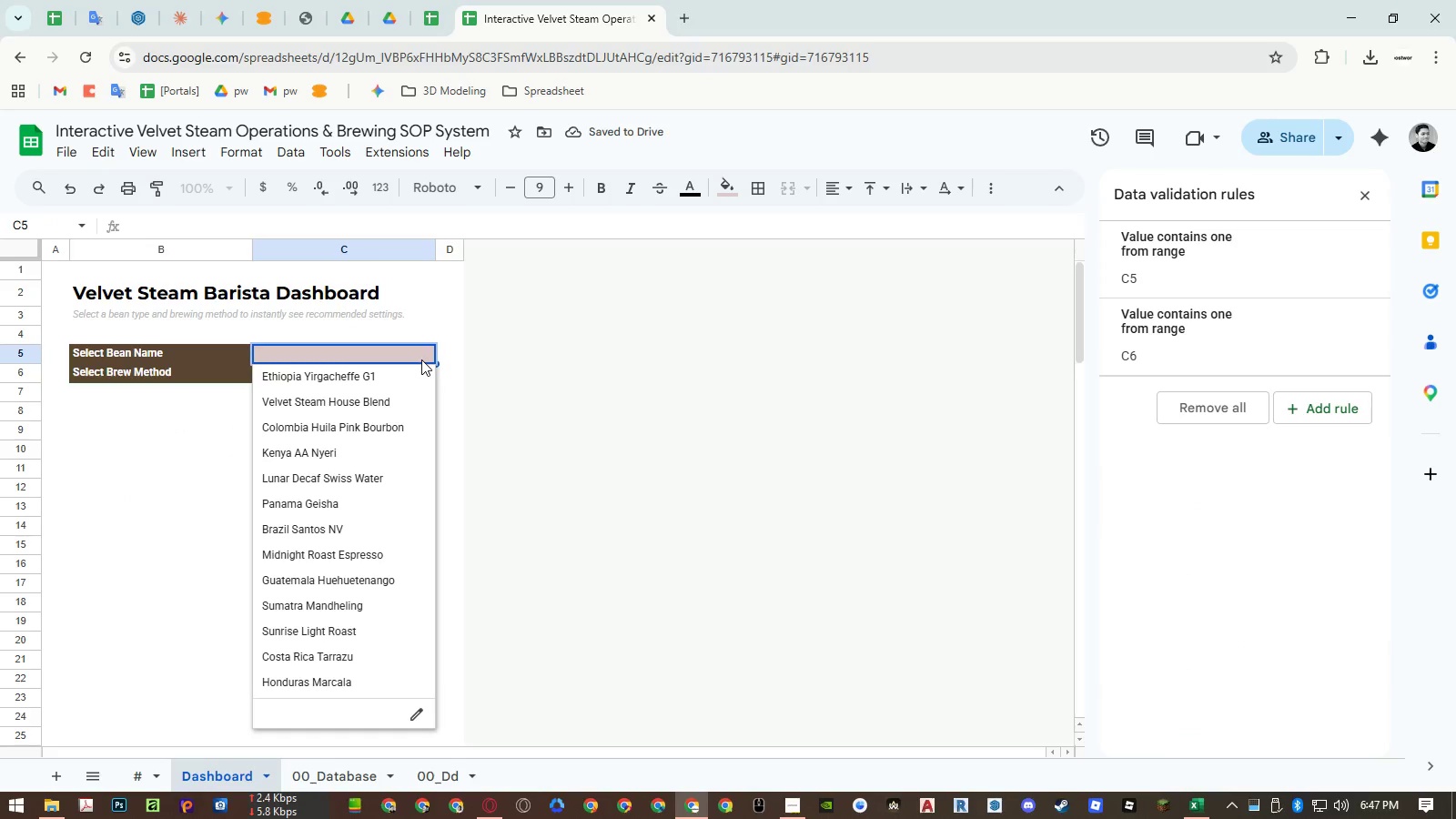 
key(Escape)
 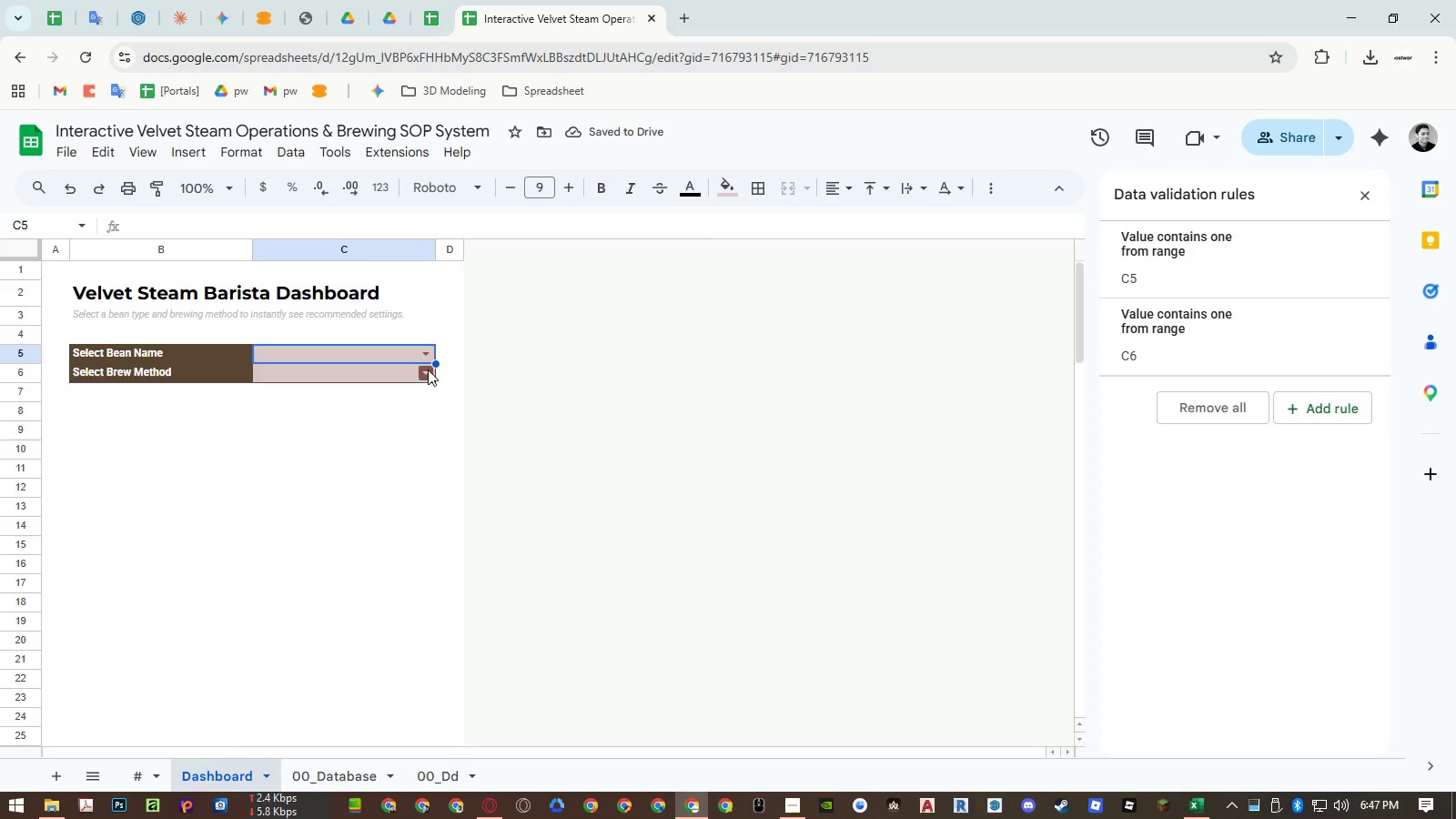 
left_click([428, 369])
 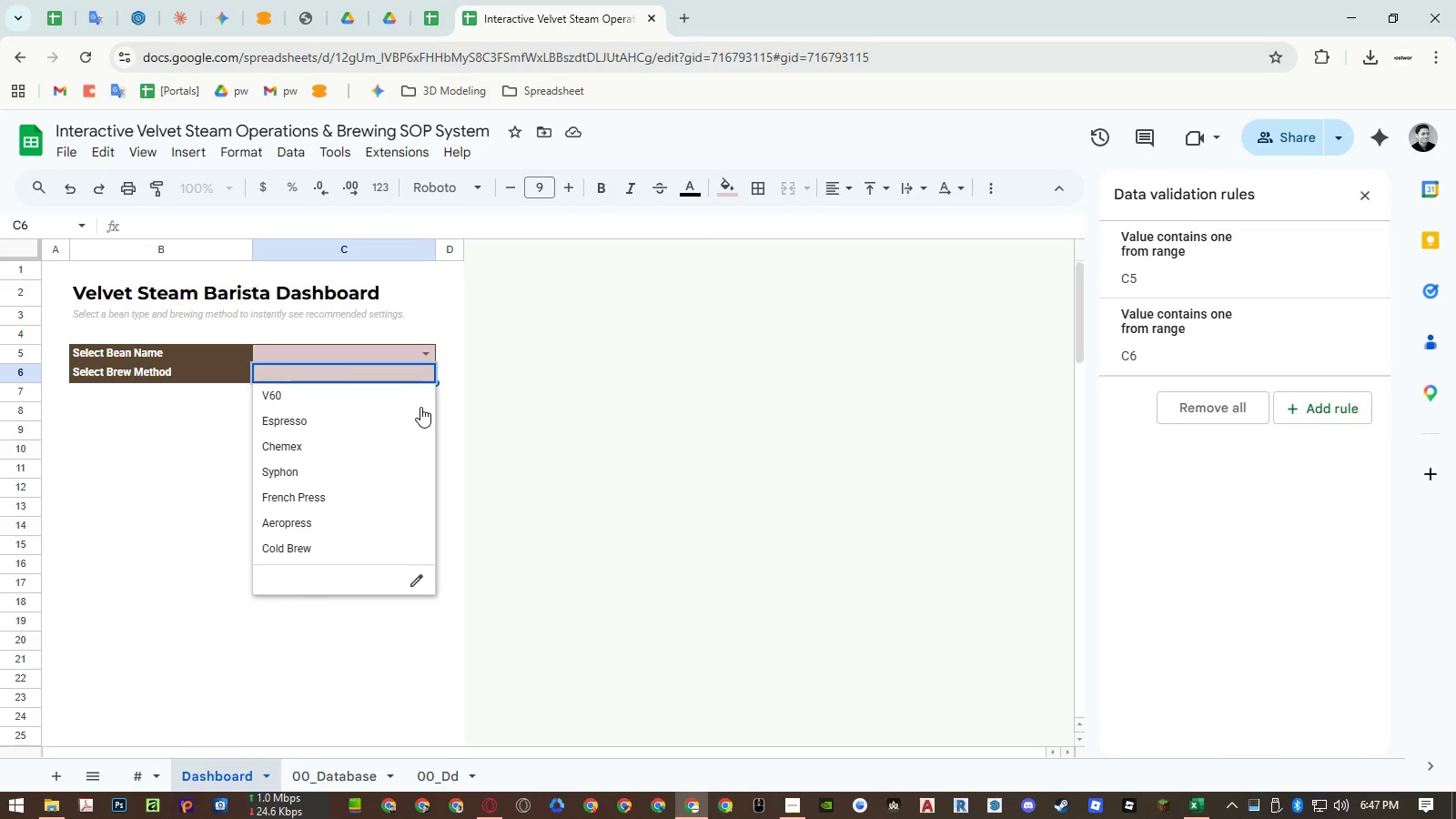 
key(Escape)
 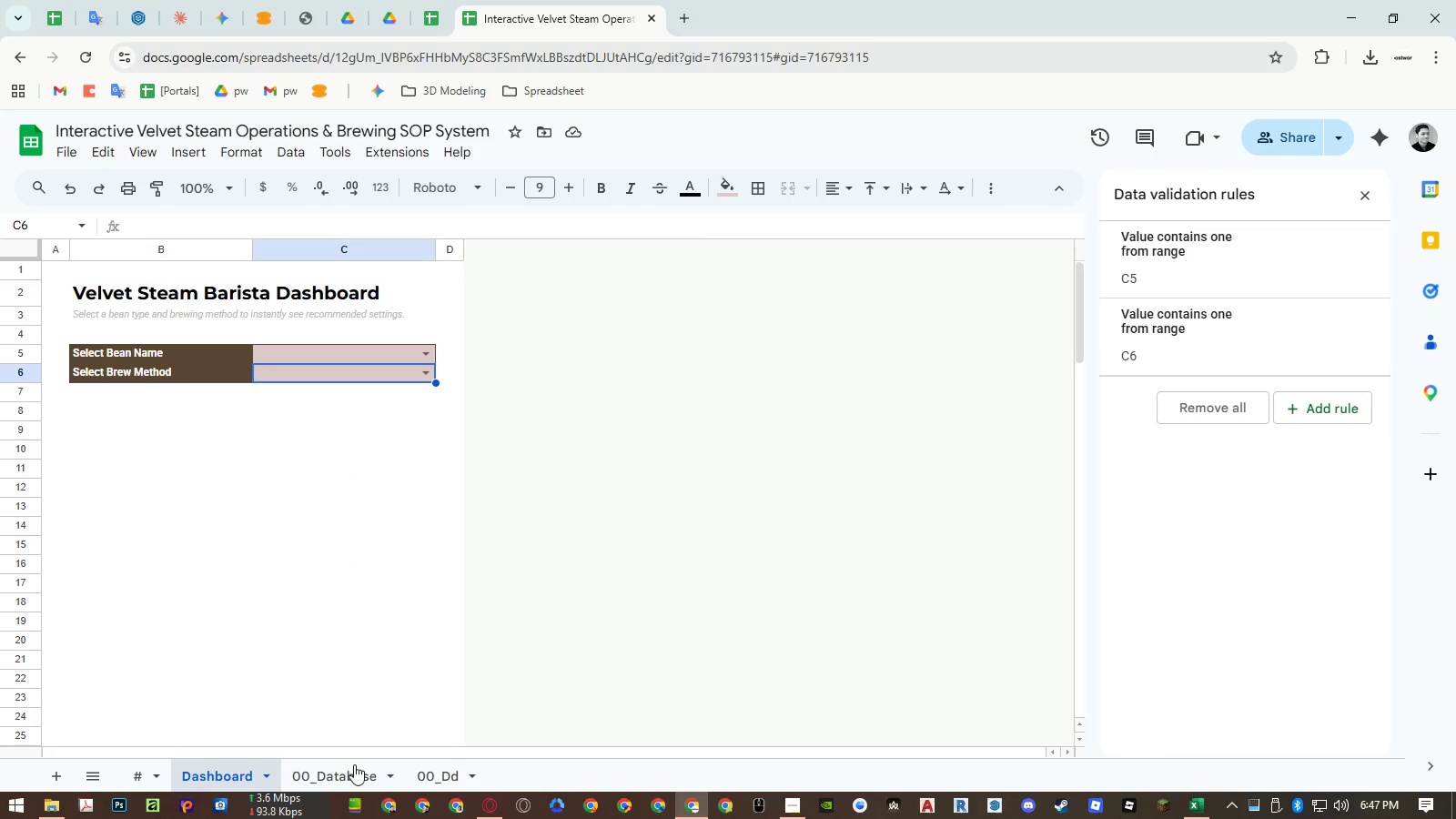 
left_click([356, 778])
 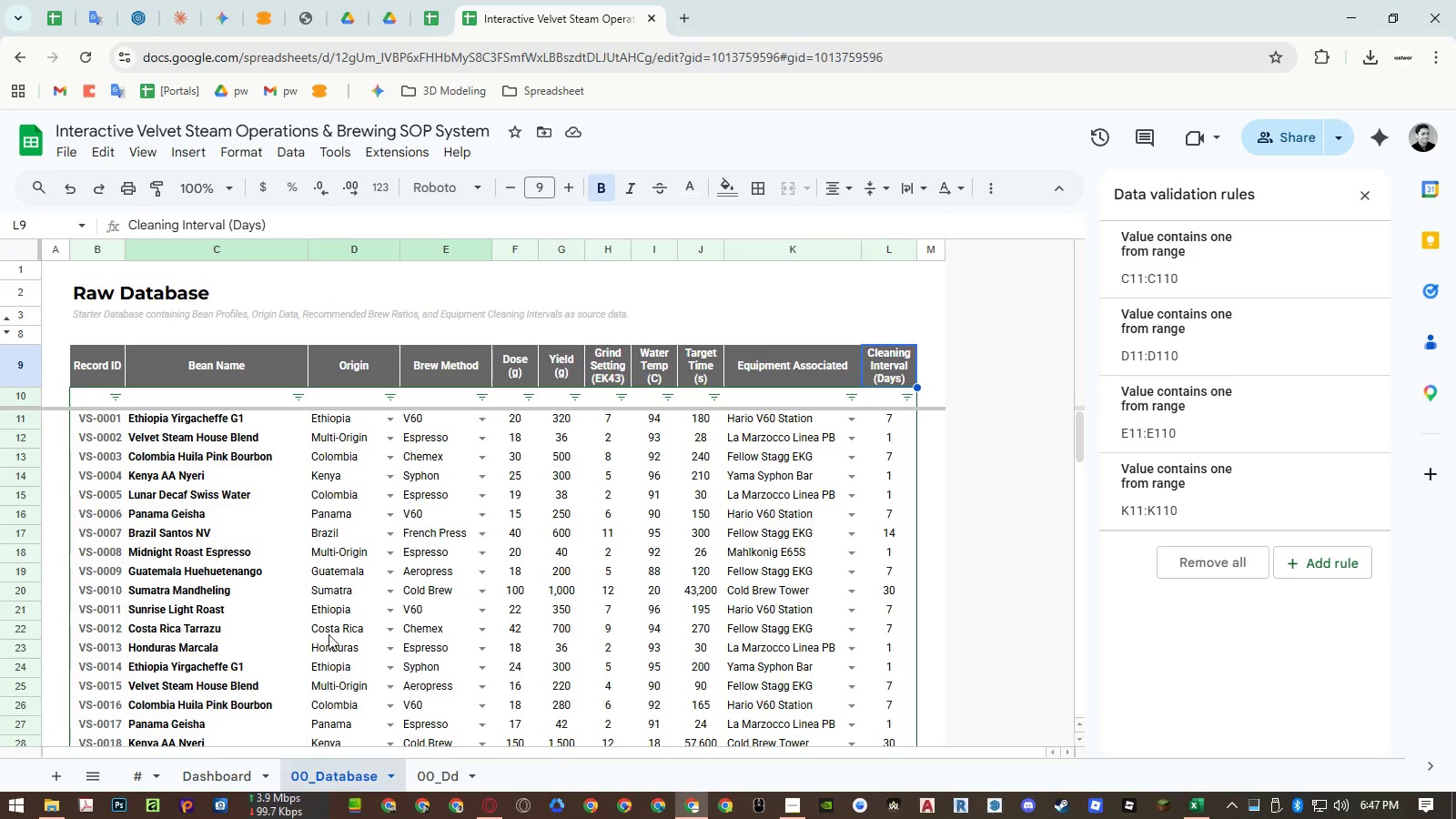 
scroll: coordinate [248, 518], scroll_direction: up, amount: 5.0
 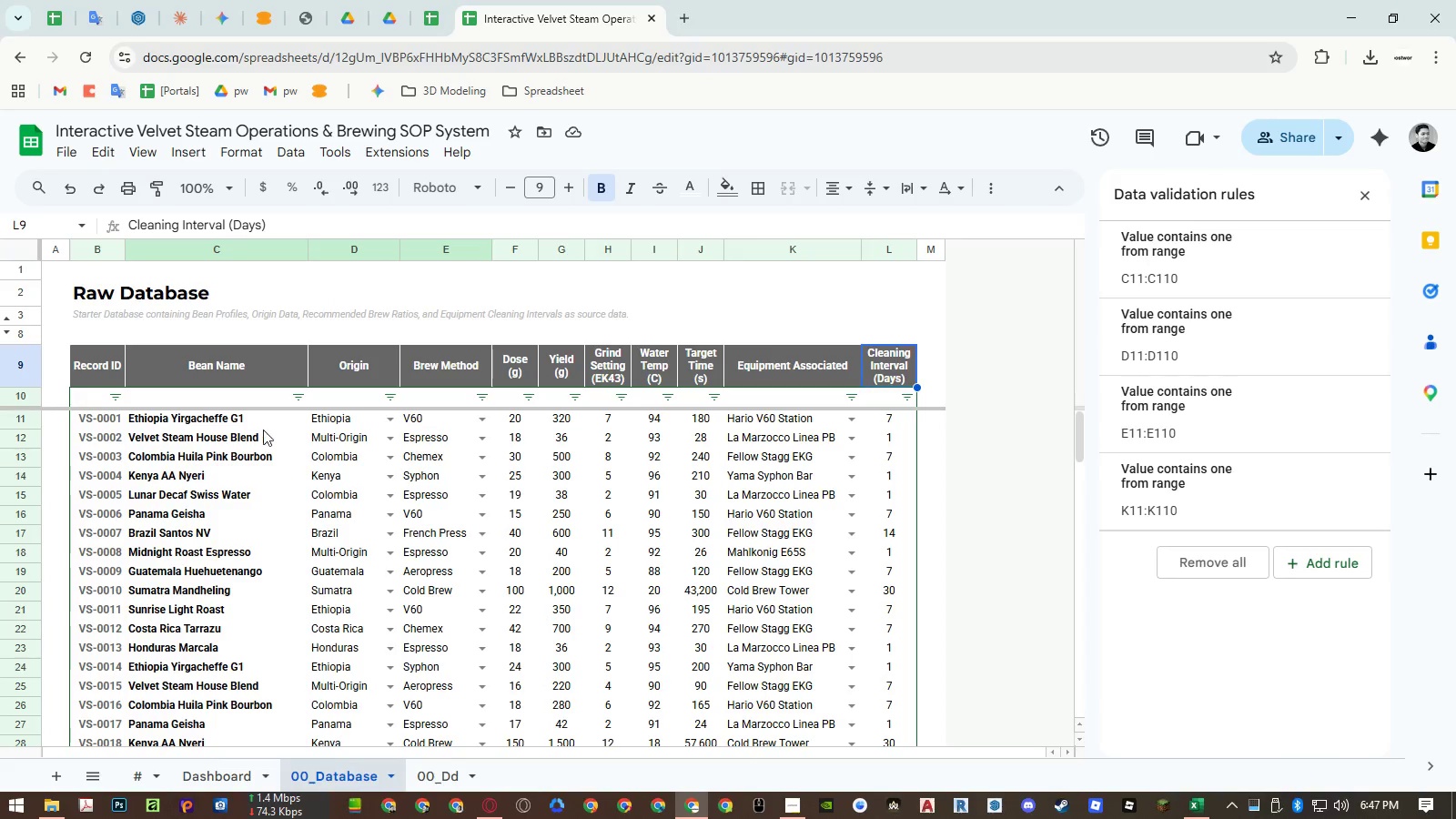 
left_click([255, 427])
 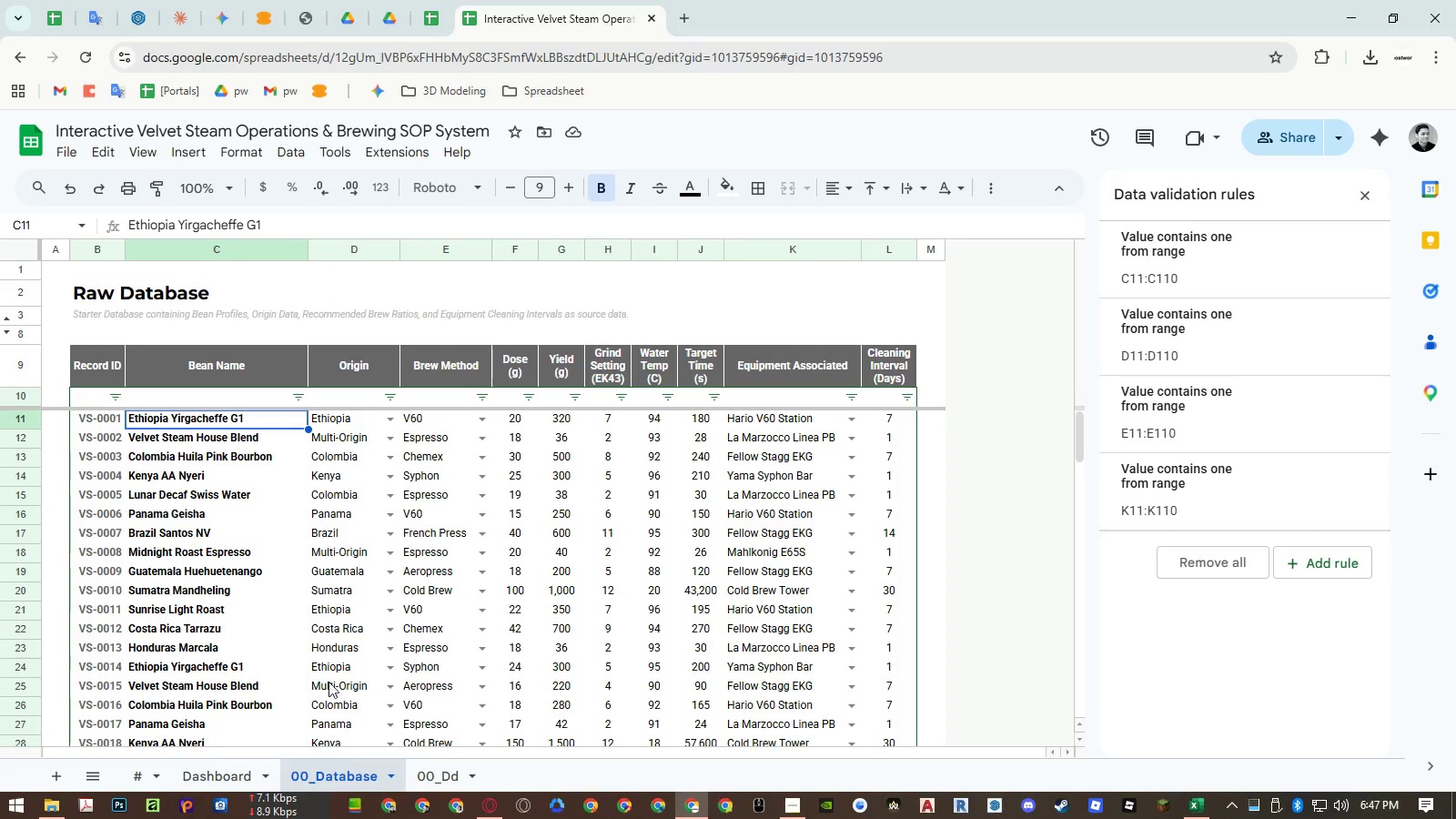 
key(Control+ControlLeft)
 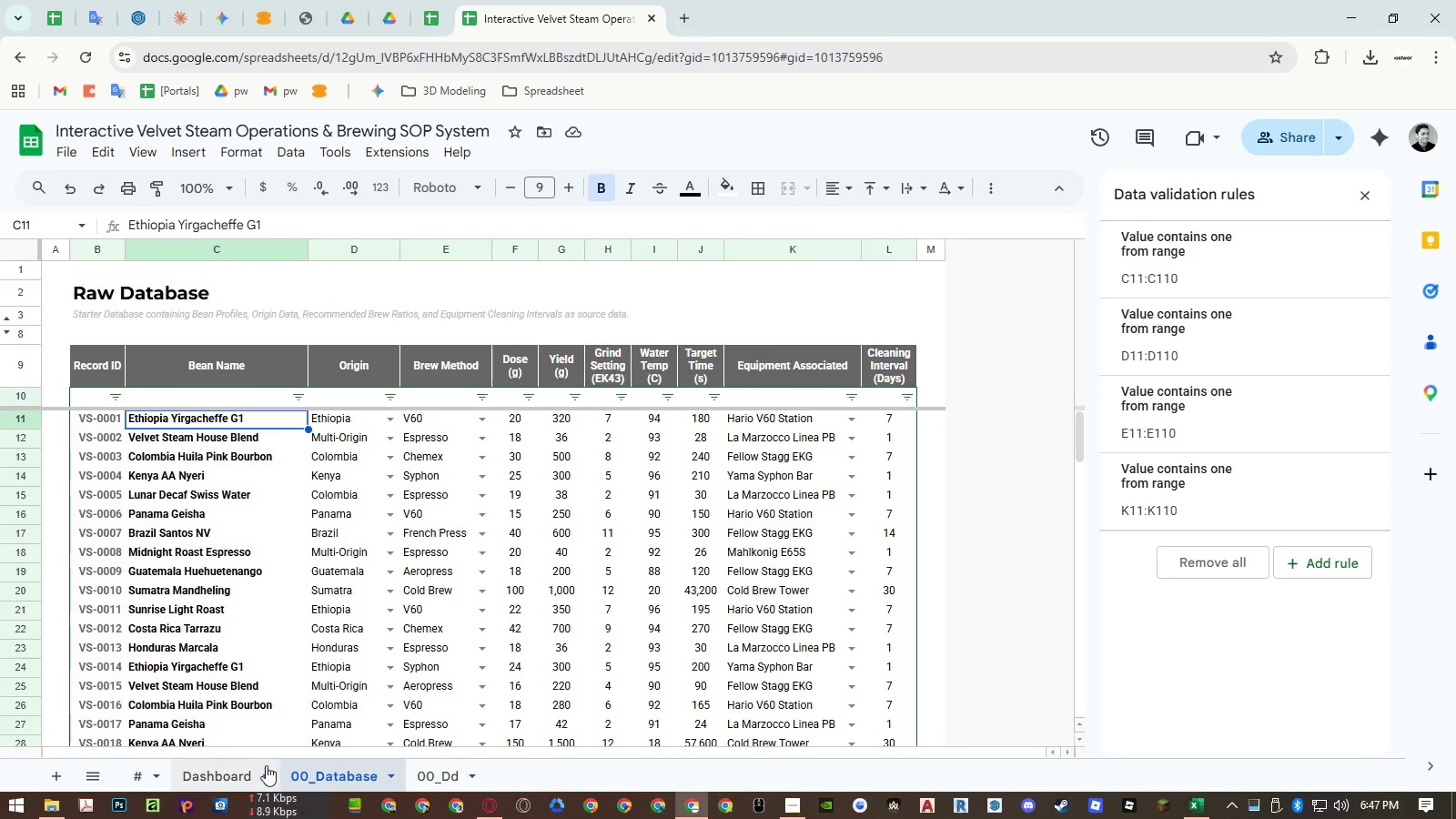 
key(Control+C)
 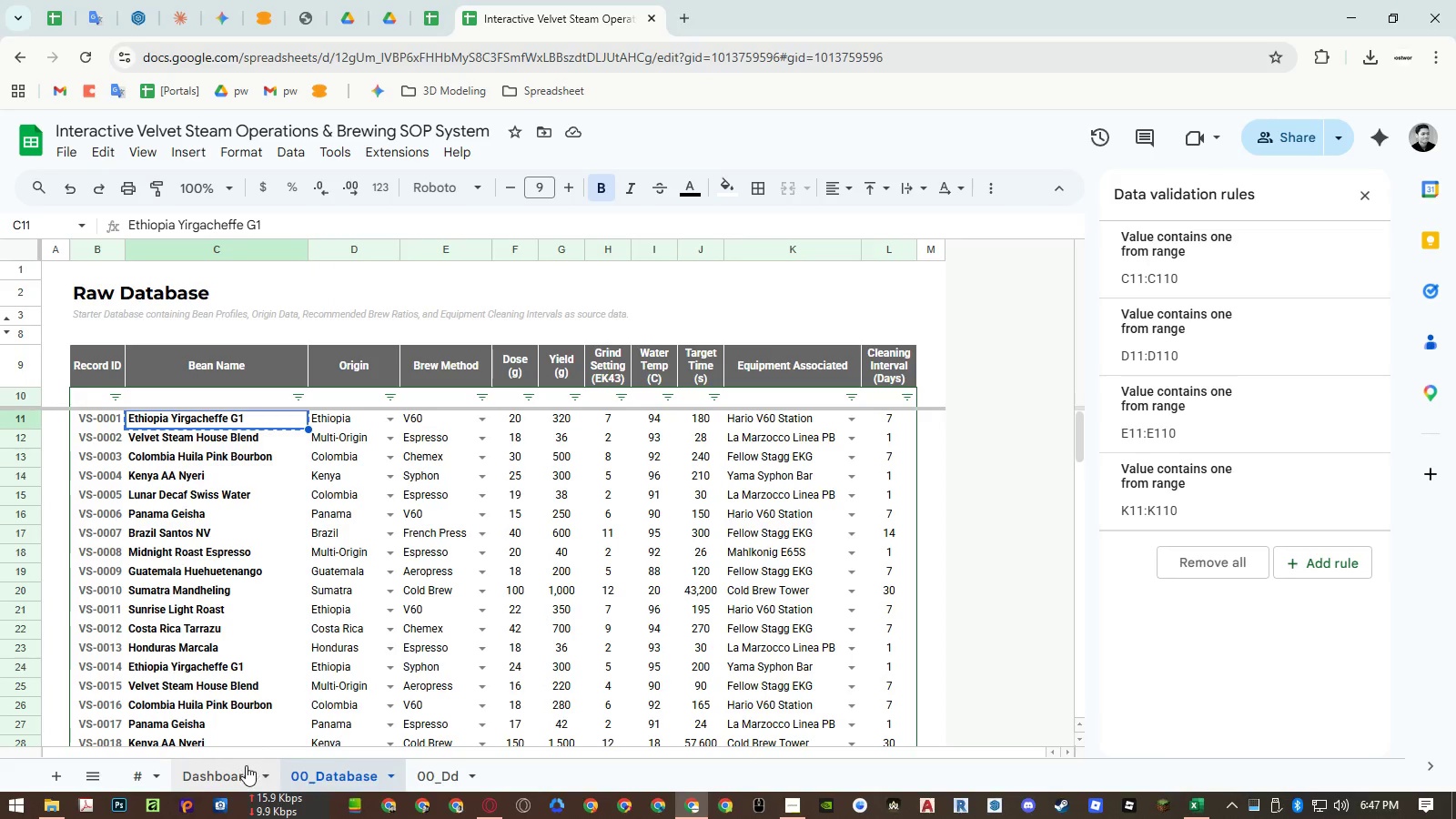 
left_click([243, 765])
 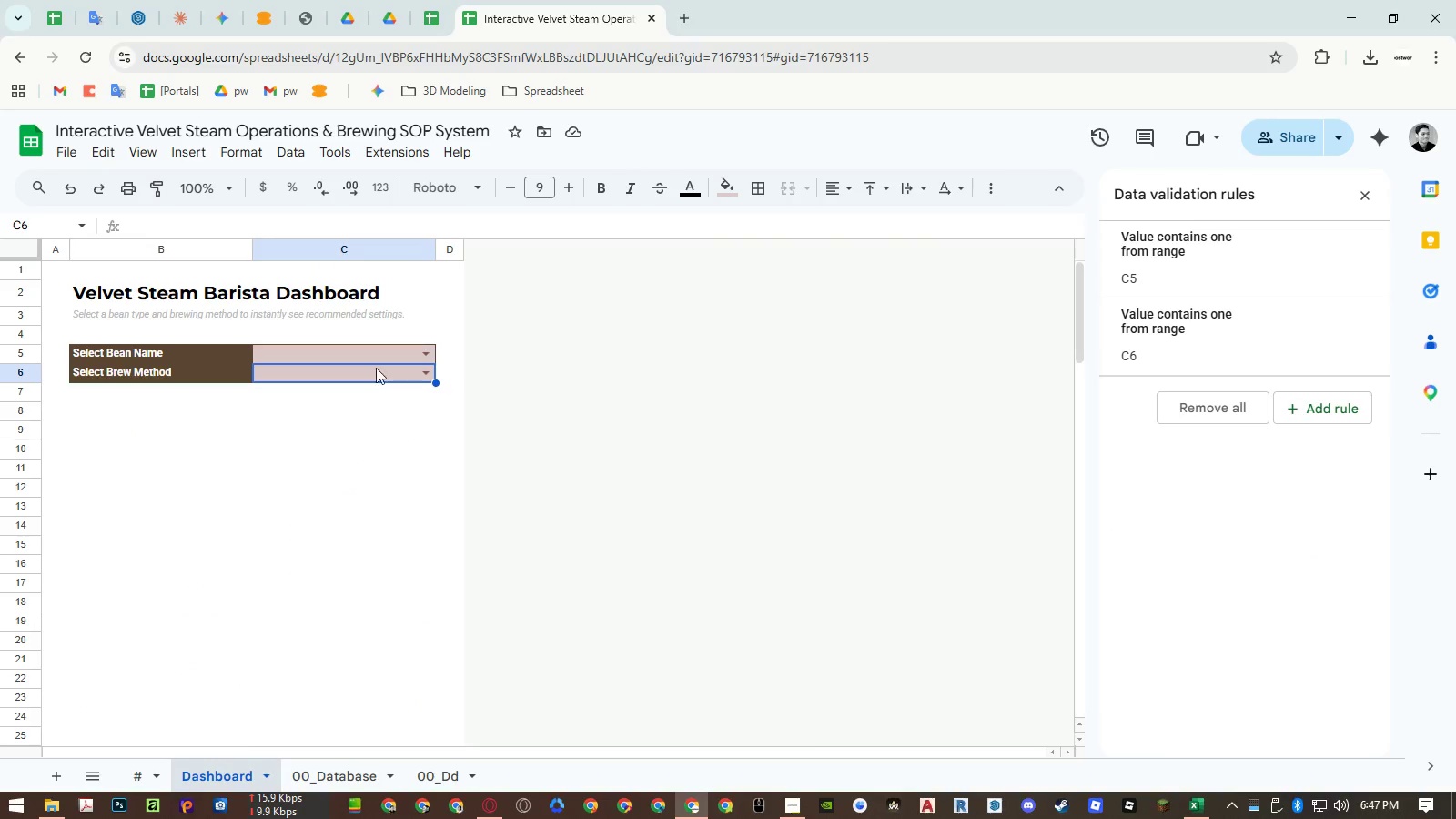 
left_click([382, 358])
 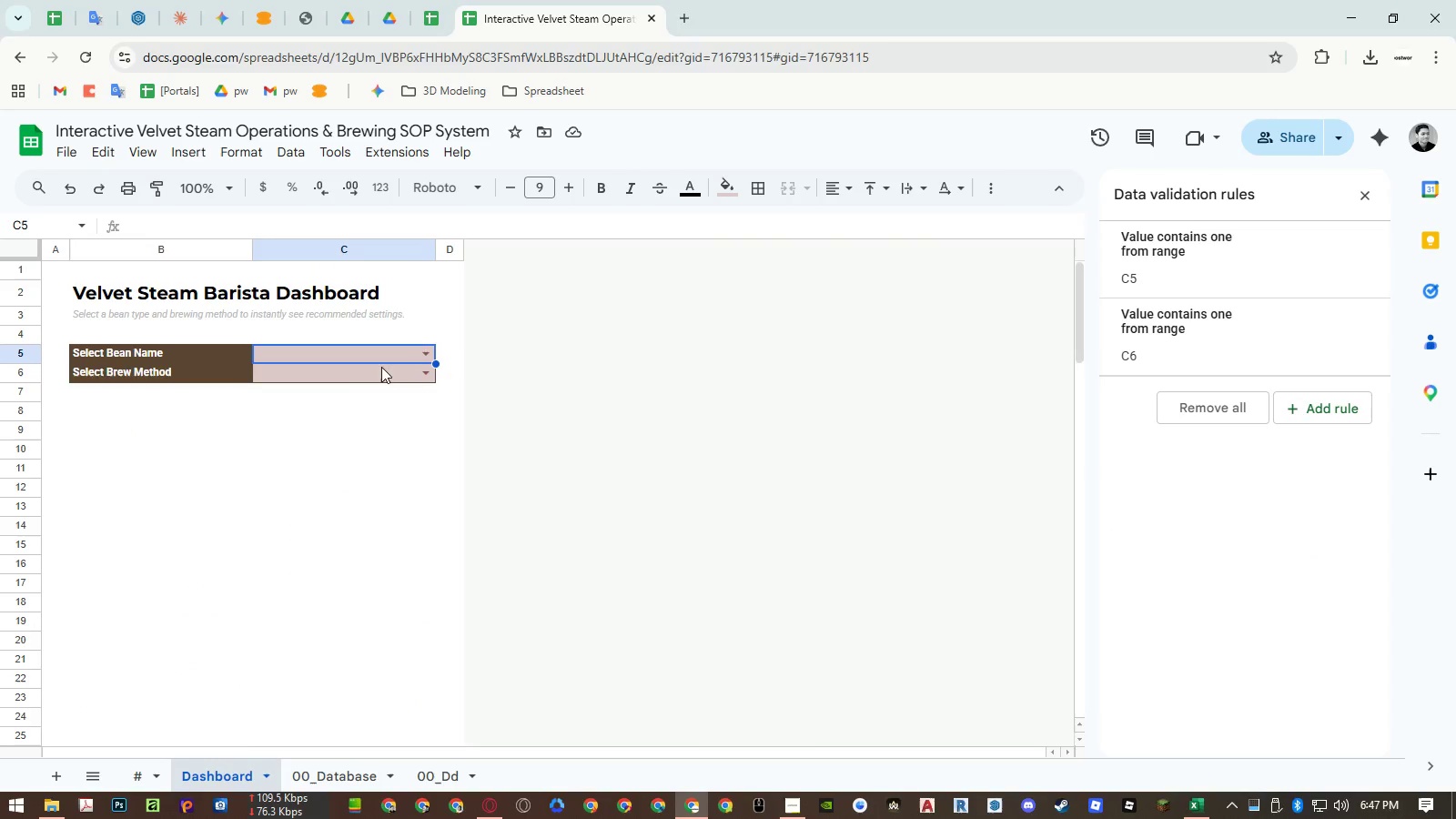 
key(Control+ControlLeft)
 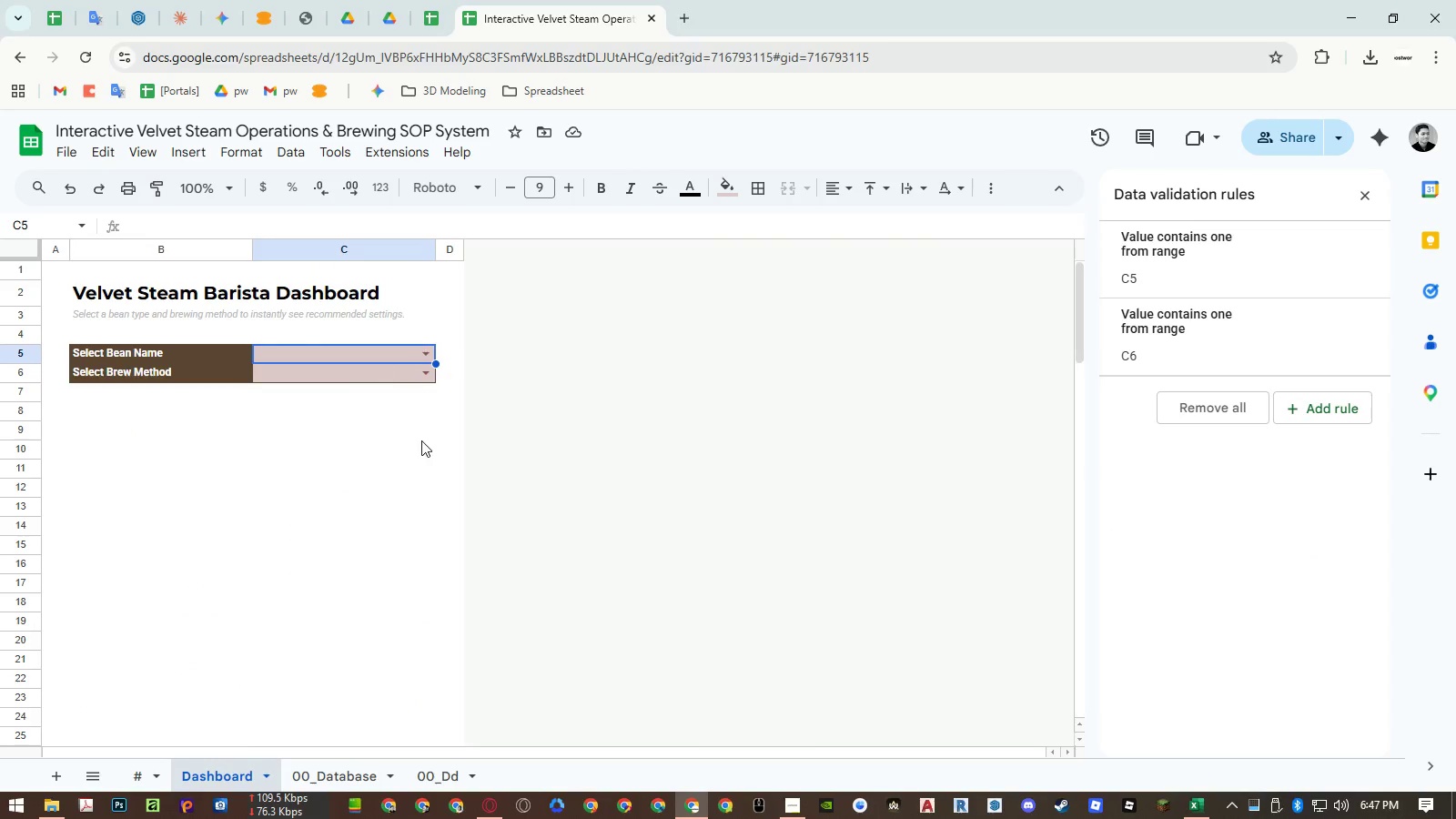 
key(Control+Shift+ShiftLeft)
 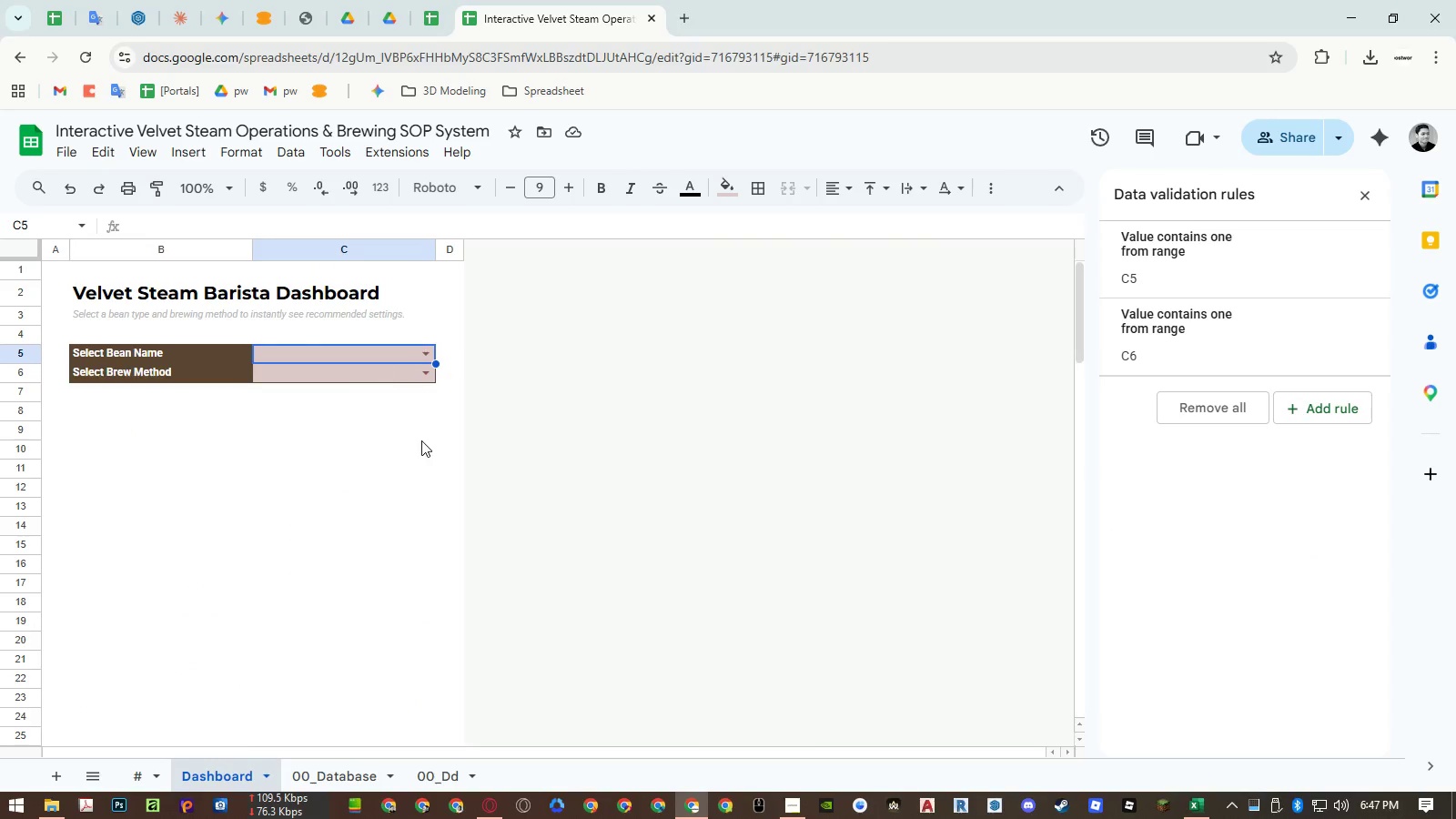 
key(Control+Shift+V)
 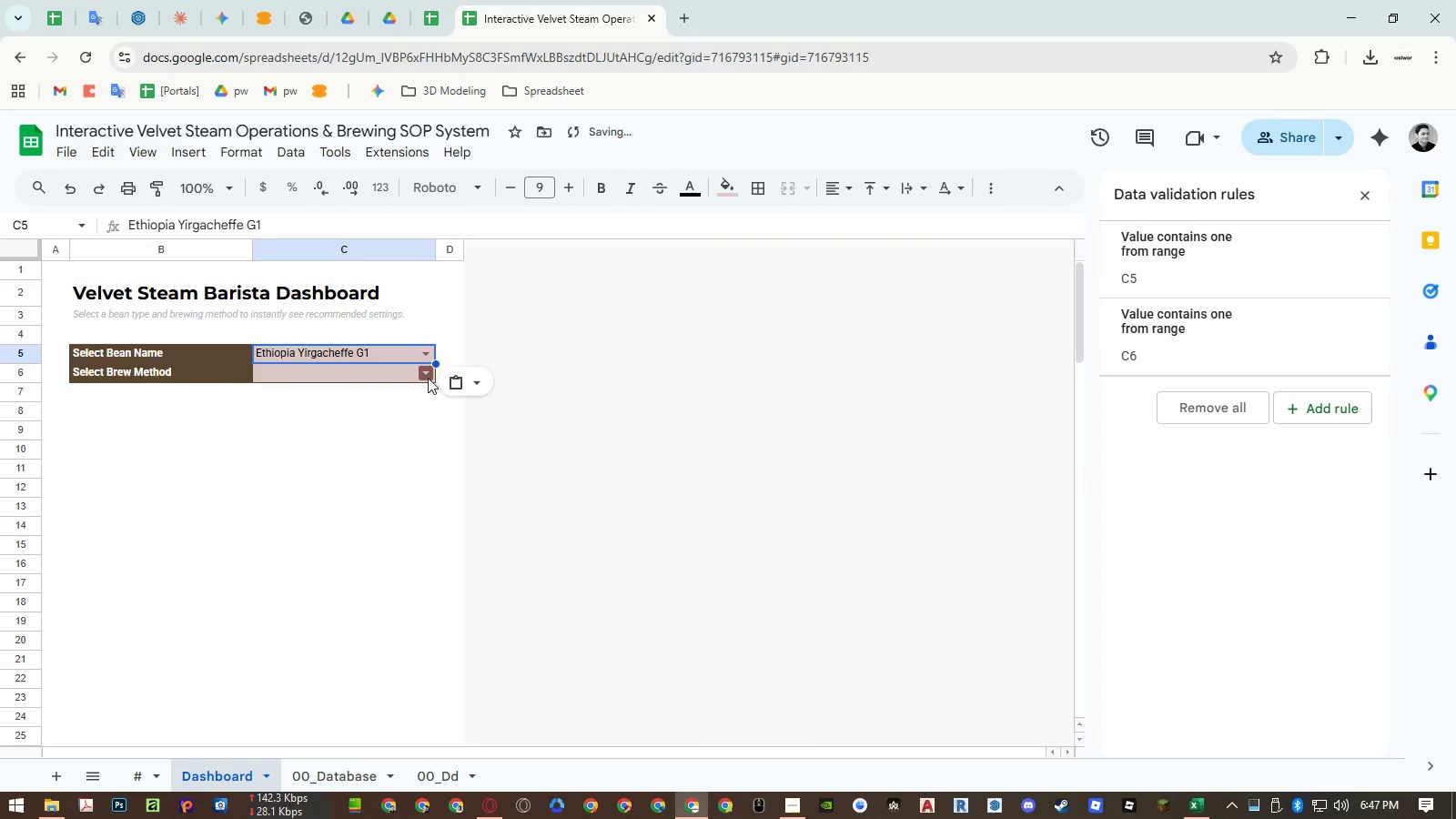 
left_click([426, 376])
 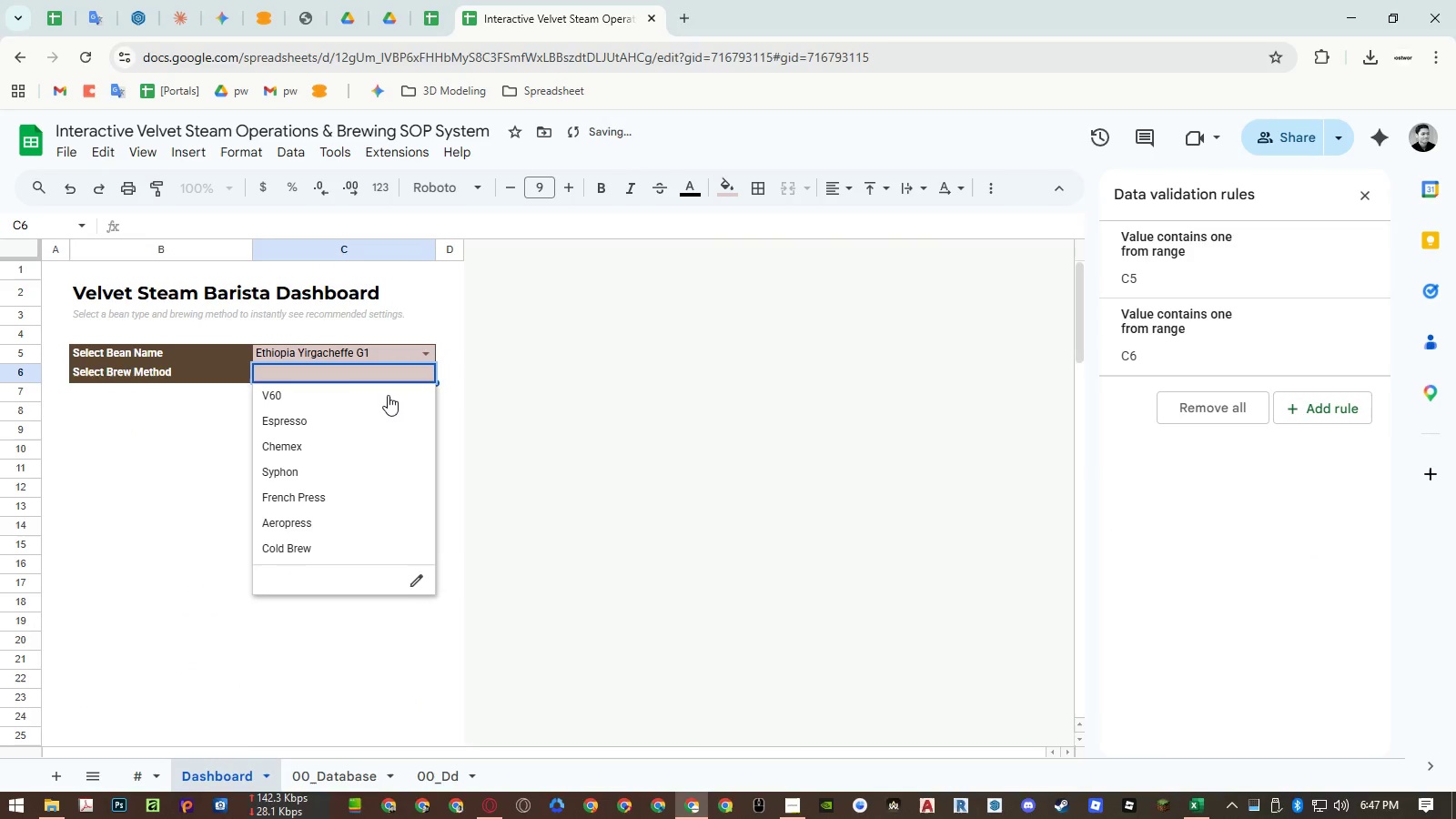 
left_click([388, 393])
 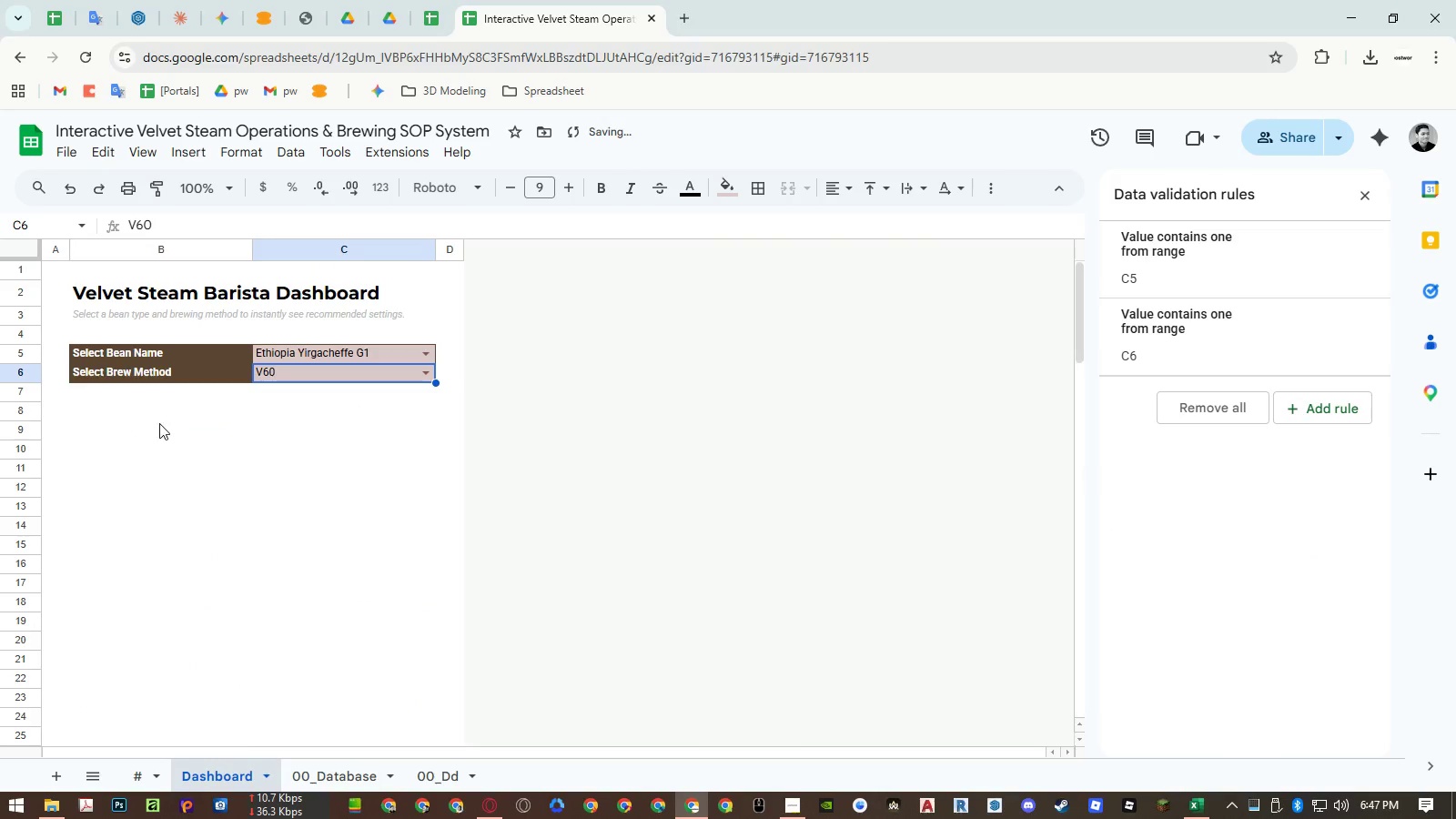 
left_click([154, 419])
 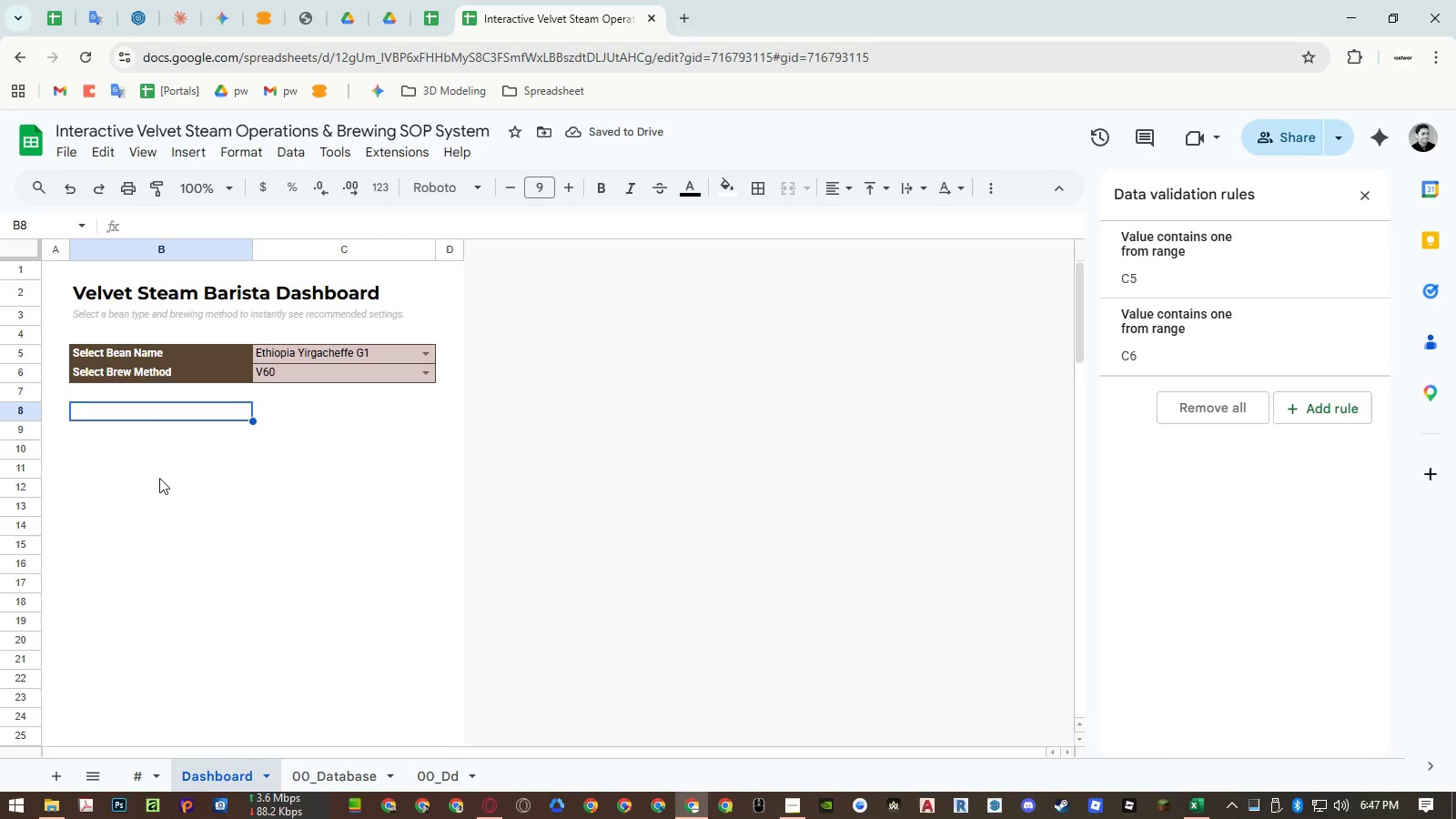 
wait(8.59)
 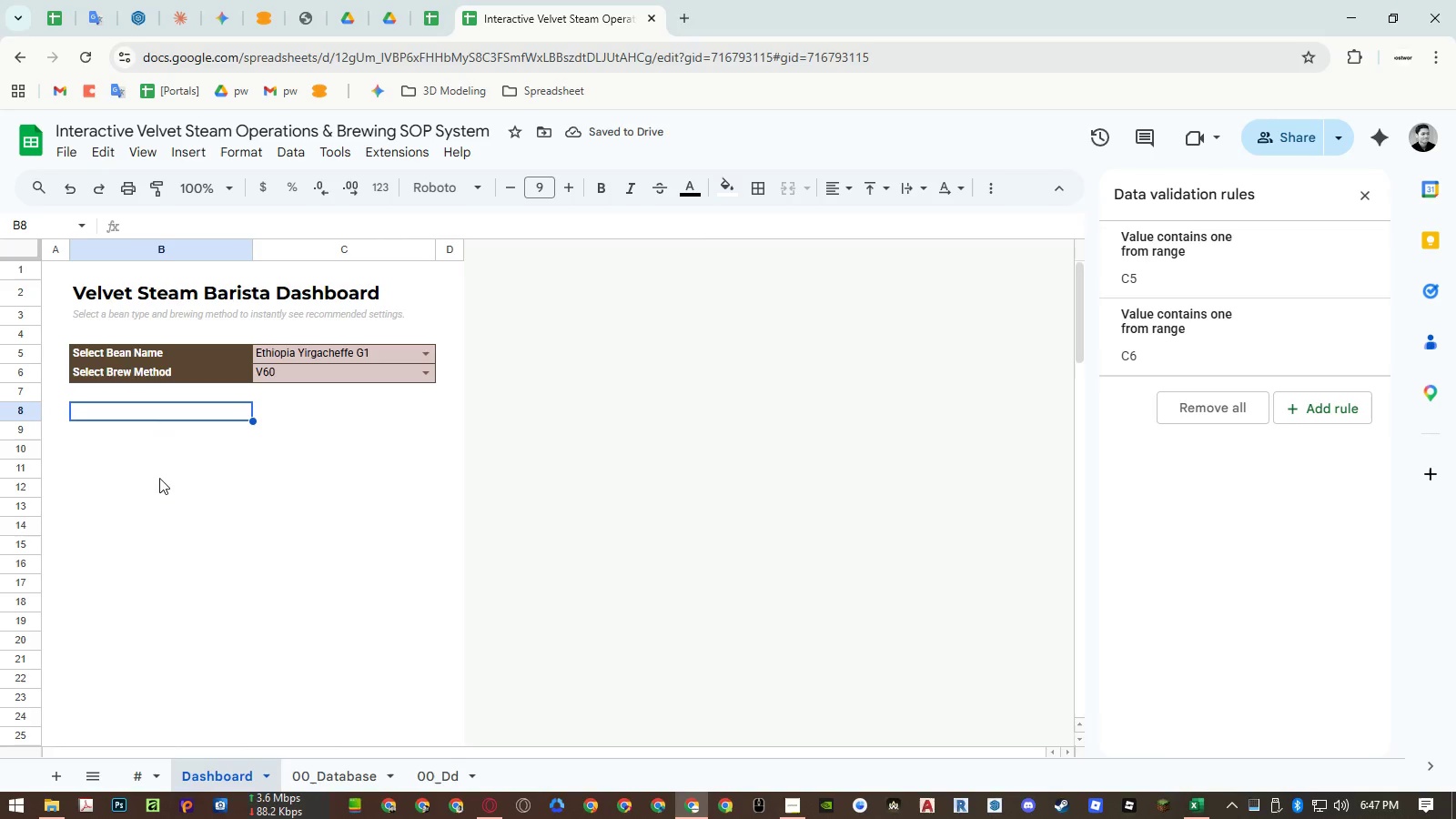 
left_click_drag(start_coordinate=[197, 410], to_coordinate=[235, 410])
 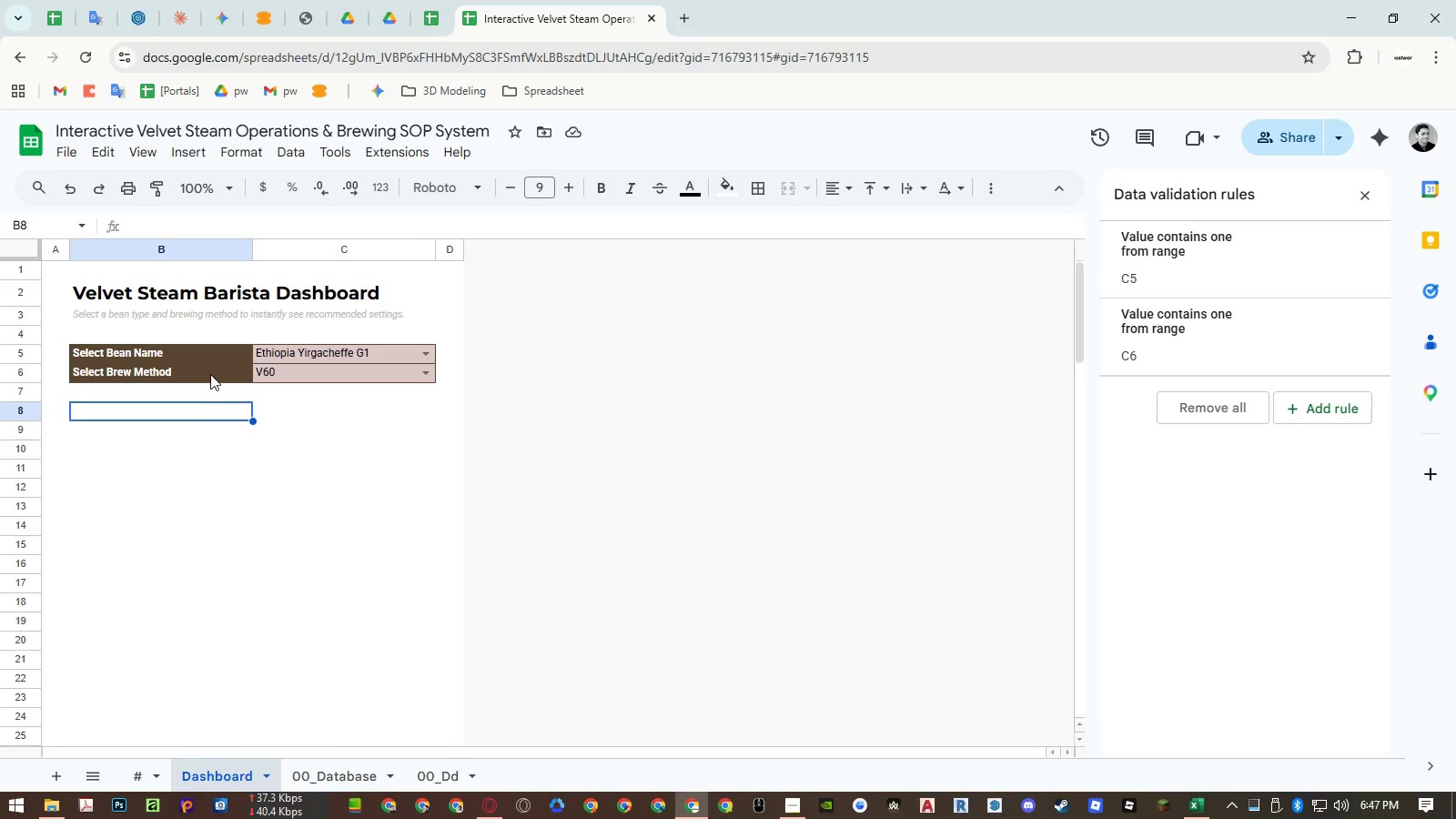 
left_click([210, 374])
 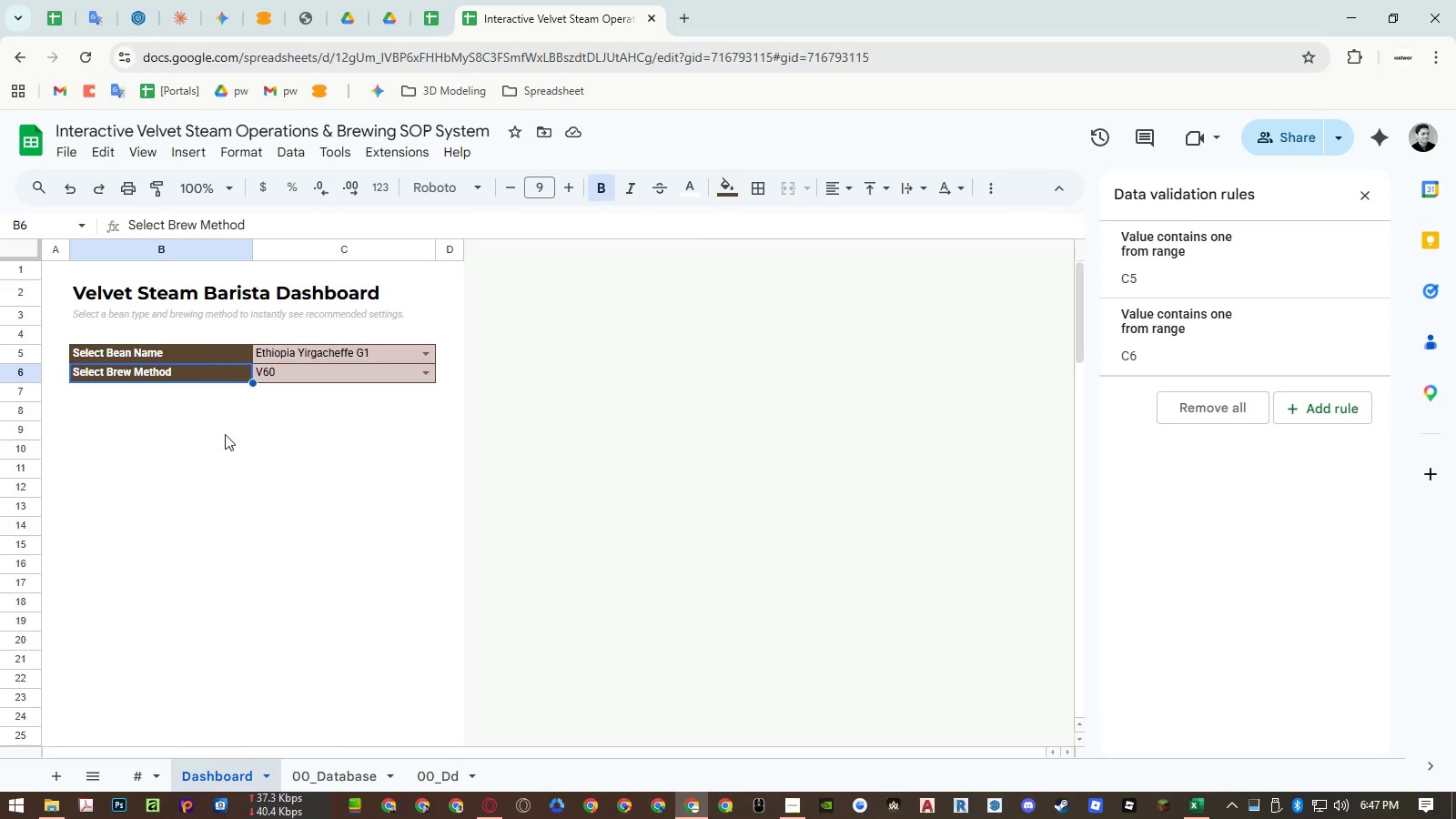 
key(Control+ControlLeft)
 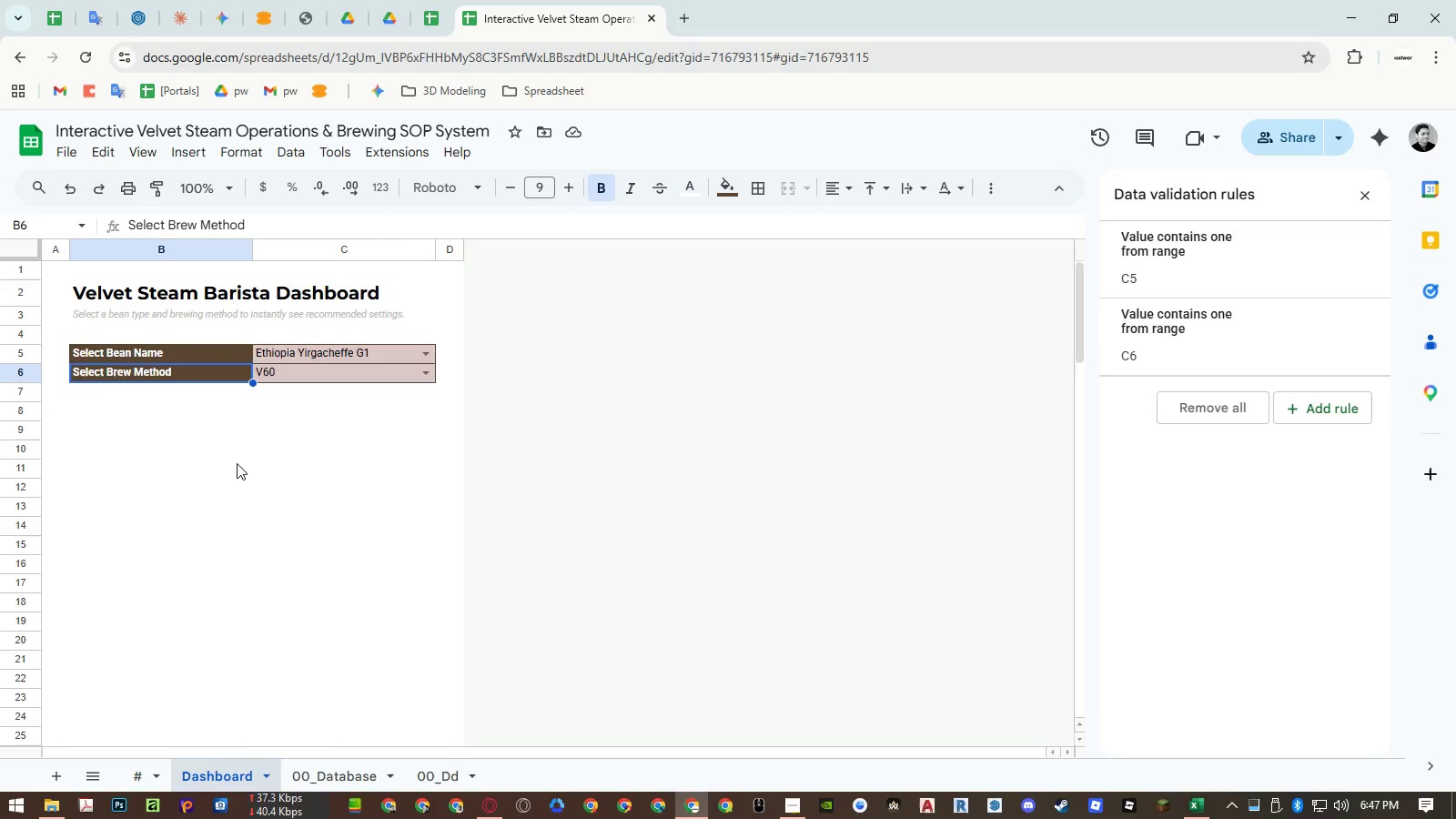 
key(Control+C)
 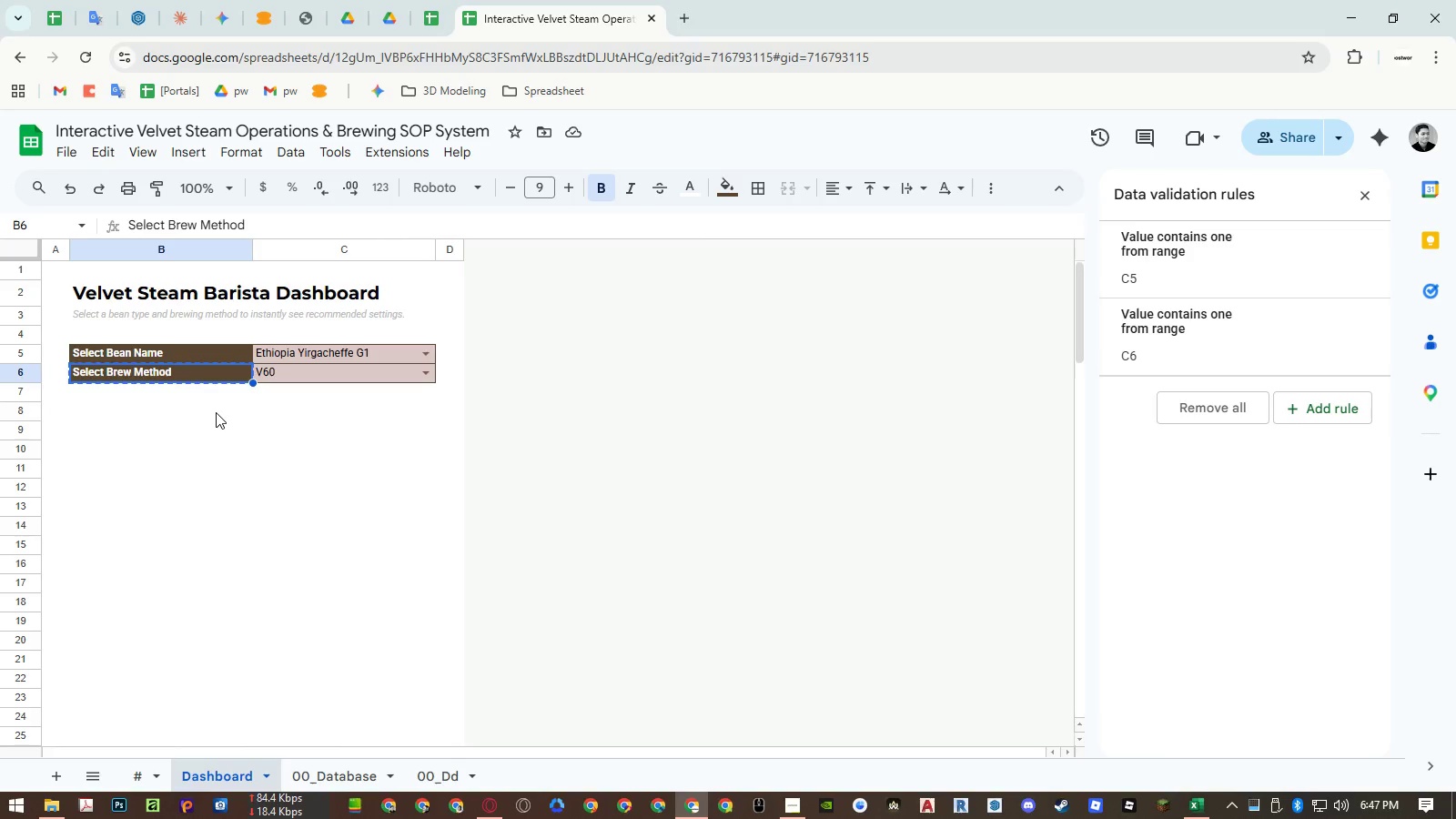 
left_click_drag(start_coordinate=[216, 412], to_coordinate=[286, 412])
 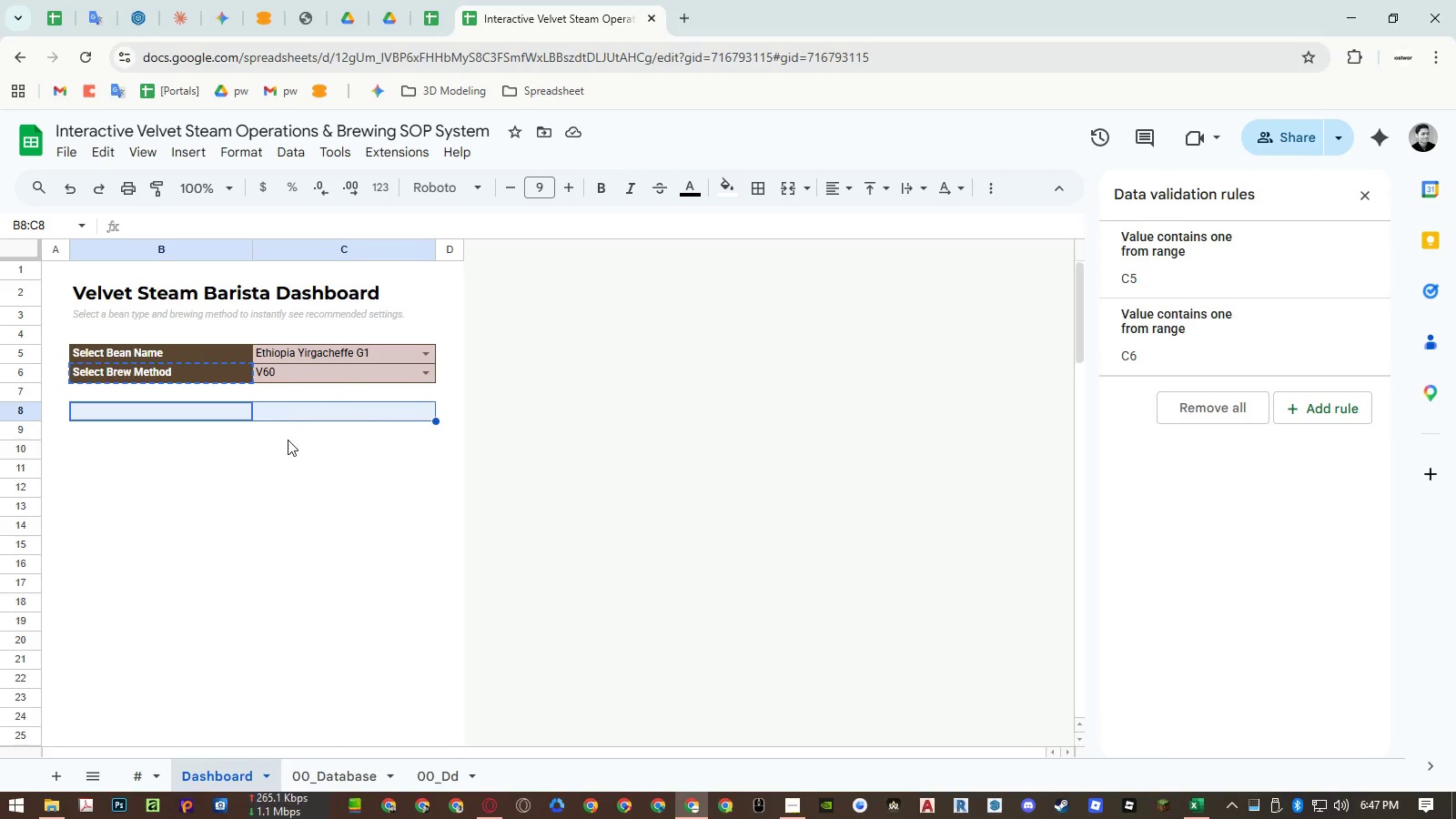 
key(Control+ControlLeft)
 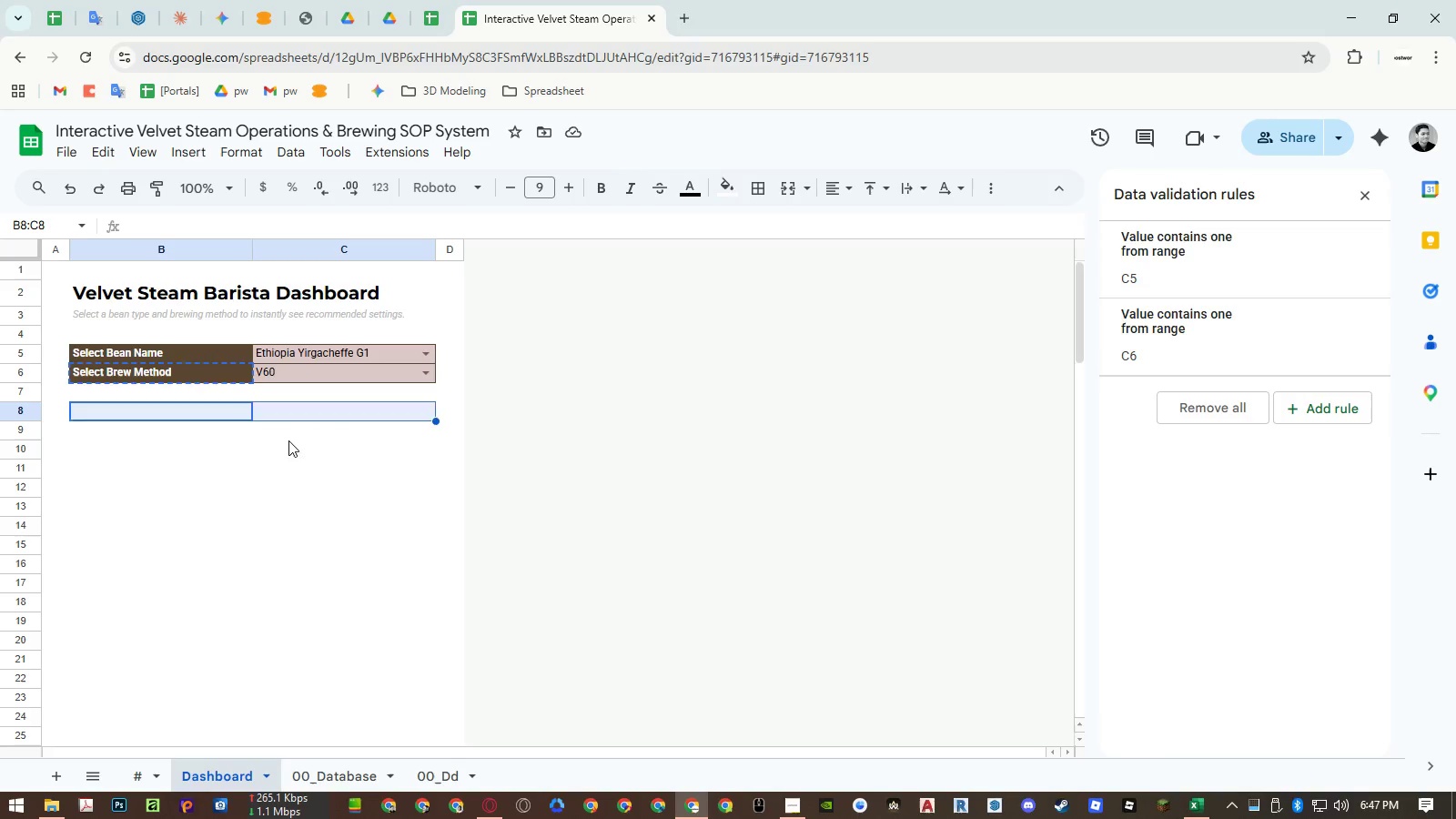 
key(Control+V)
 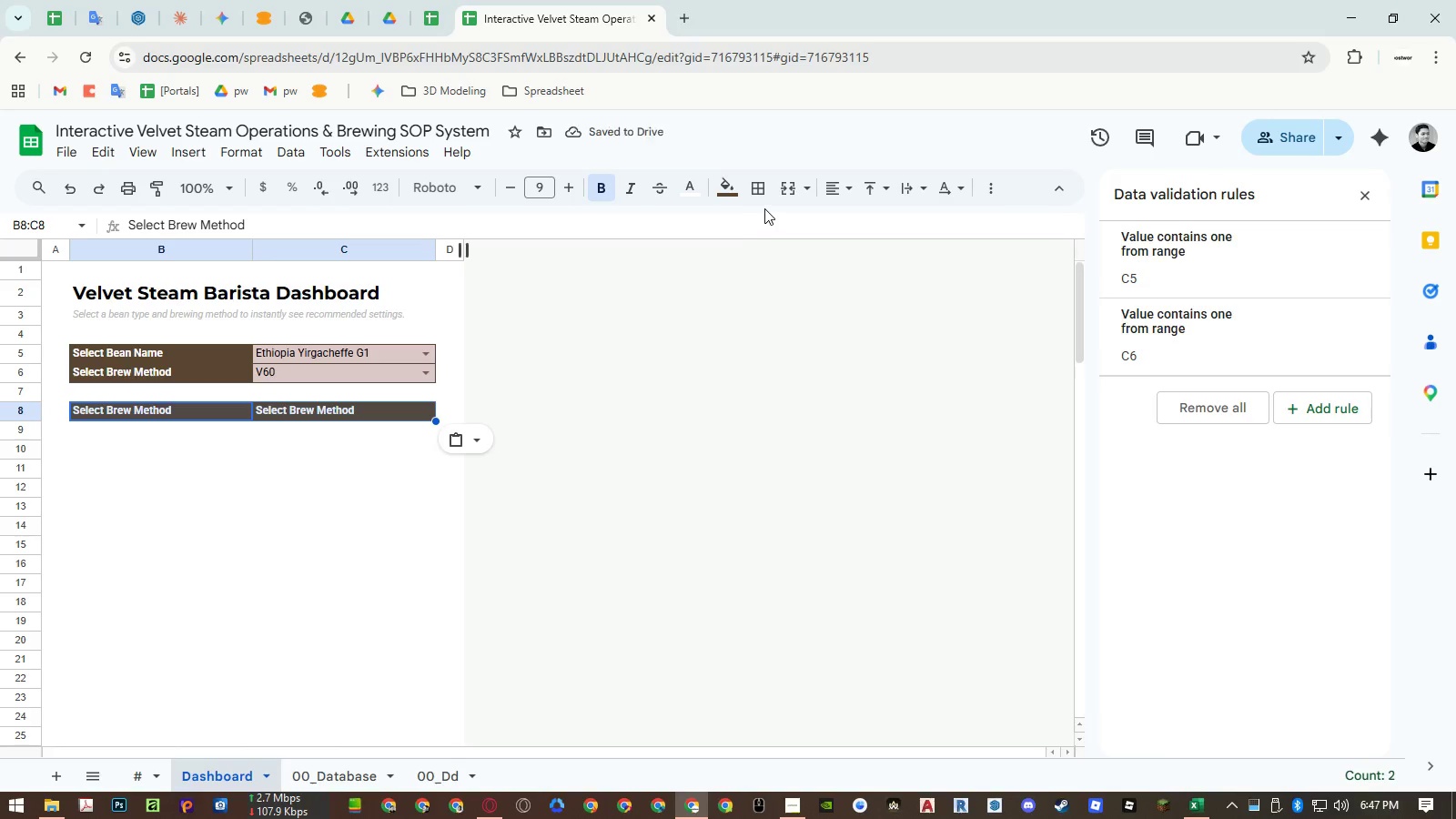 
key(Delete)
 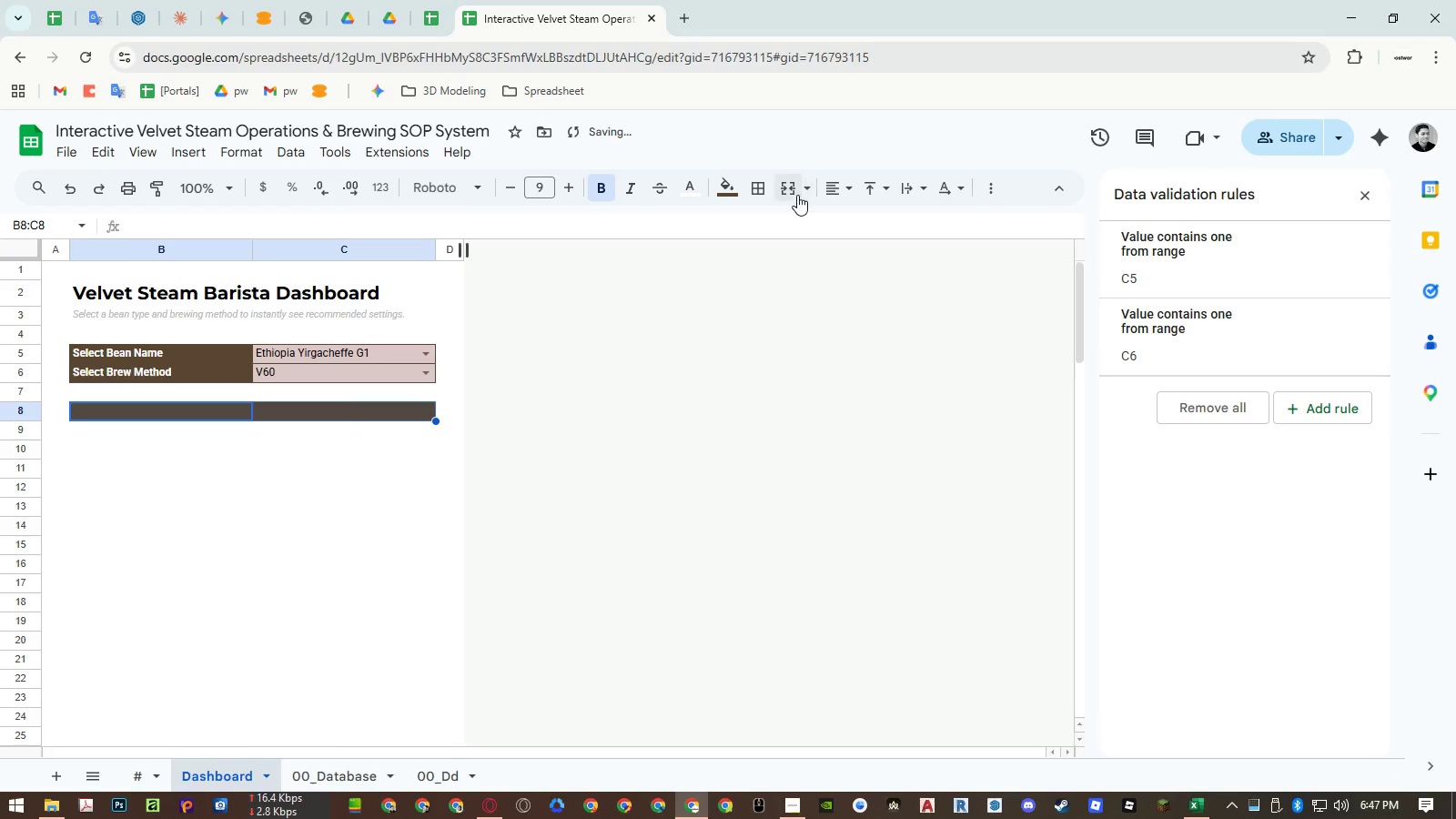 
left_click([795, 195])
 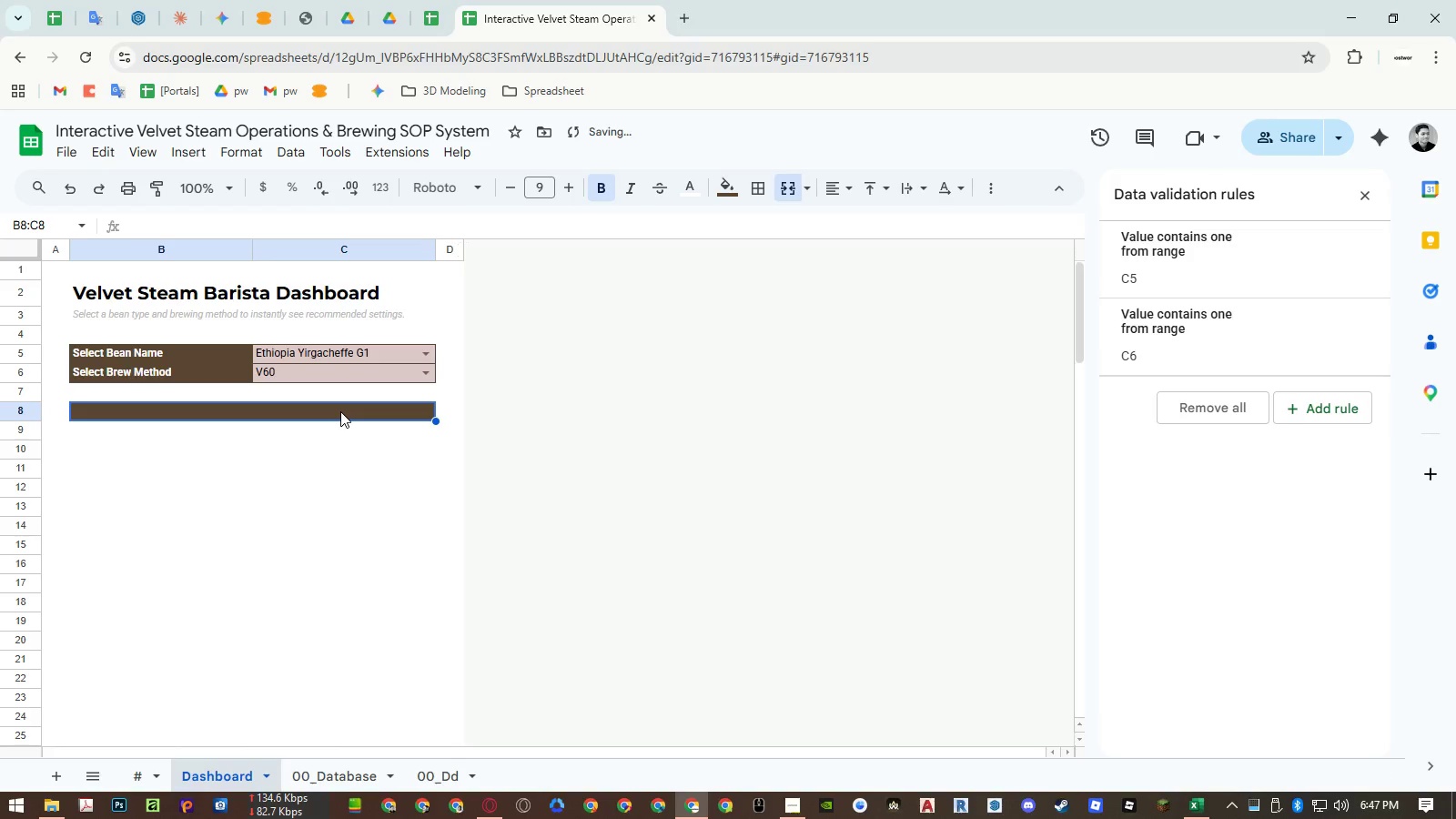 
left_click([340, 411])
 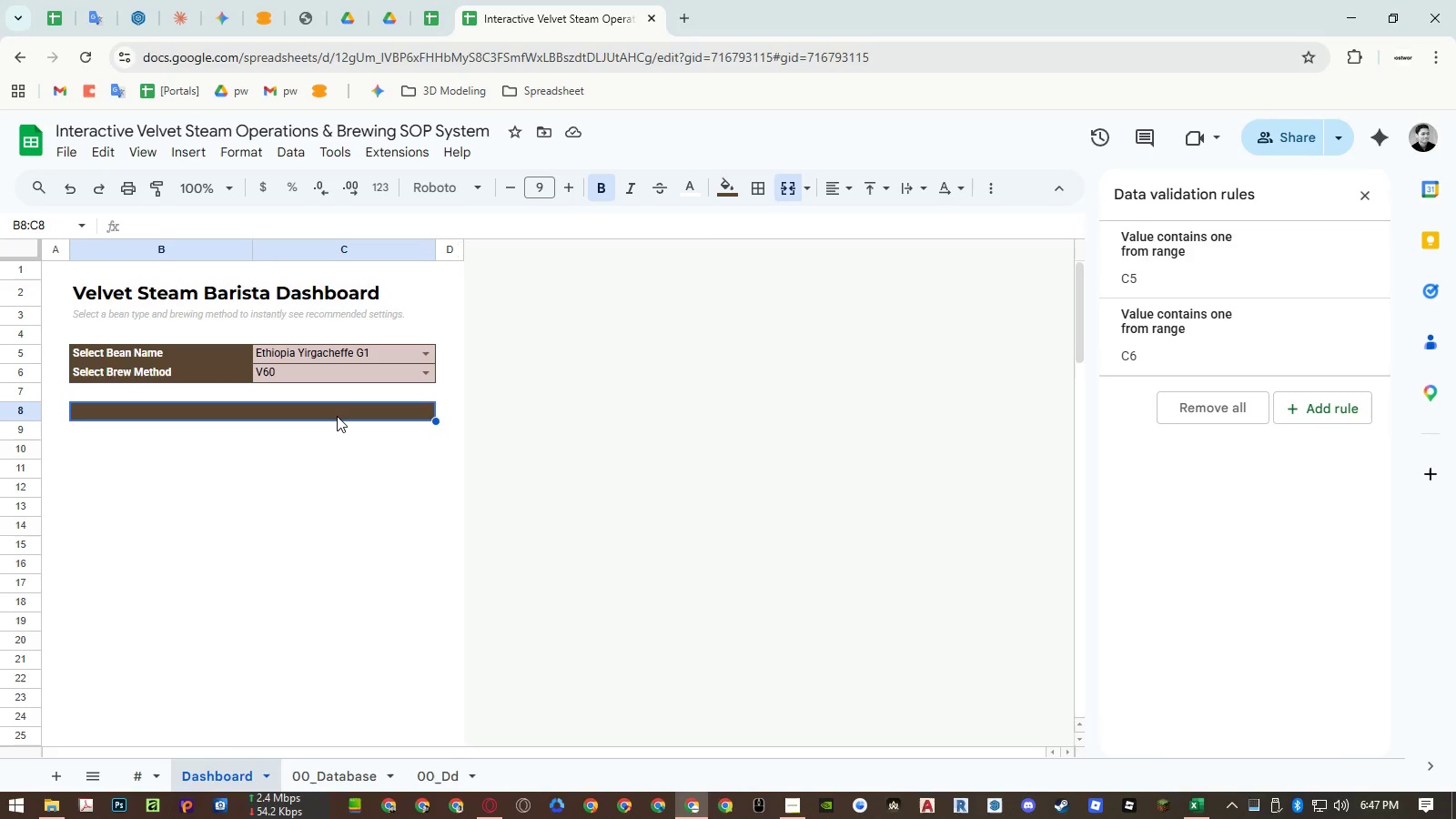 
wait(10.02)
 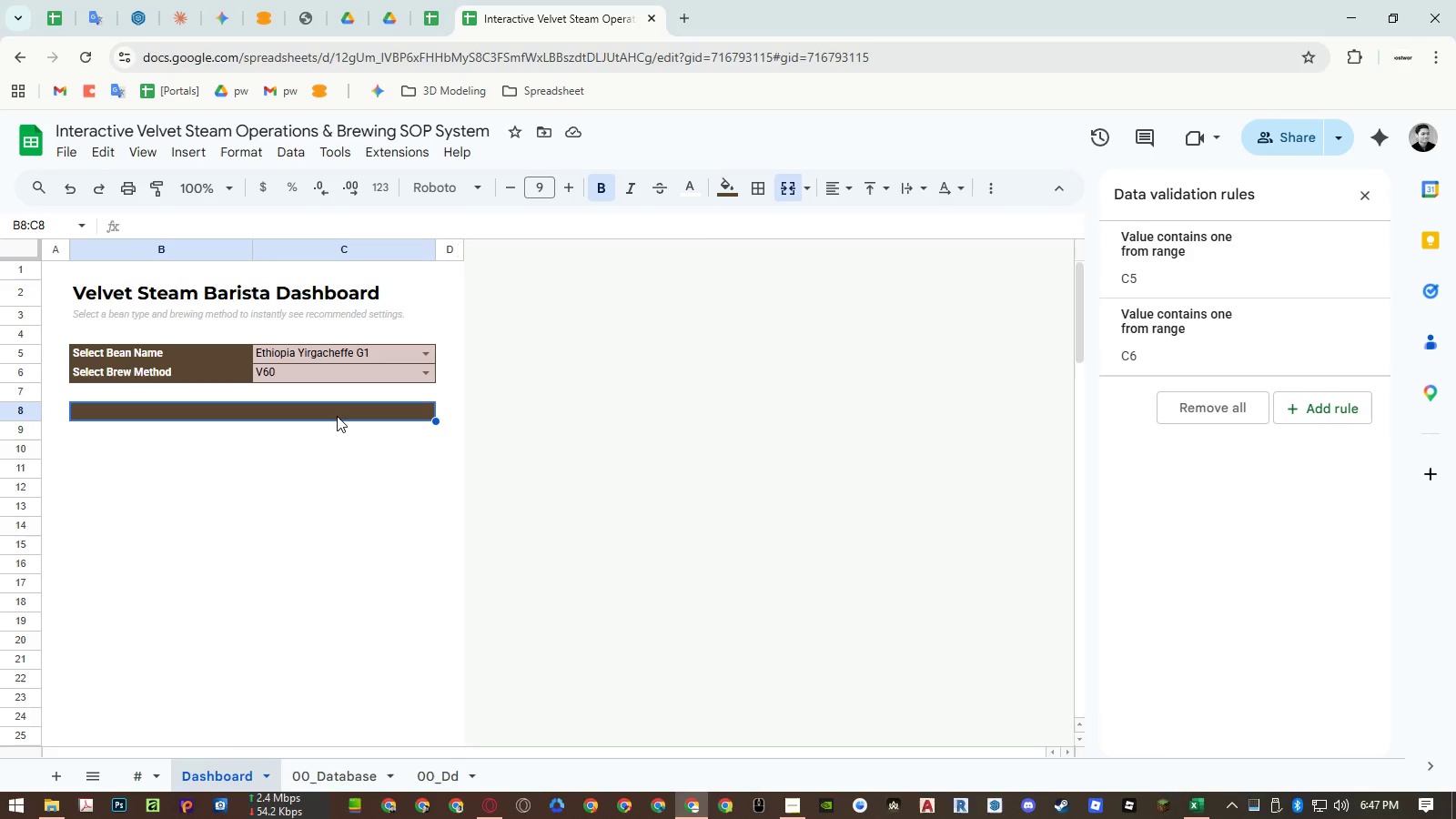 
left_click([431, 23])
 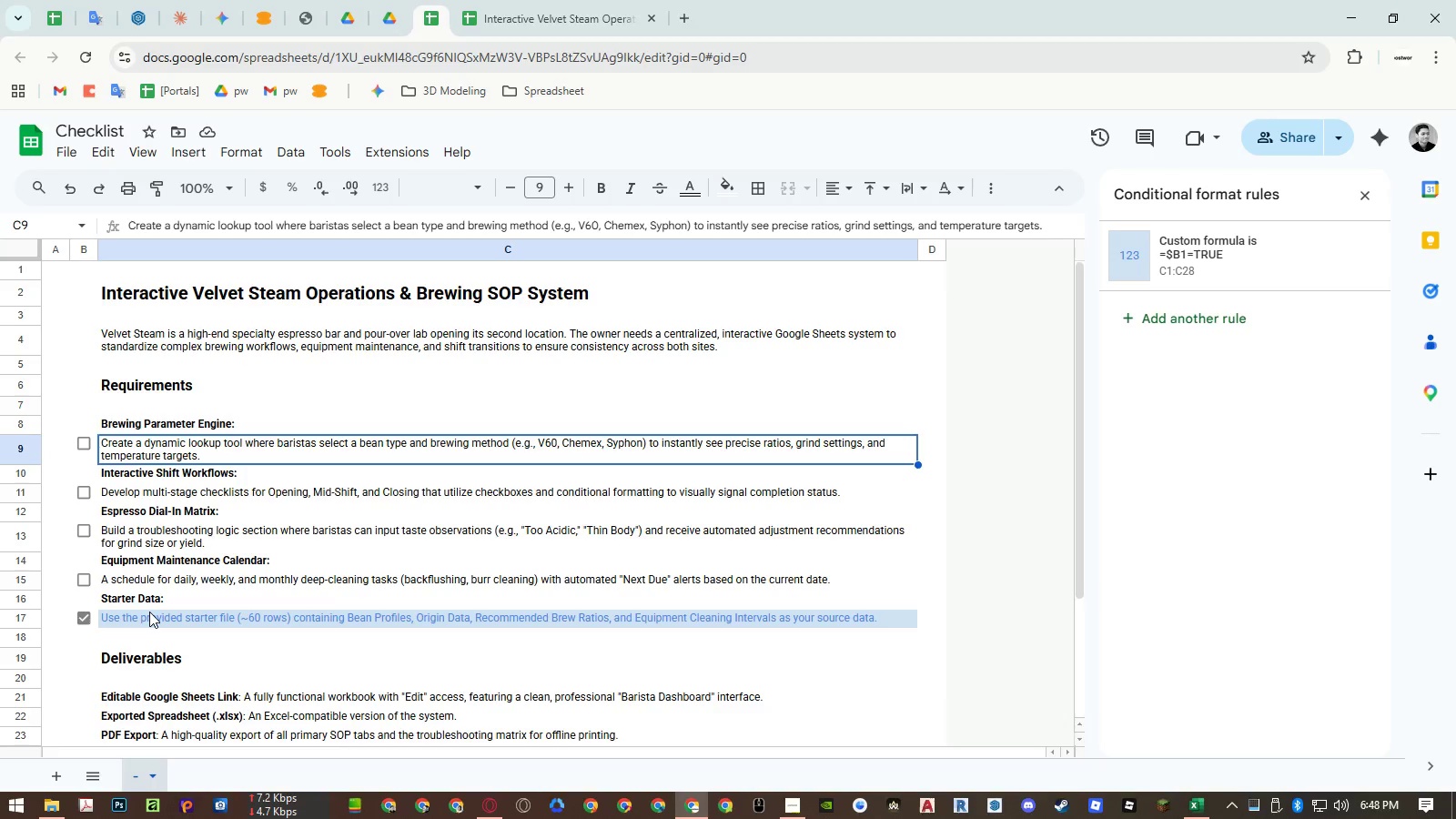 
wait(20.48)
 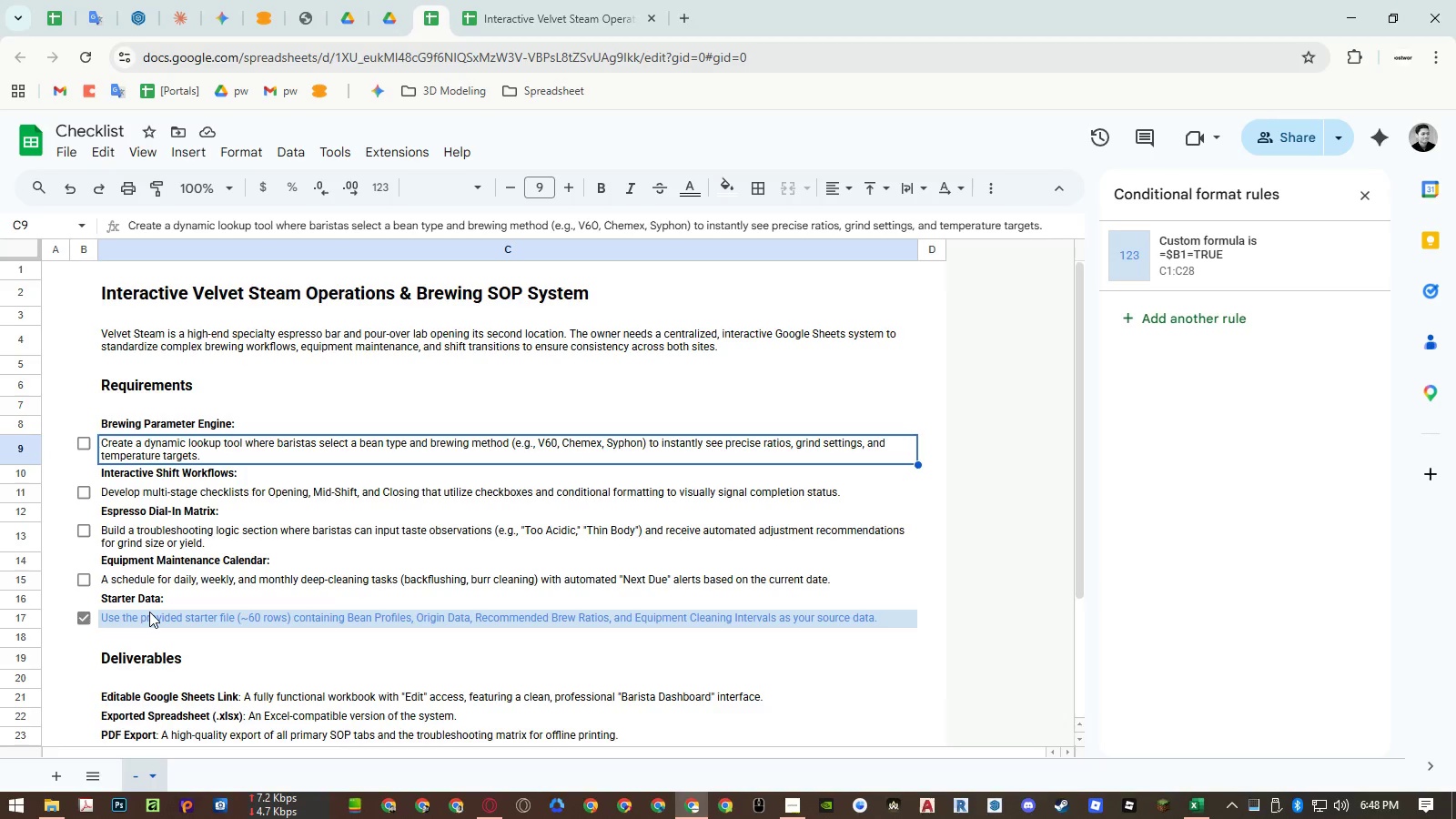 
left_click([560, 22])
 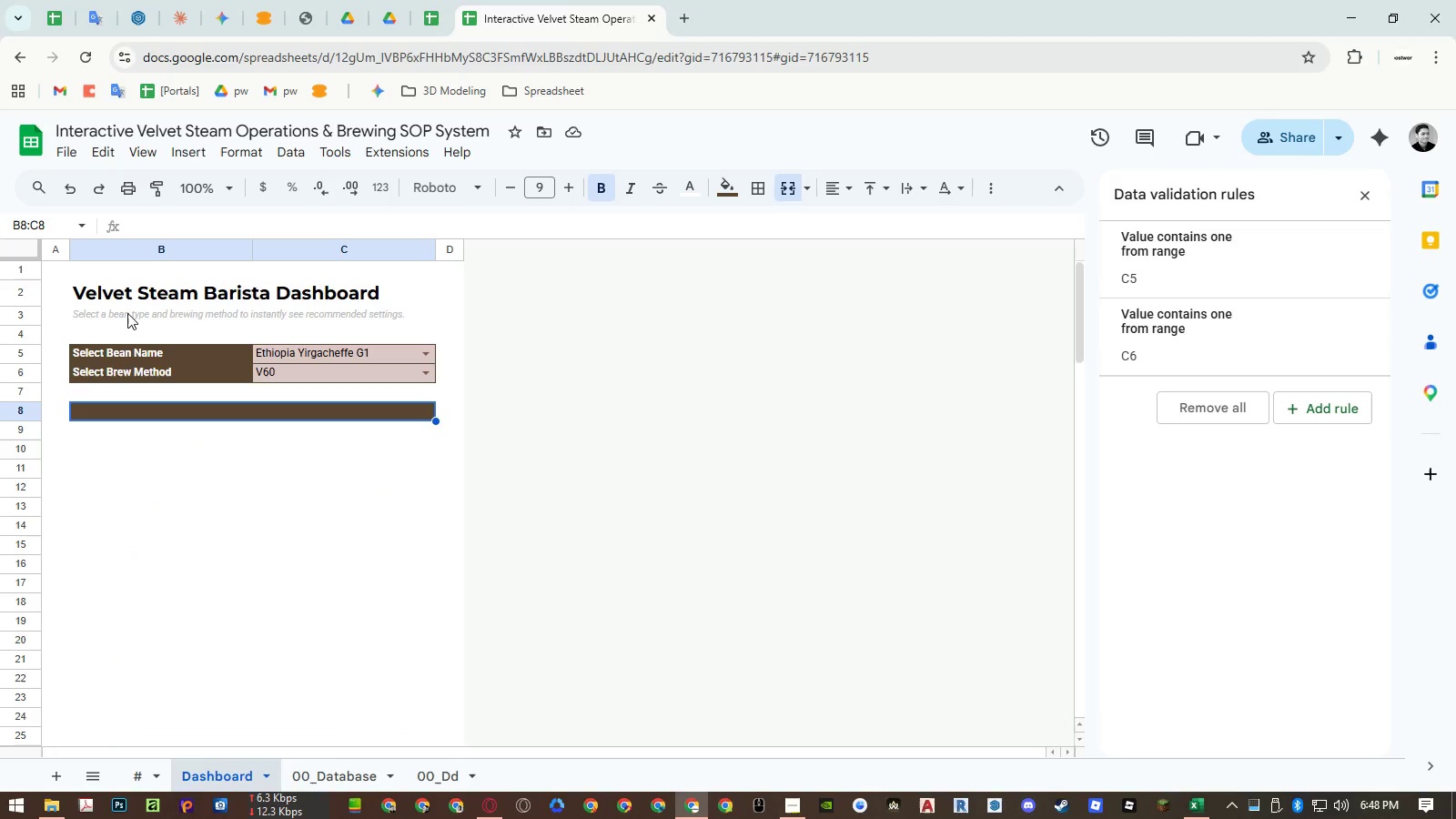 
double_click([127, 313])
 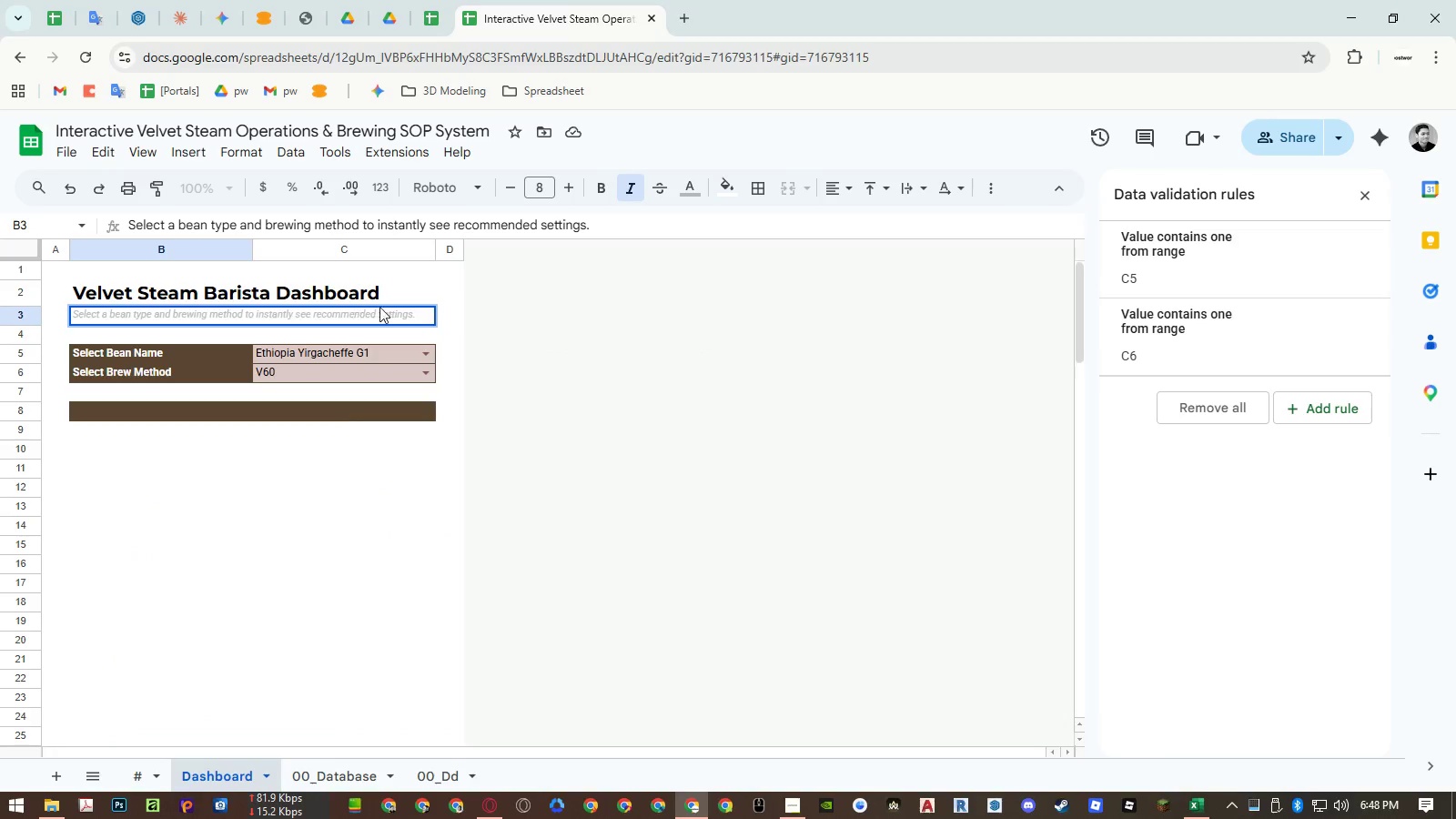 
left_click([394, 316])
 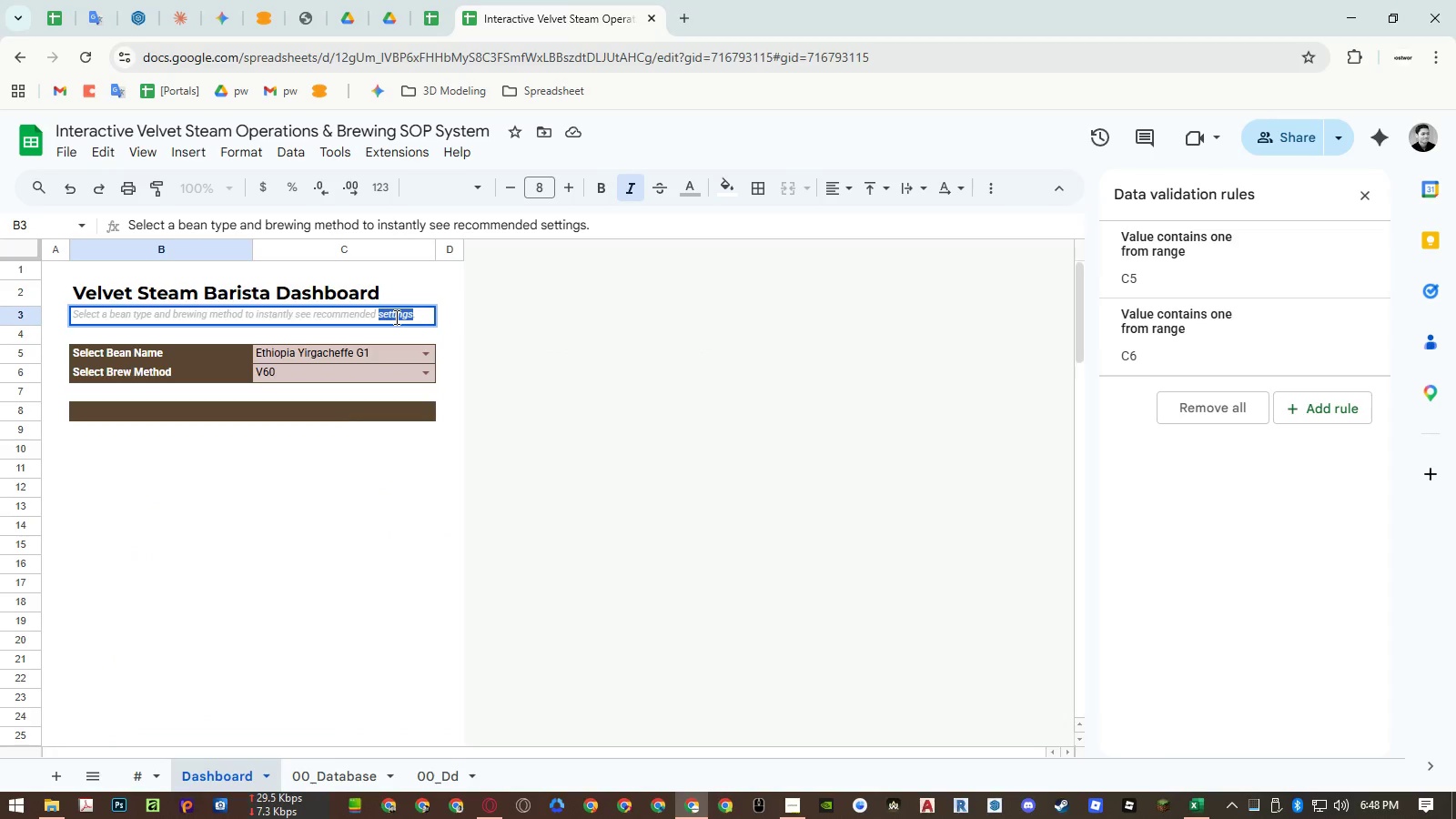 
type(parameters)
 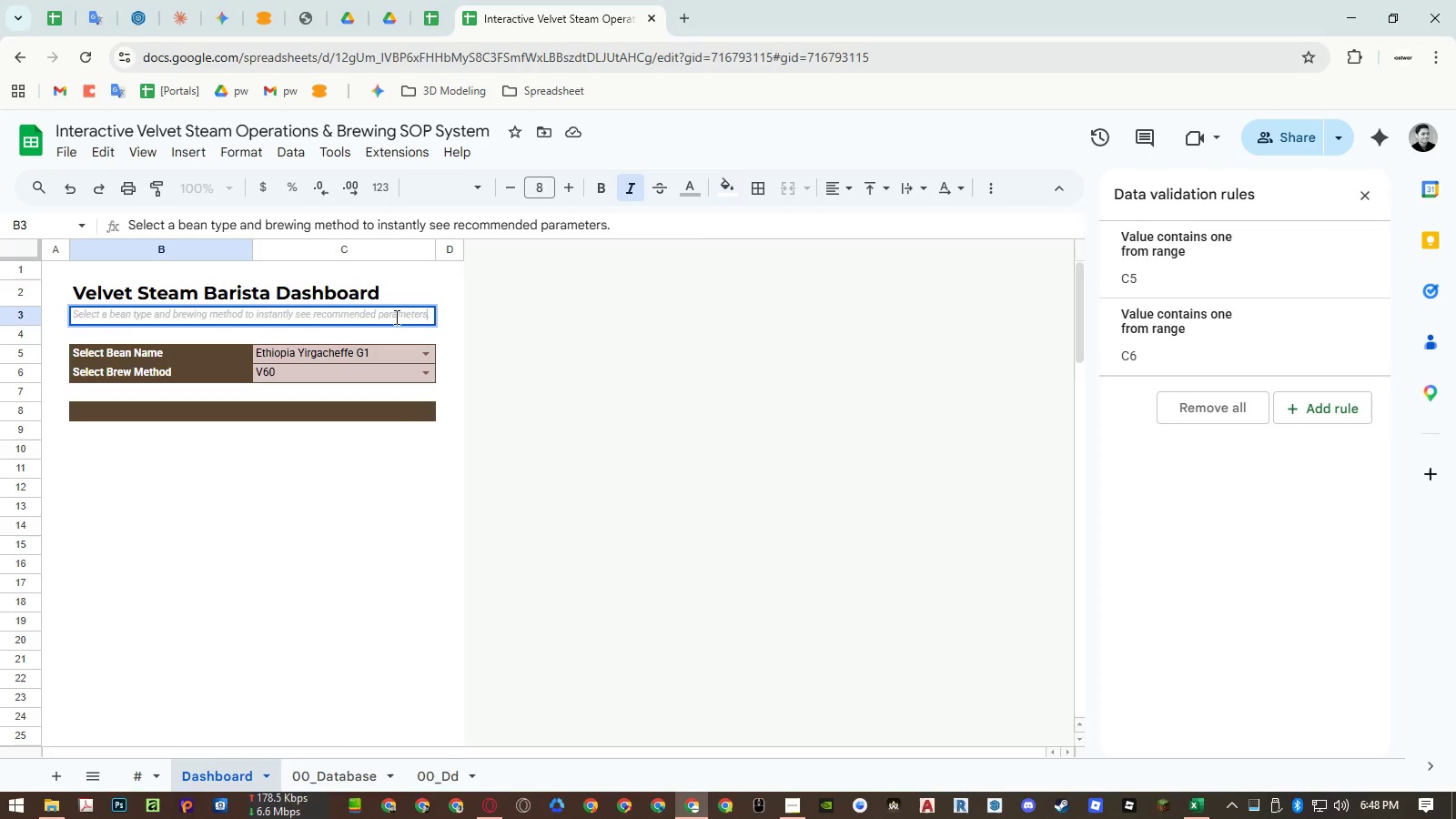 
key(Enter)
 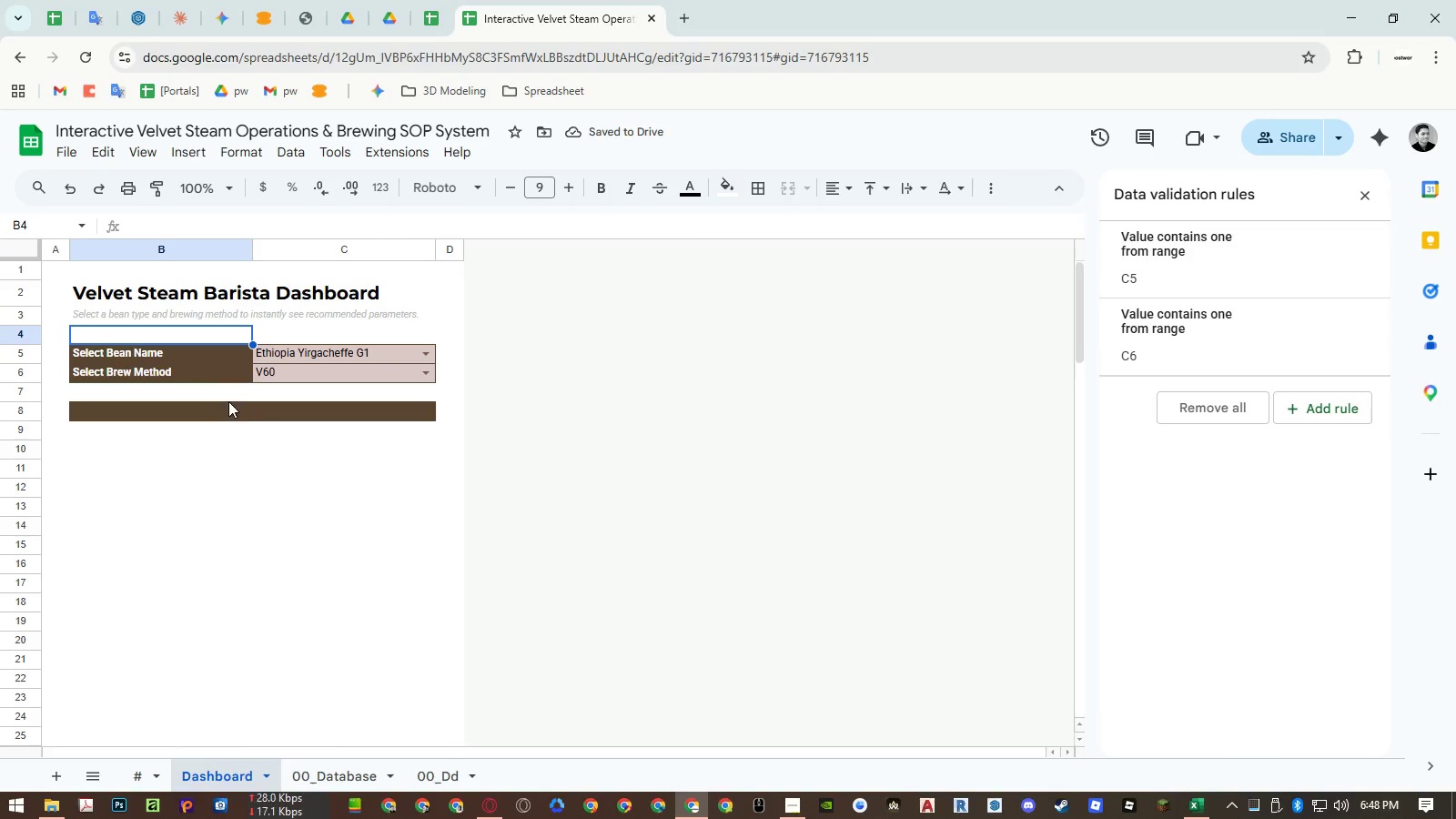 
wait(5.39)
 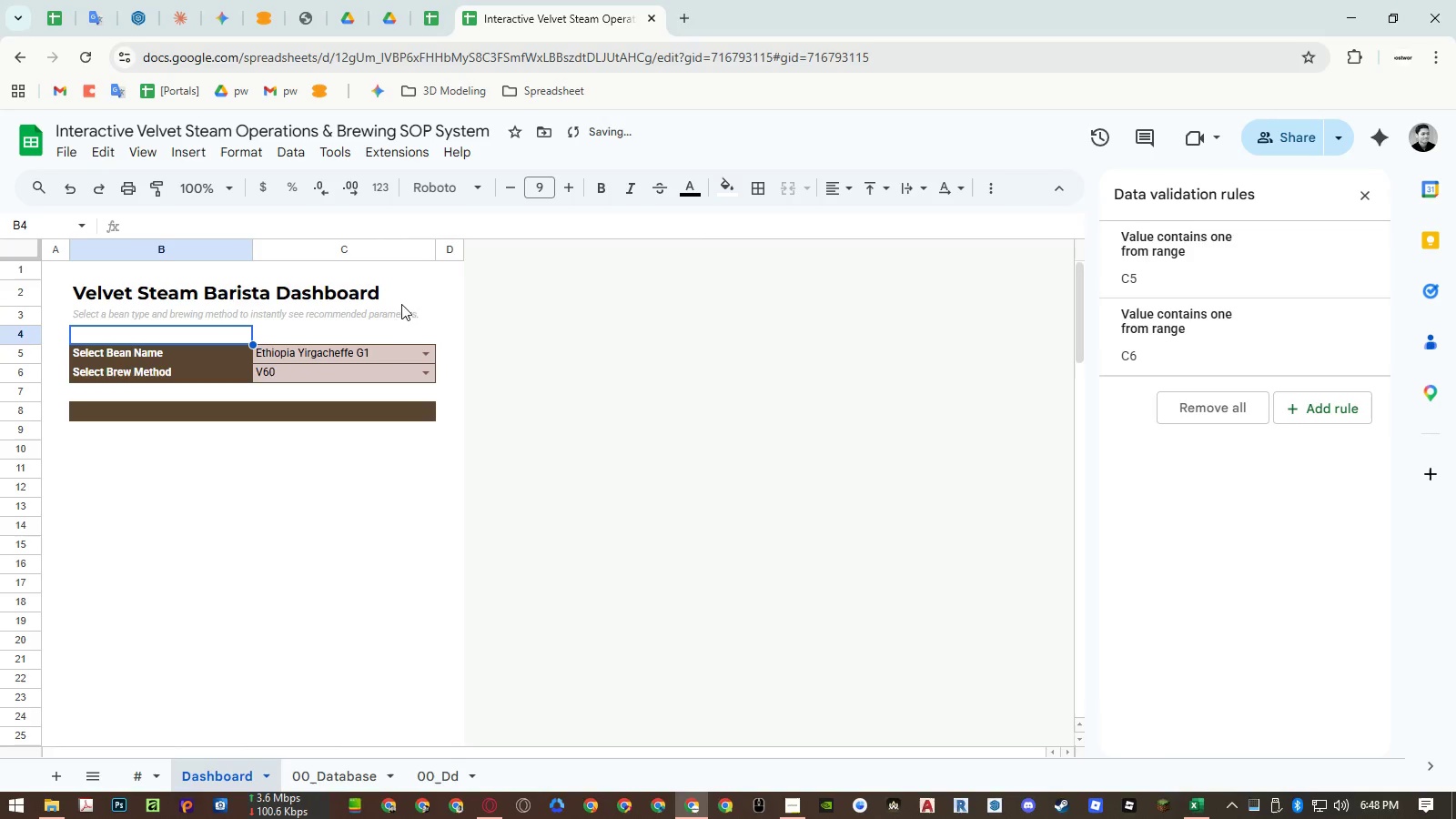 
double_click([167, 314])
 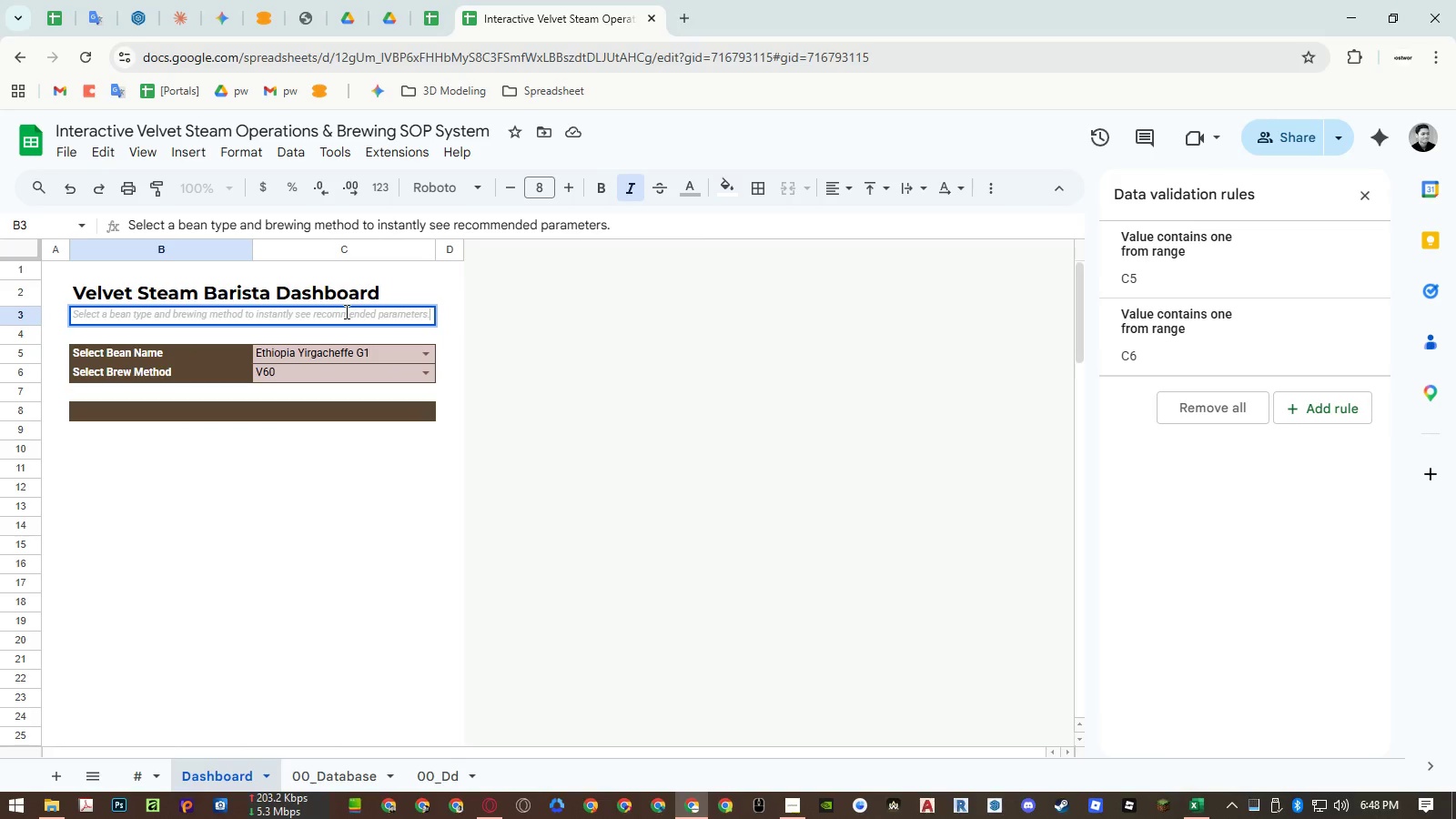 
left_click([345, 311])
 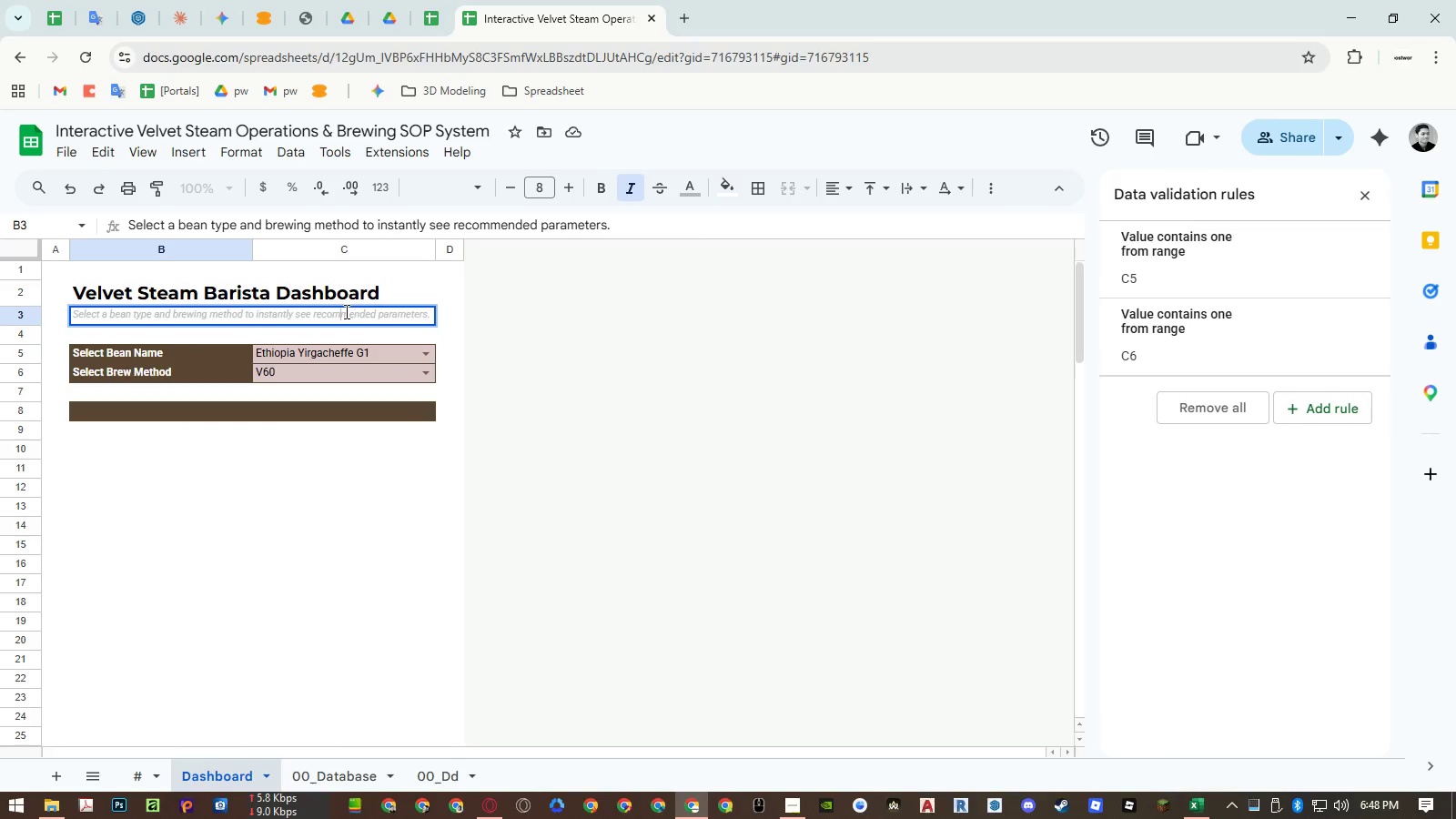 
left_click_drag(start_coordinate=[345, 311], to_coordinate=[399, 311])
 